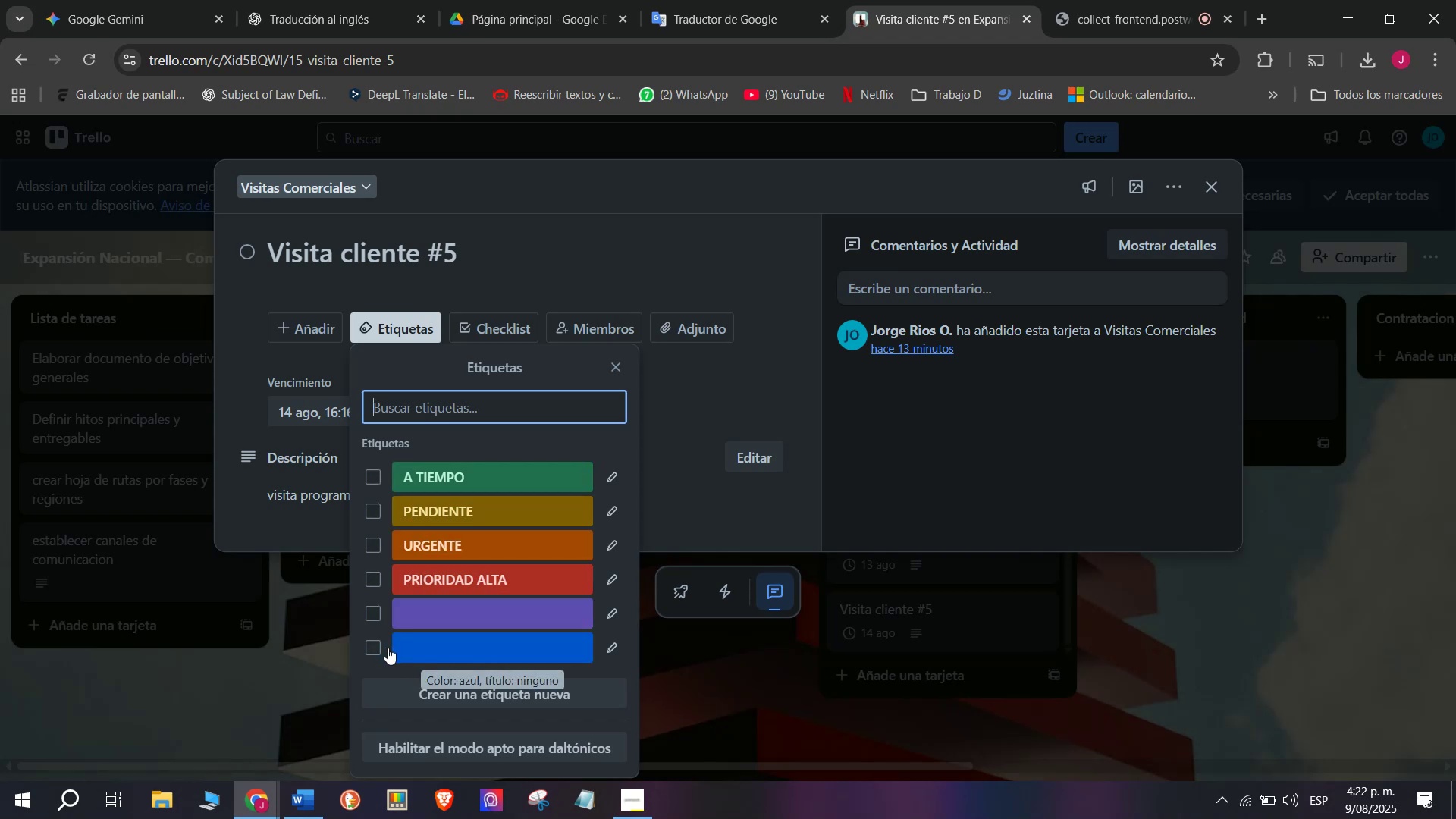 
left_click([492, 386])
 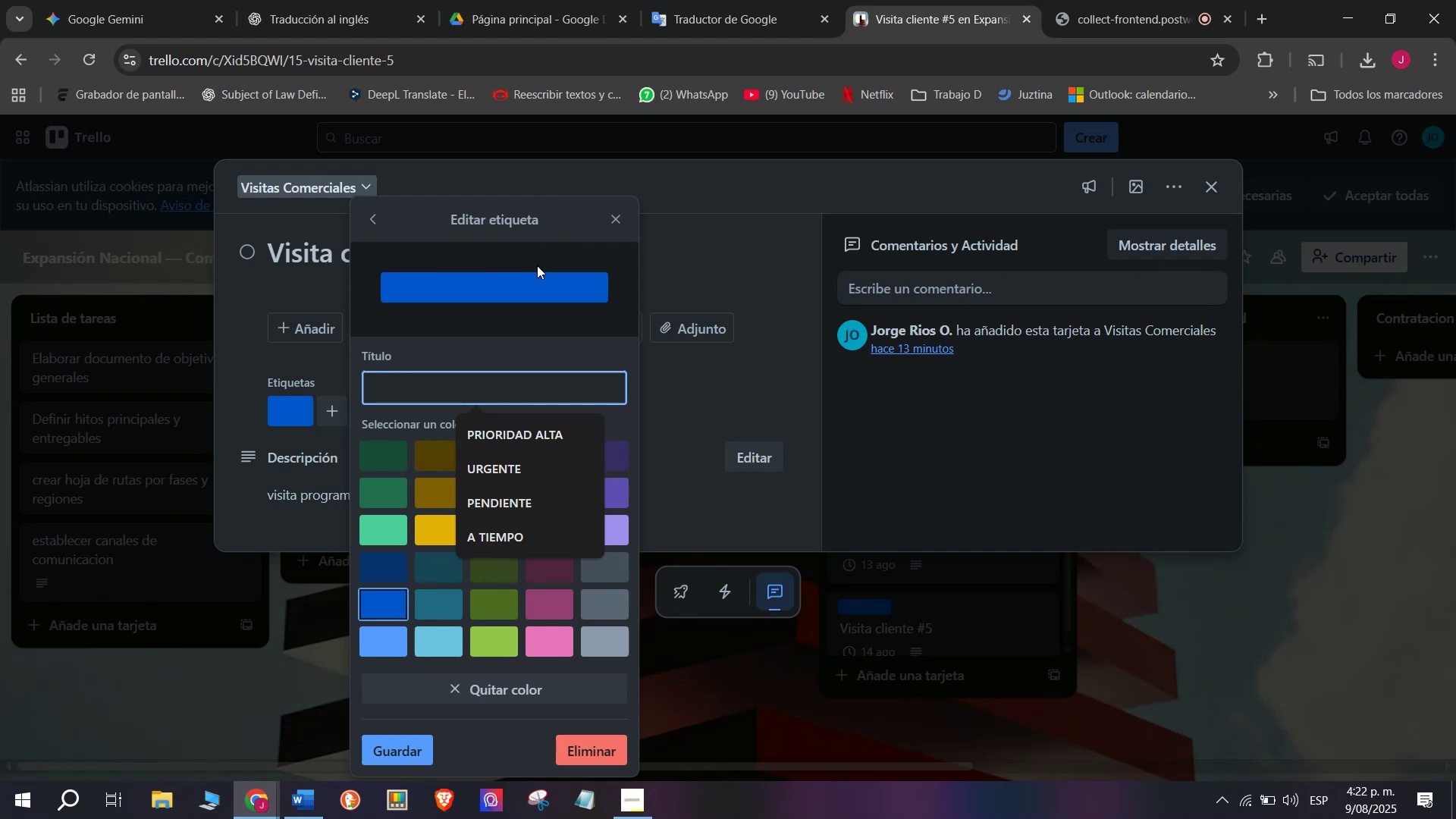 
wait(6.38)
 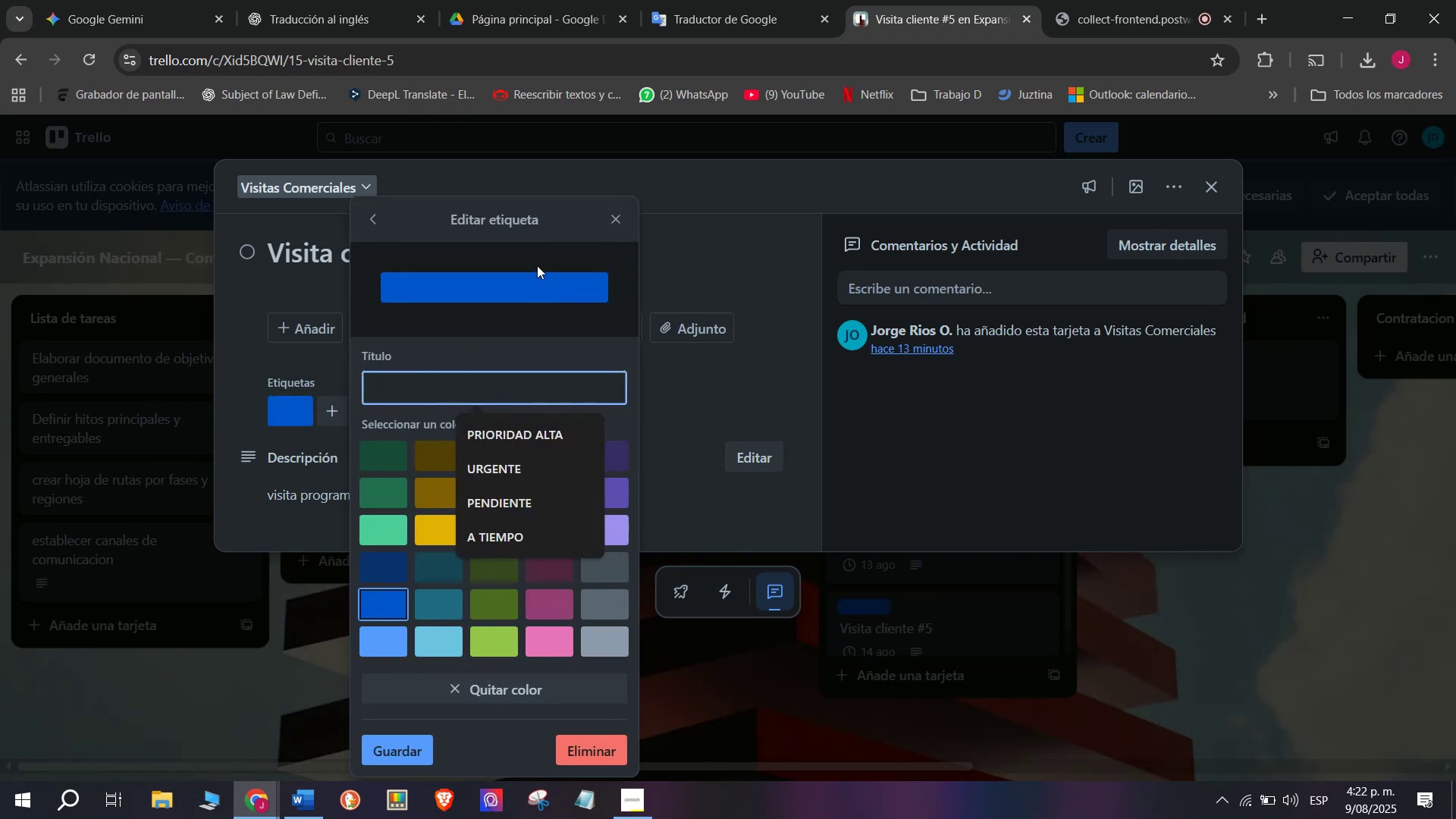 
type(A TIEMPO)
 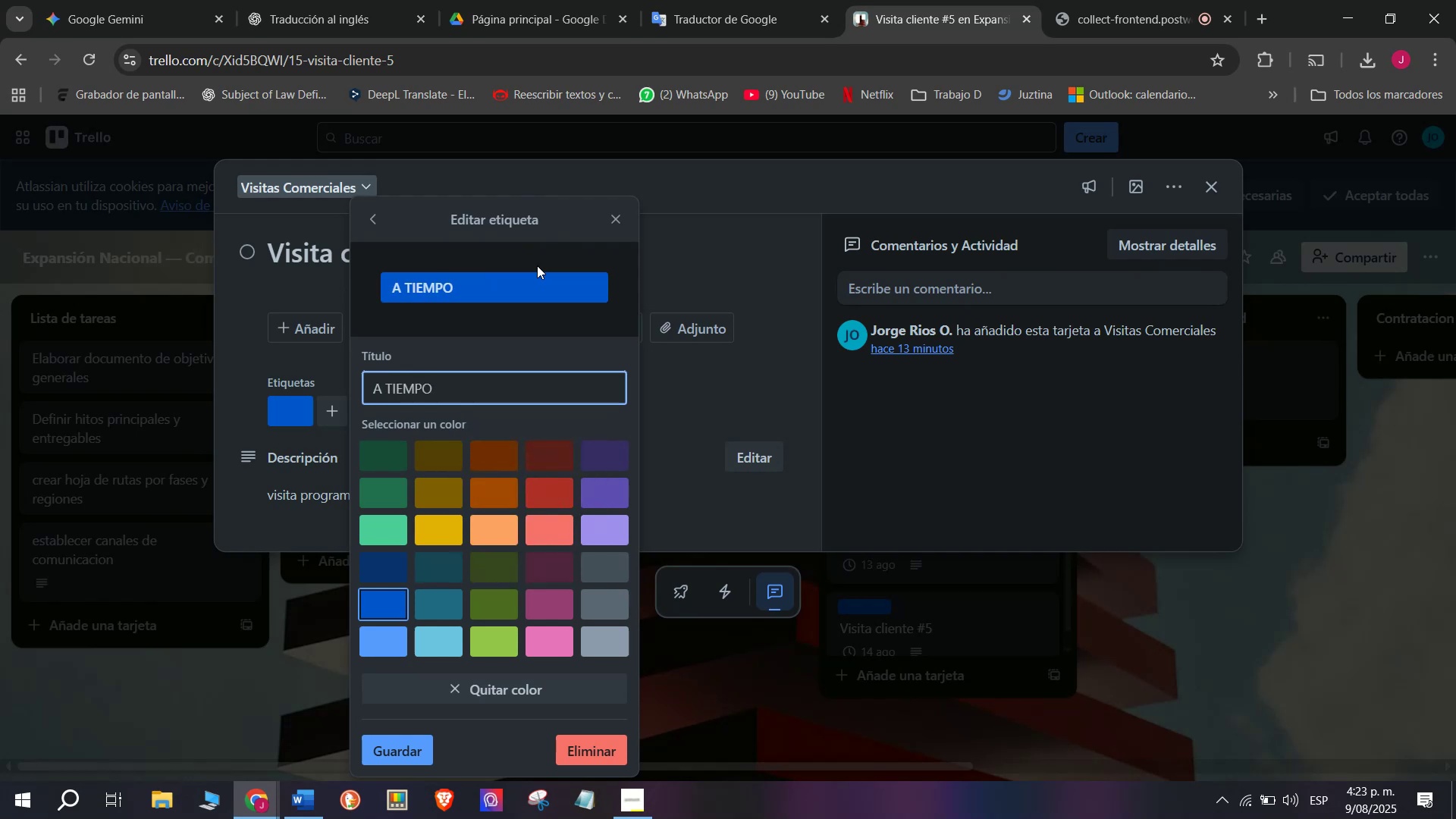 
key(Enter)
 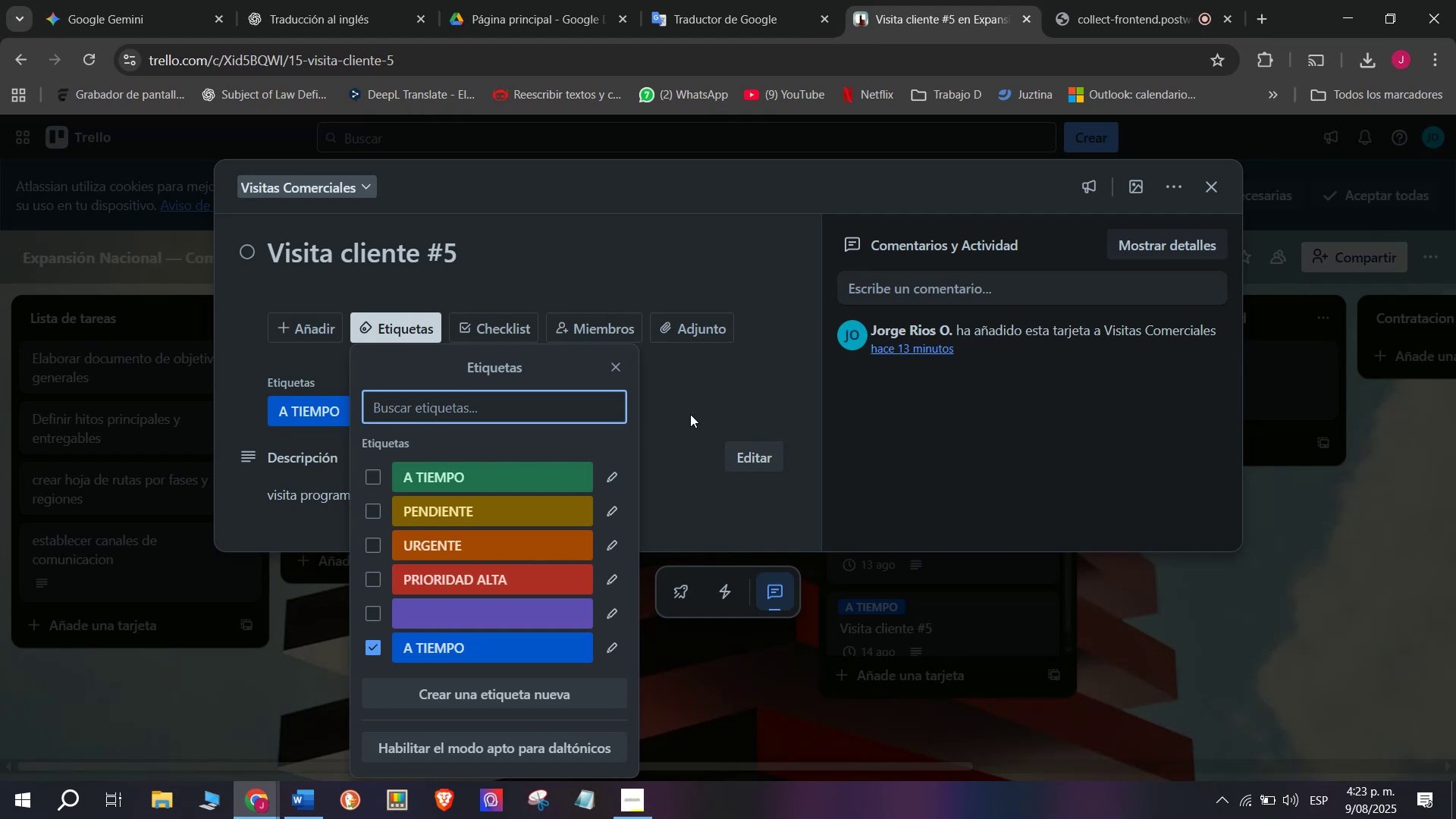 
left_click([692, 409])
 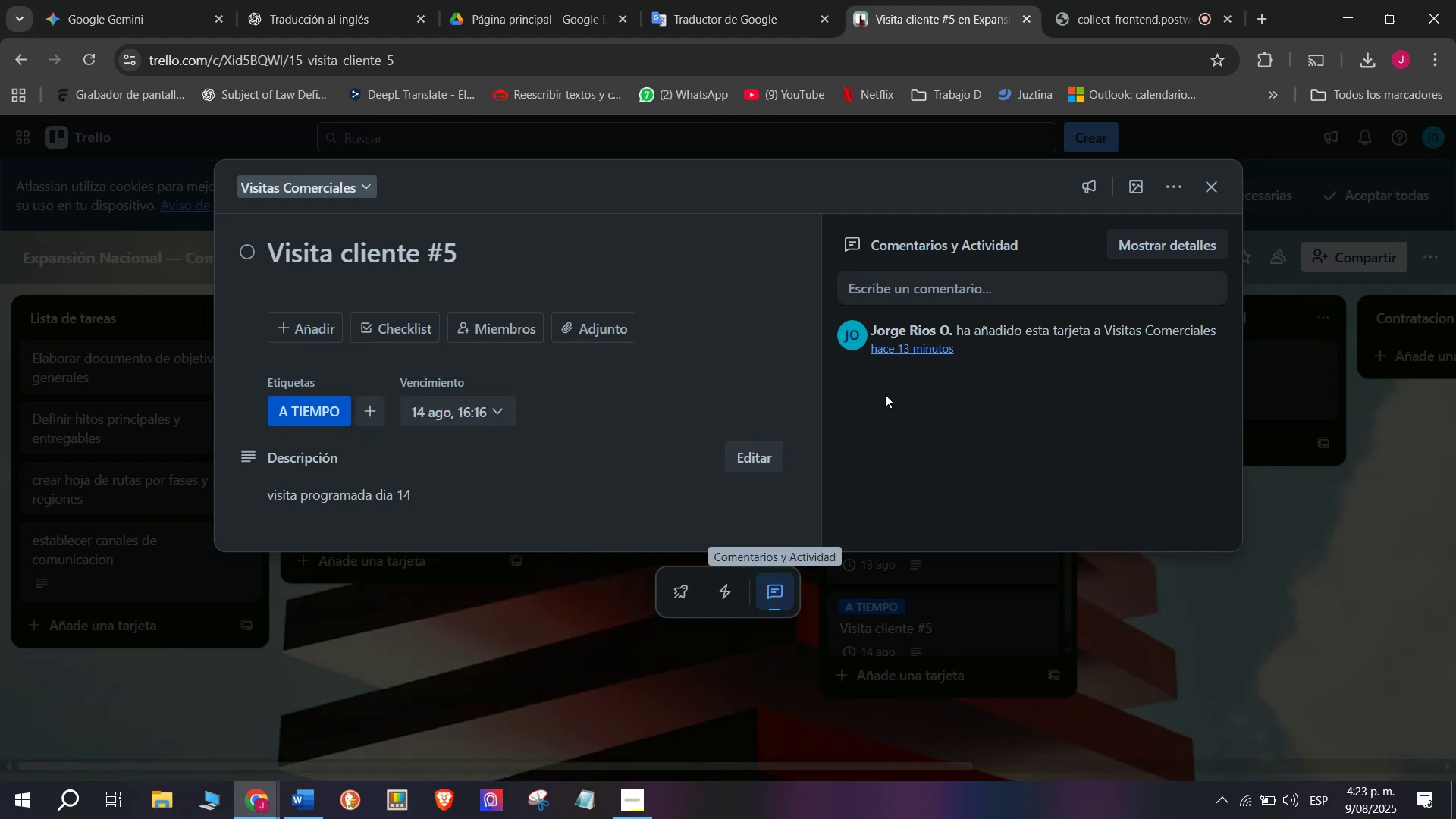 
scroll: coordinate [698, 455], scroll_direction: down, amount: 4.0
 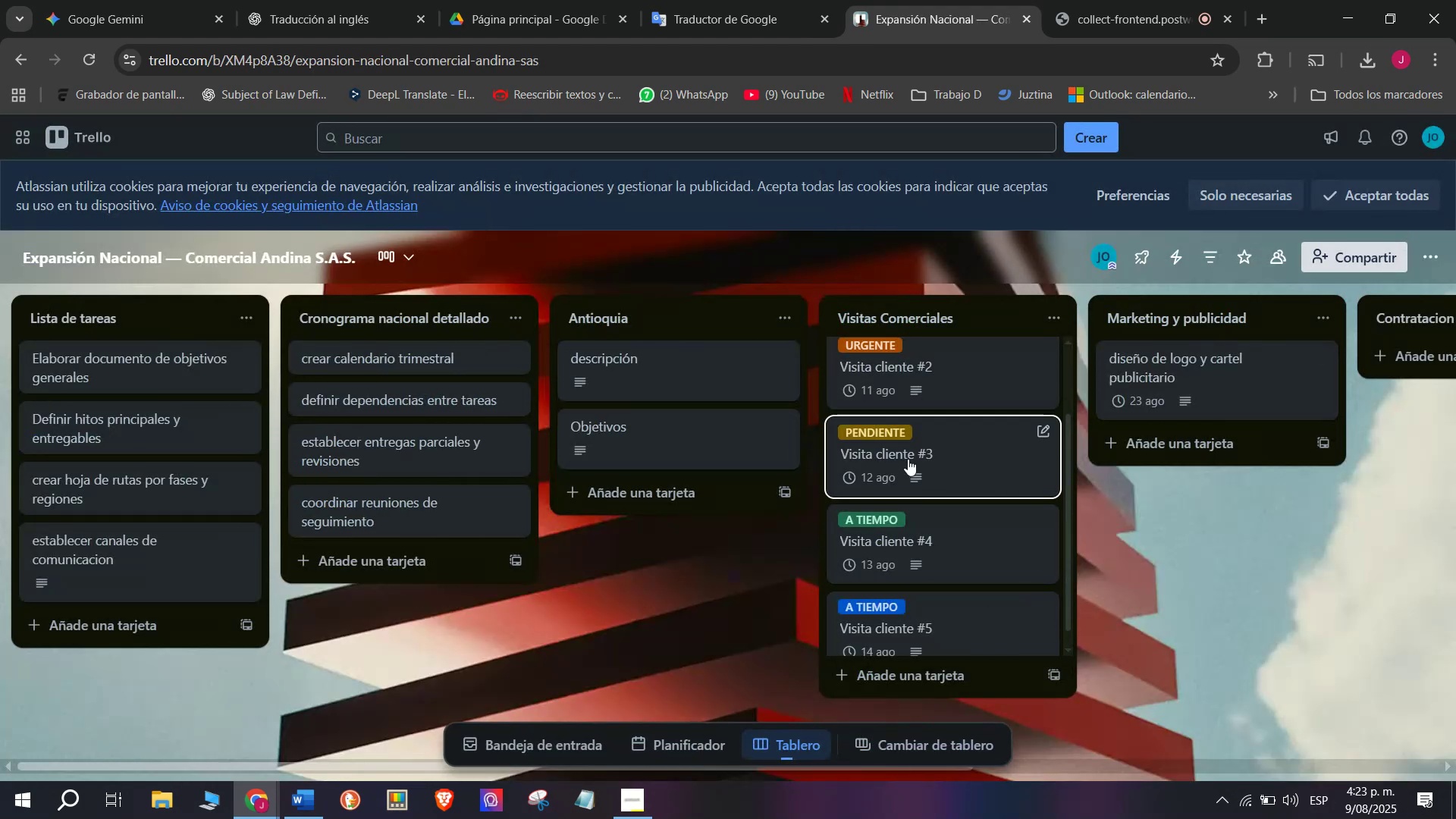 
left_click([895, 430])
 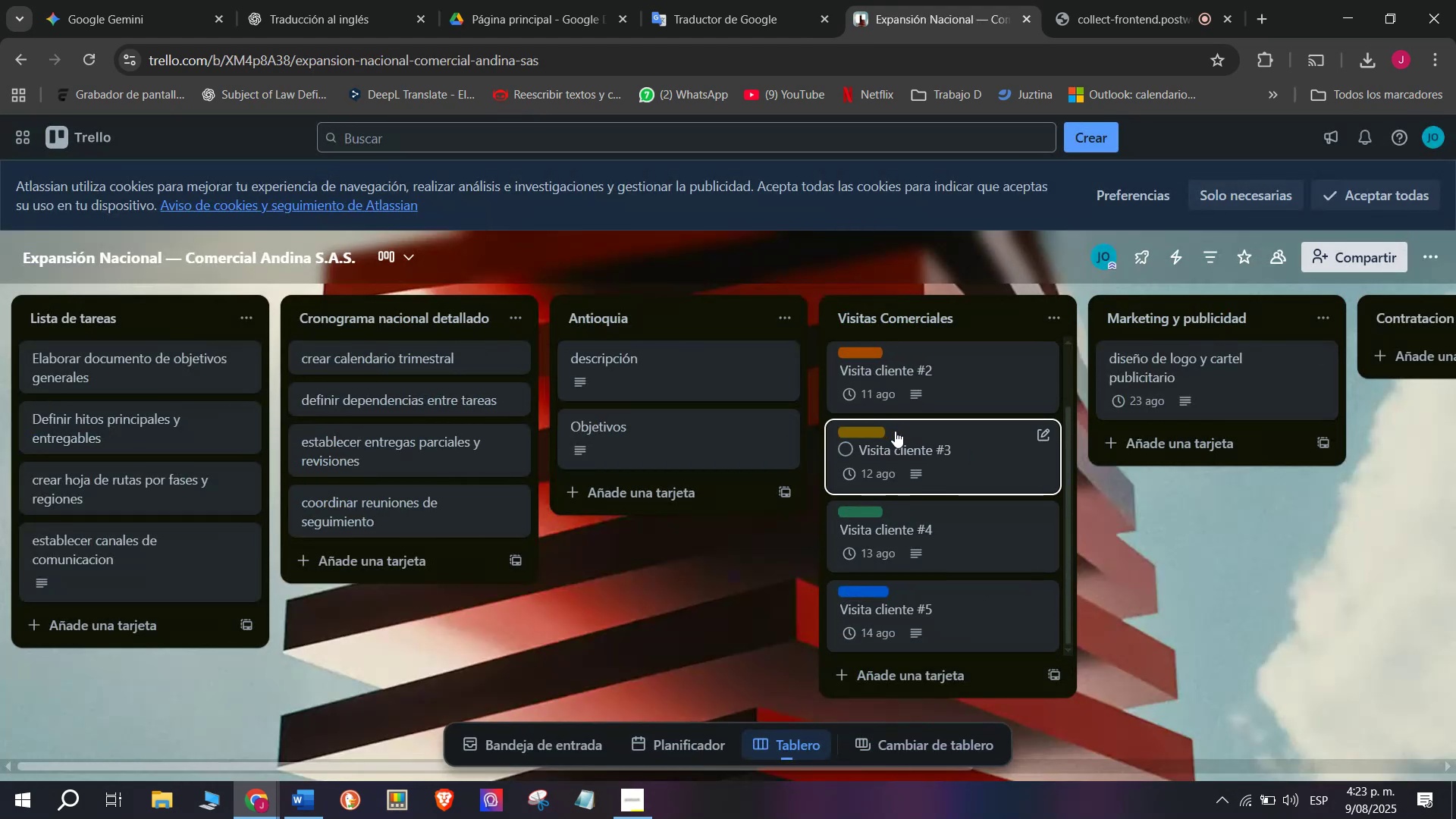 
scroll: coordinate [898, 443], scroll_direction: up, amount: 2.0
 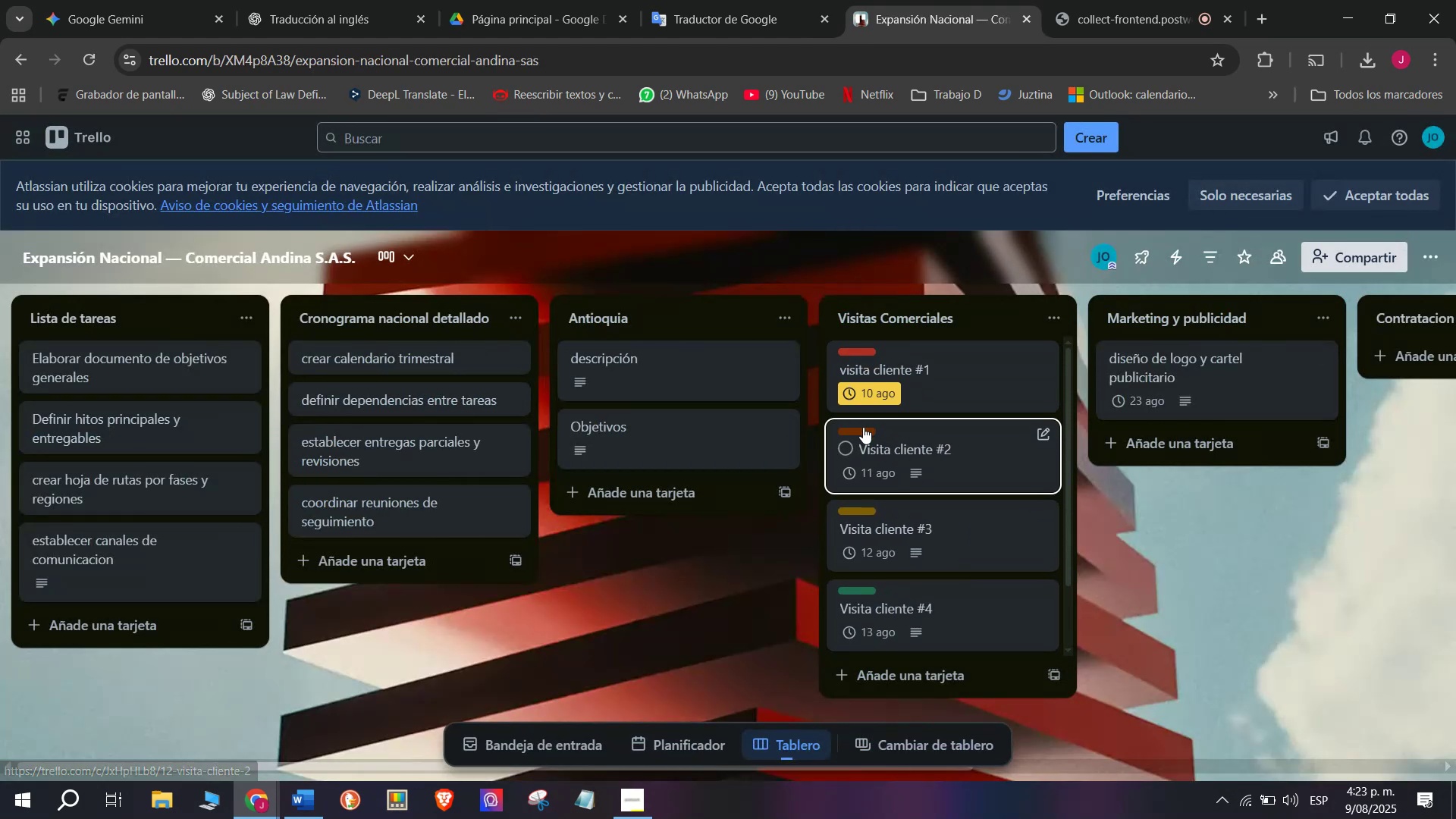 
left_click([863, 427])
 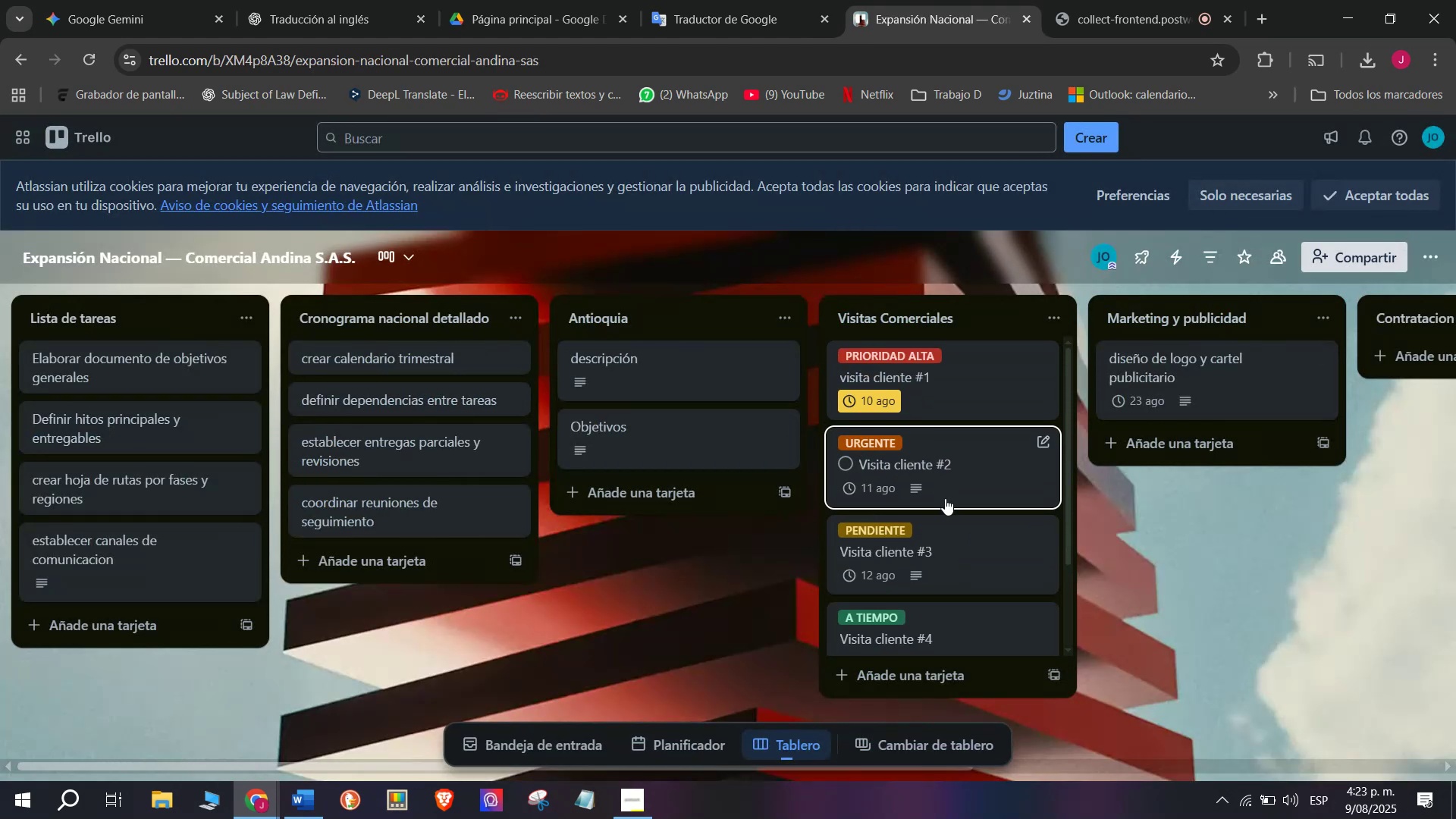 
scroll: coordinate [945, 498], scroll_direction: up, amount: 2.0
 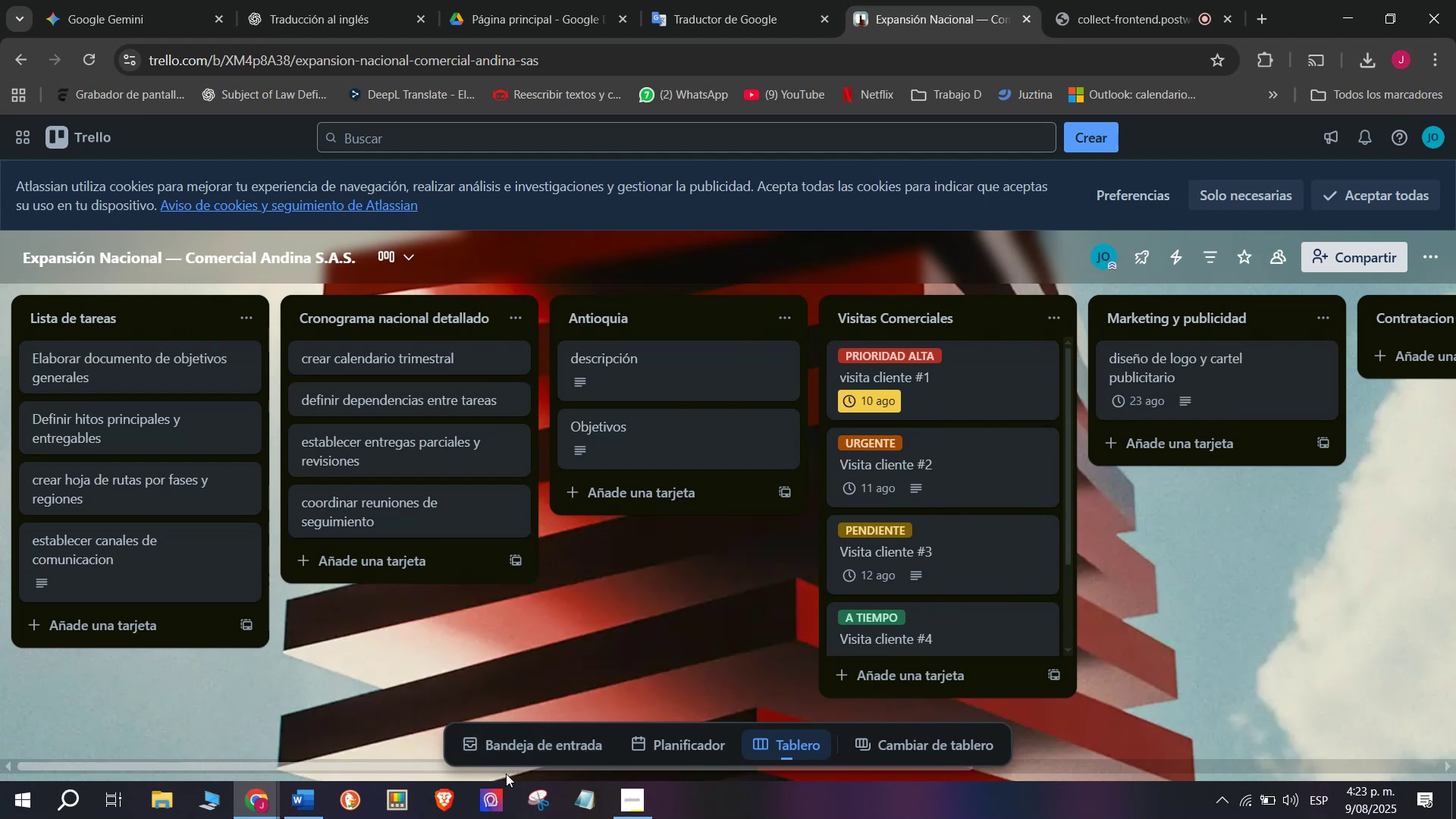 
left_click_drag(start_coordinate=[507, 767], to_coordinate=[831, 801])
 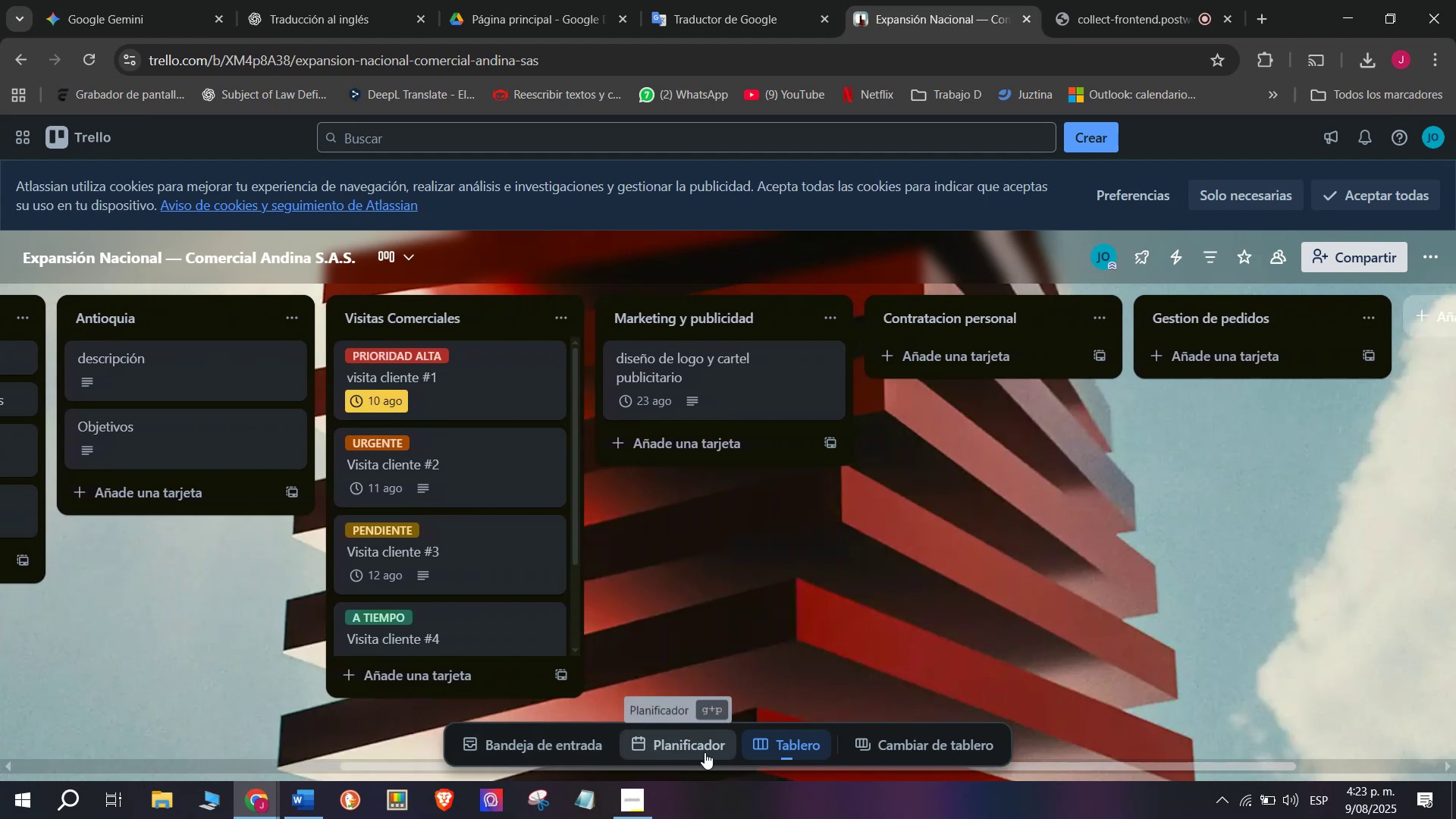 
left_click([704, 752])
 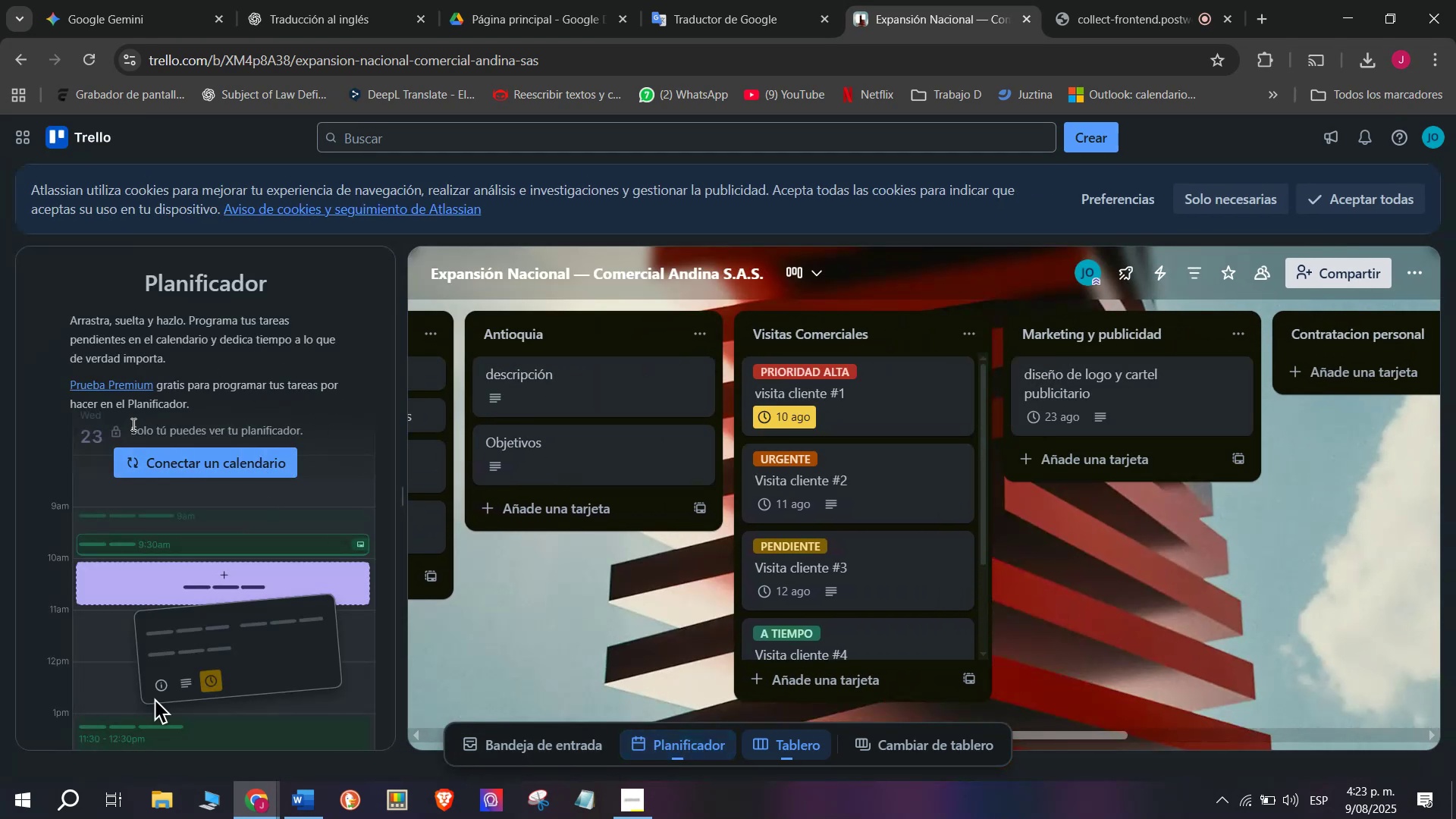 
wait(10.17)
 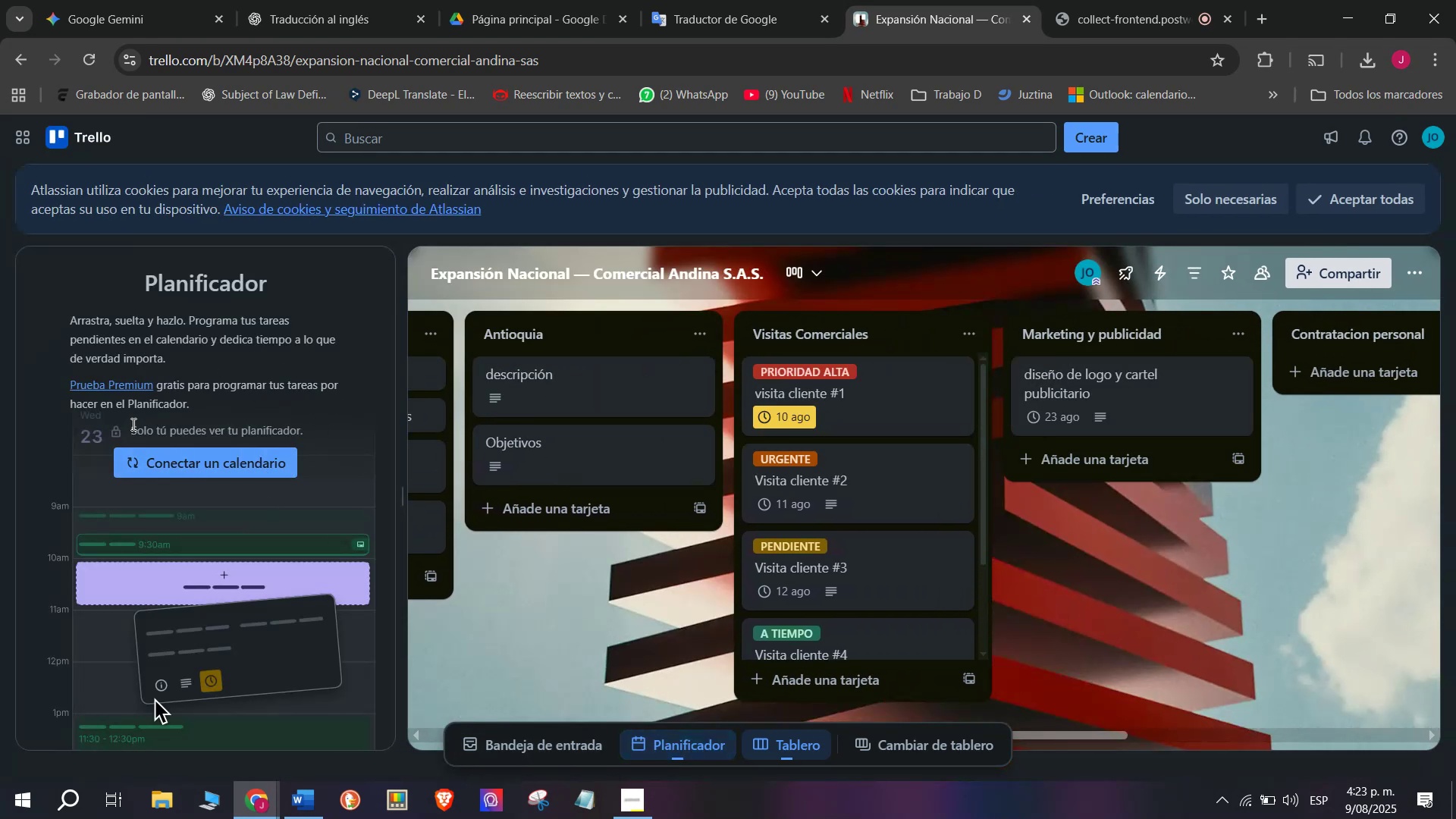 
left_click([547, 752])
 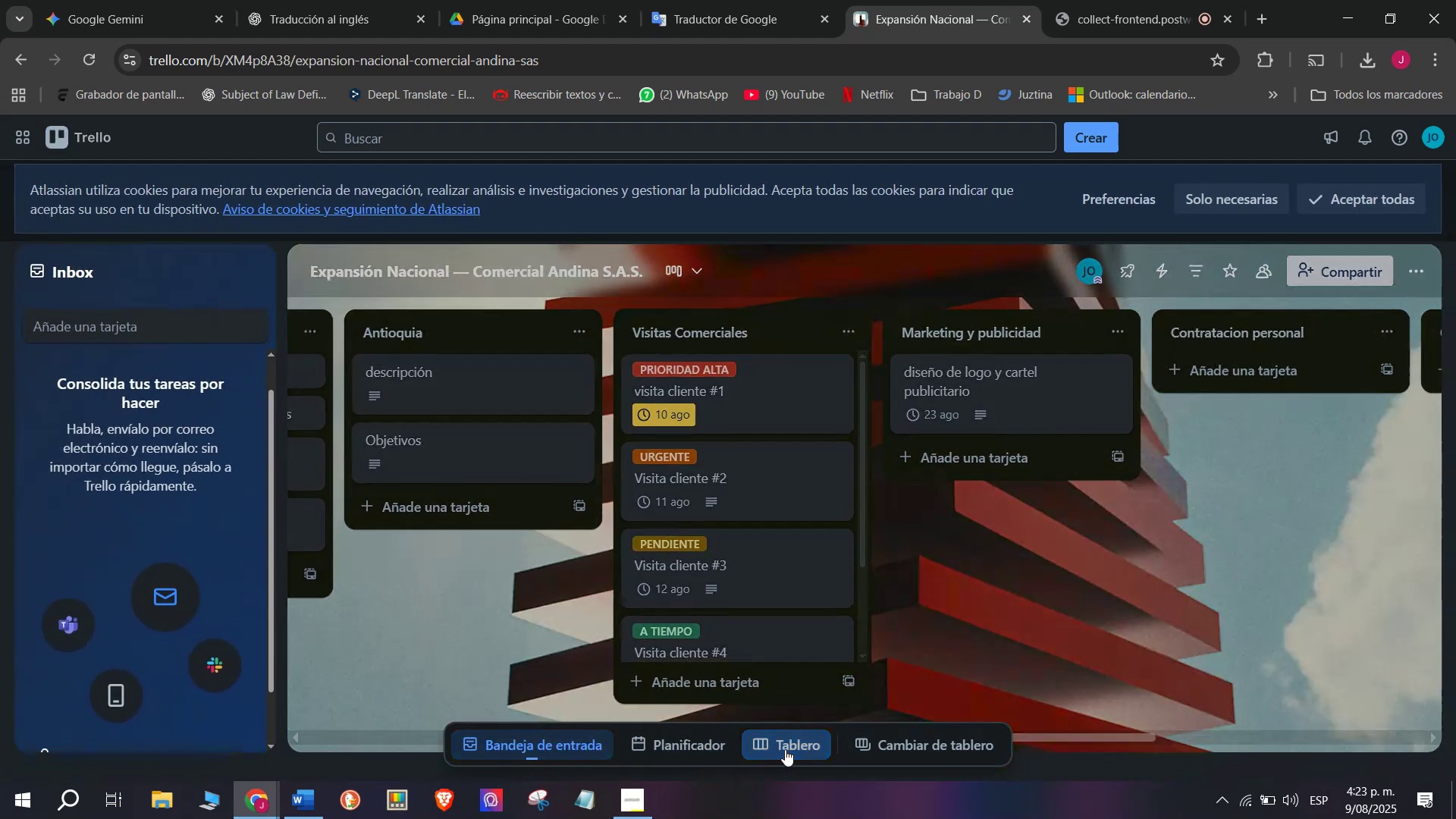 
left_click([799, 745])
 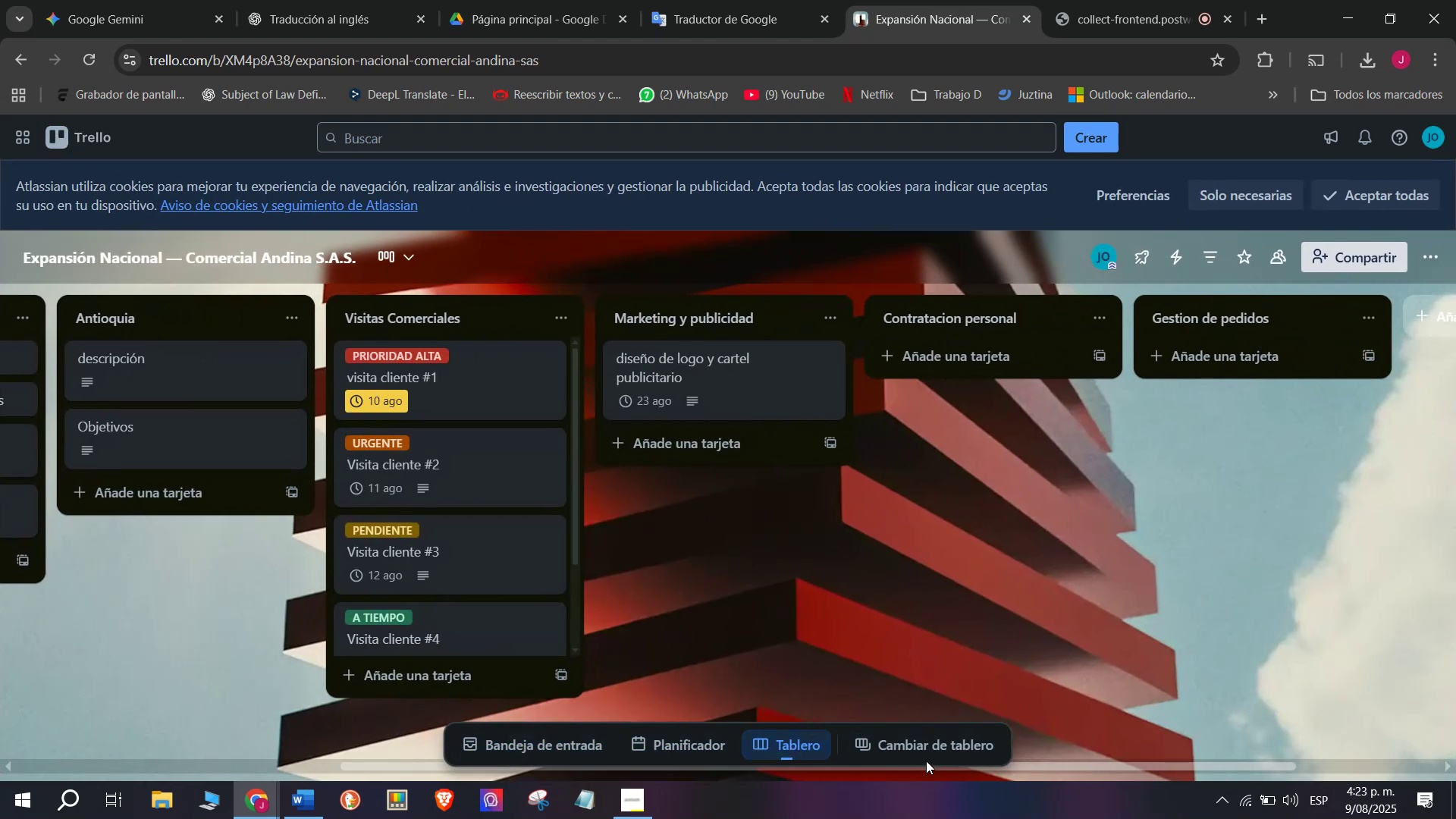 
left_click([930, 750])
 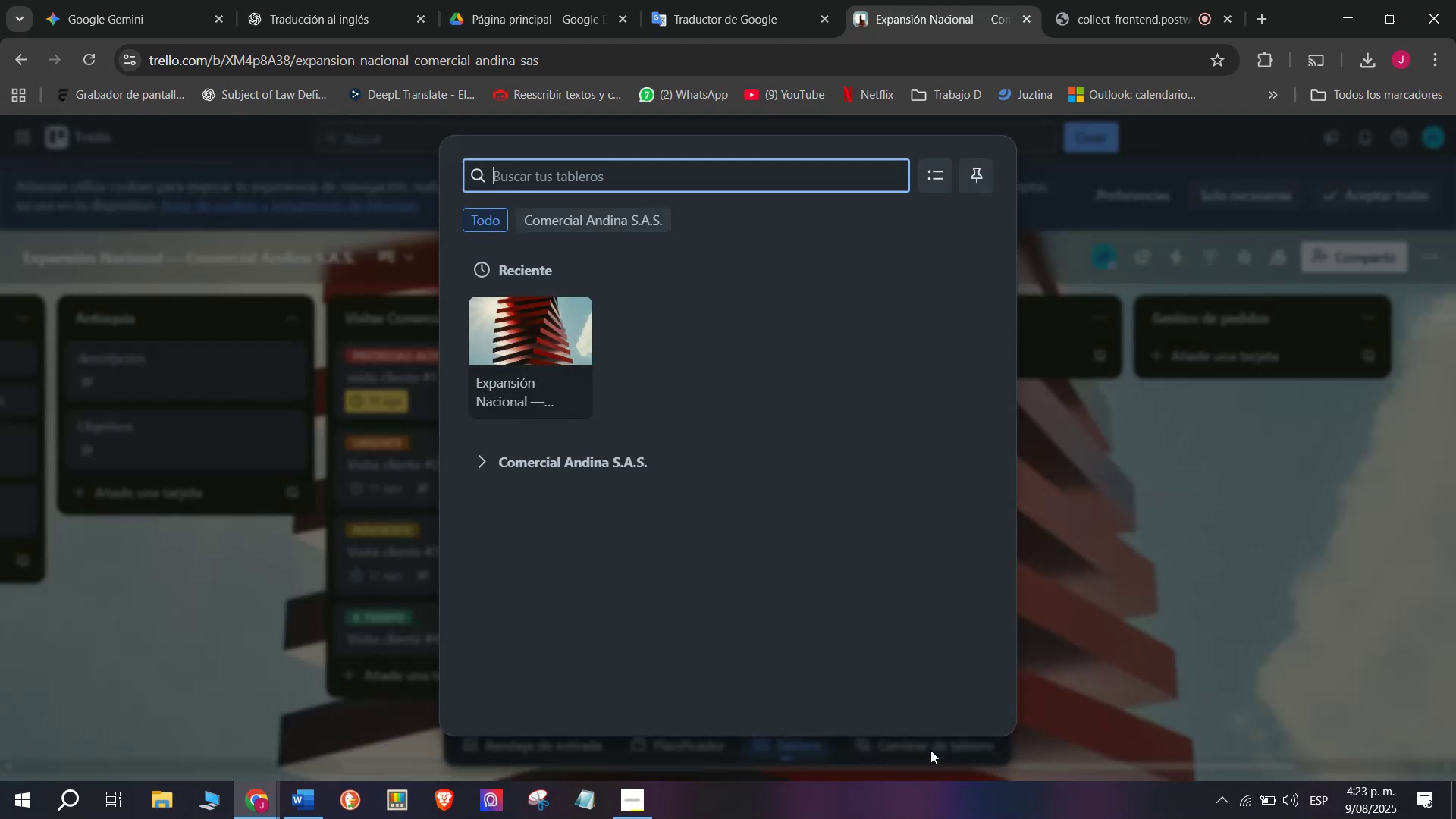 
left_click([930, 750])
 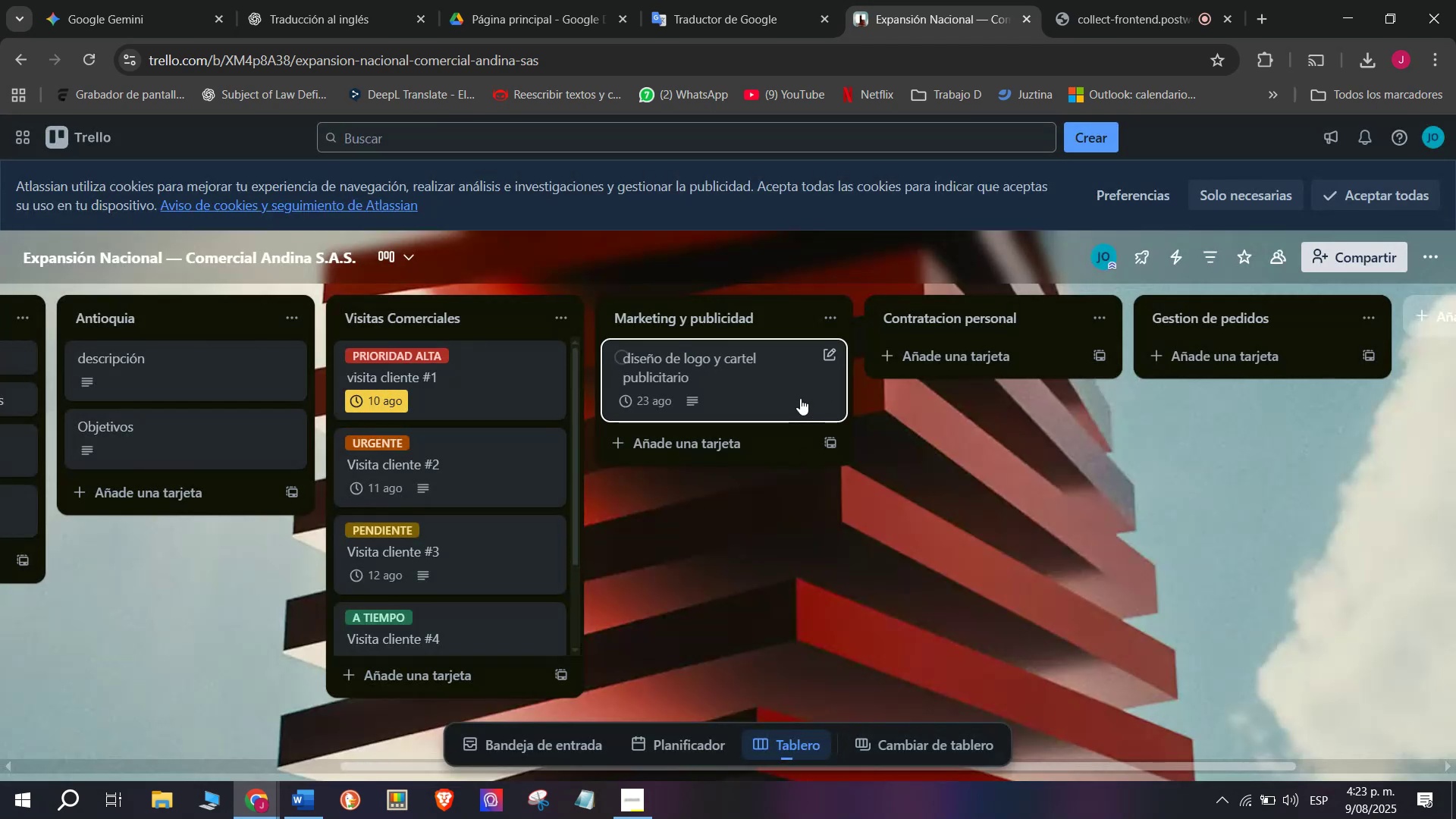 
scroll: coordinate [312, 414], scroll_direction: up, amount: 8.0
 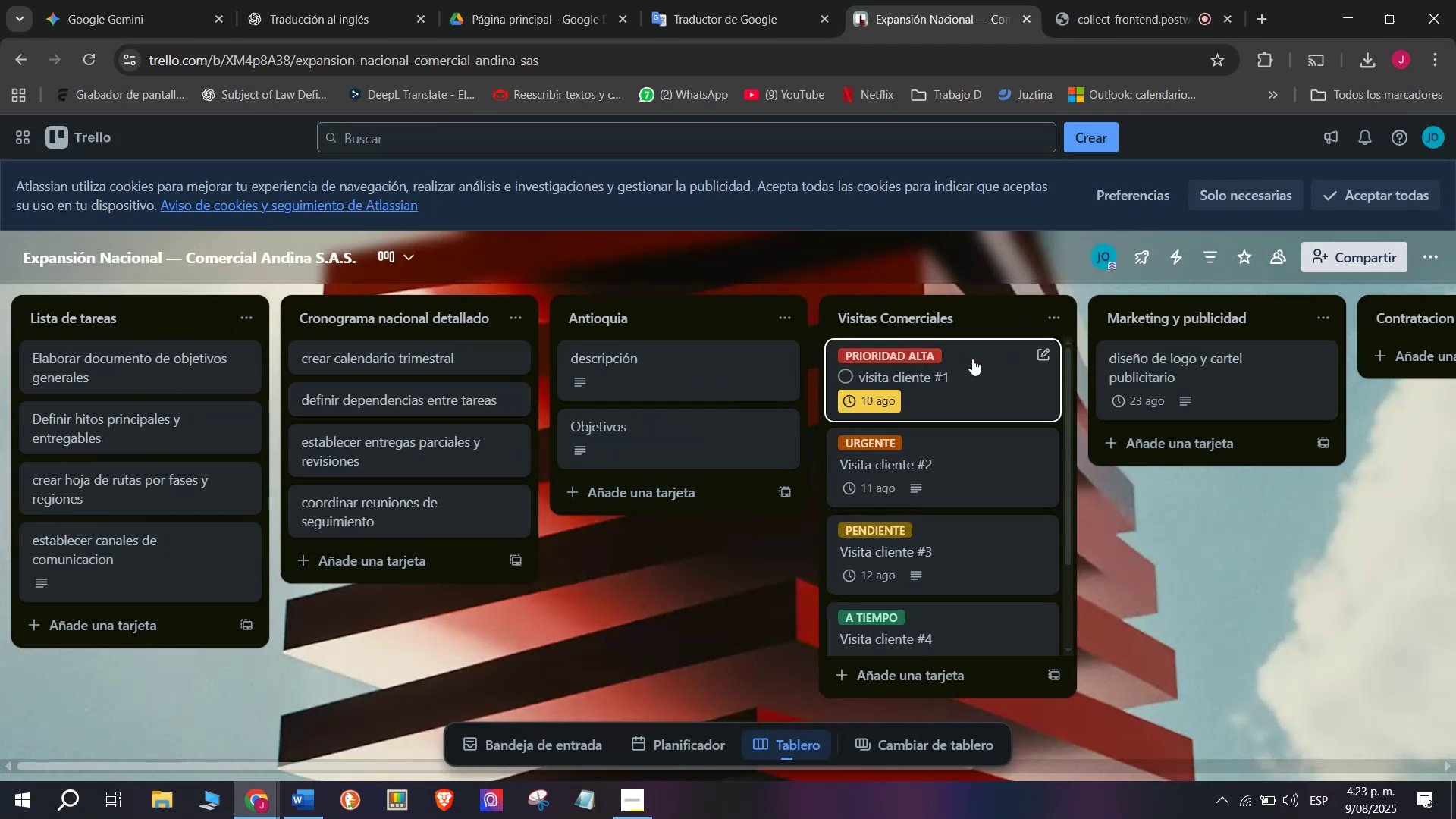 
wait(7.13)
 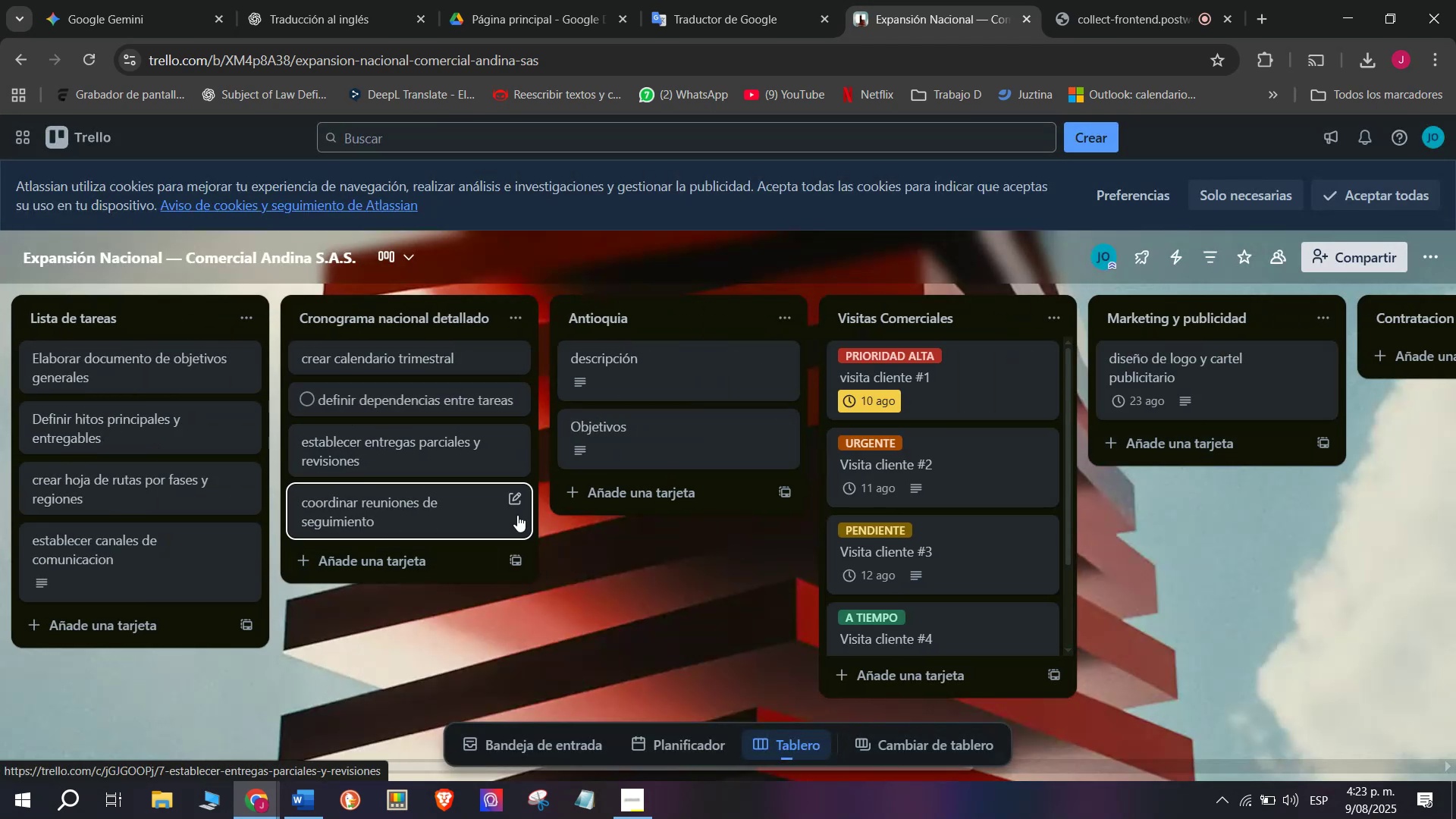 
left_click_drag(start_coordinate=[988, 316], to_coordinate=[701, 469])
 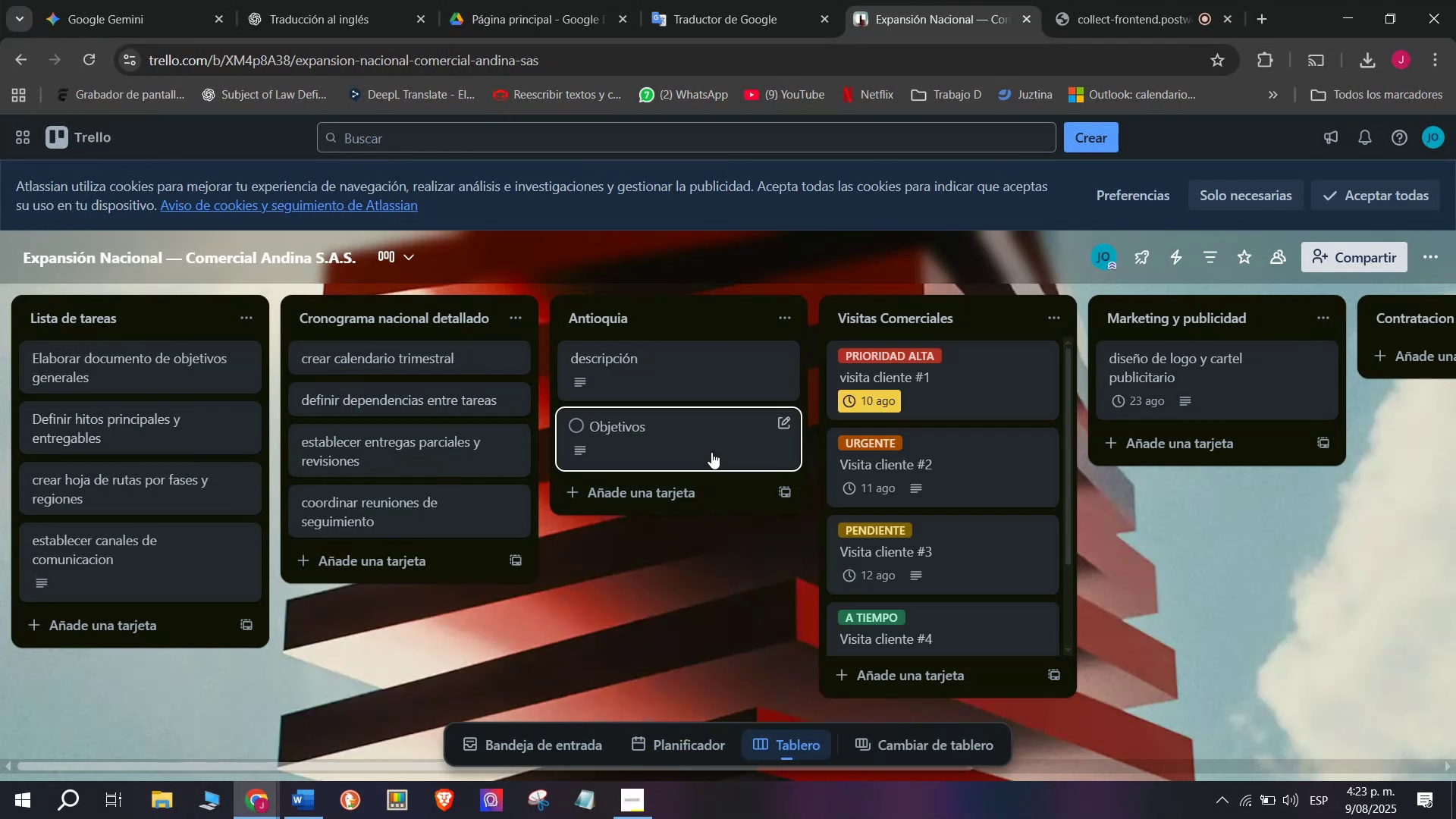 
mouse_move([682, 507])
 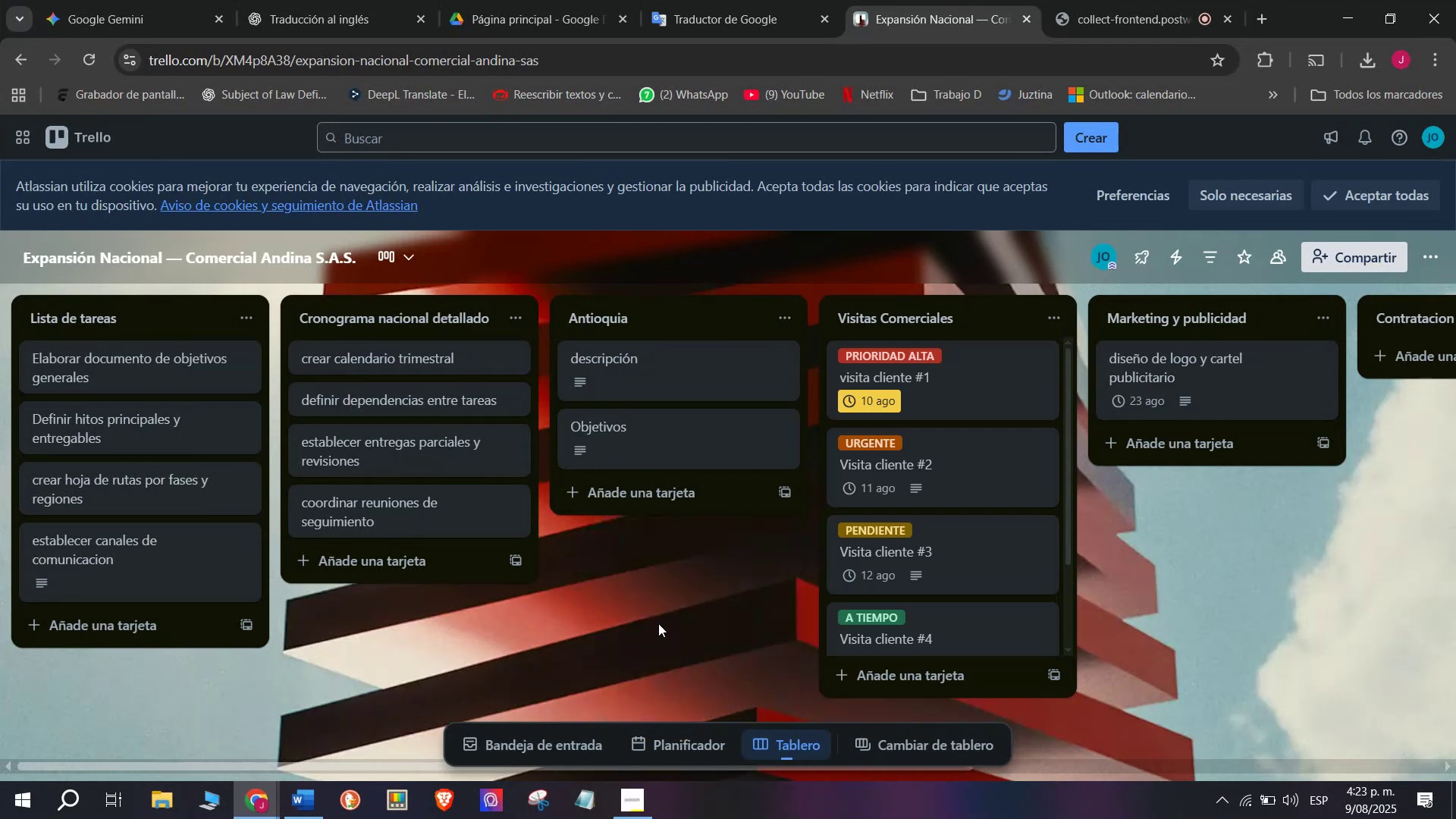 
wait(7.66)
 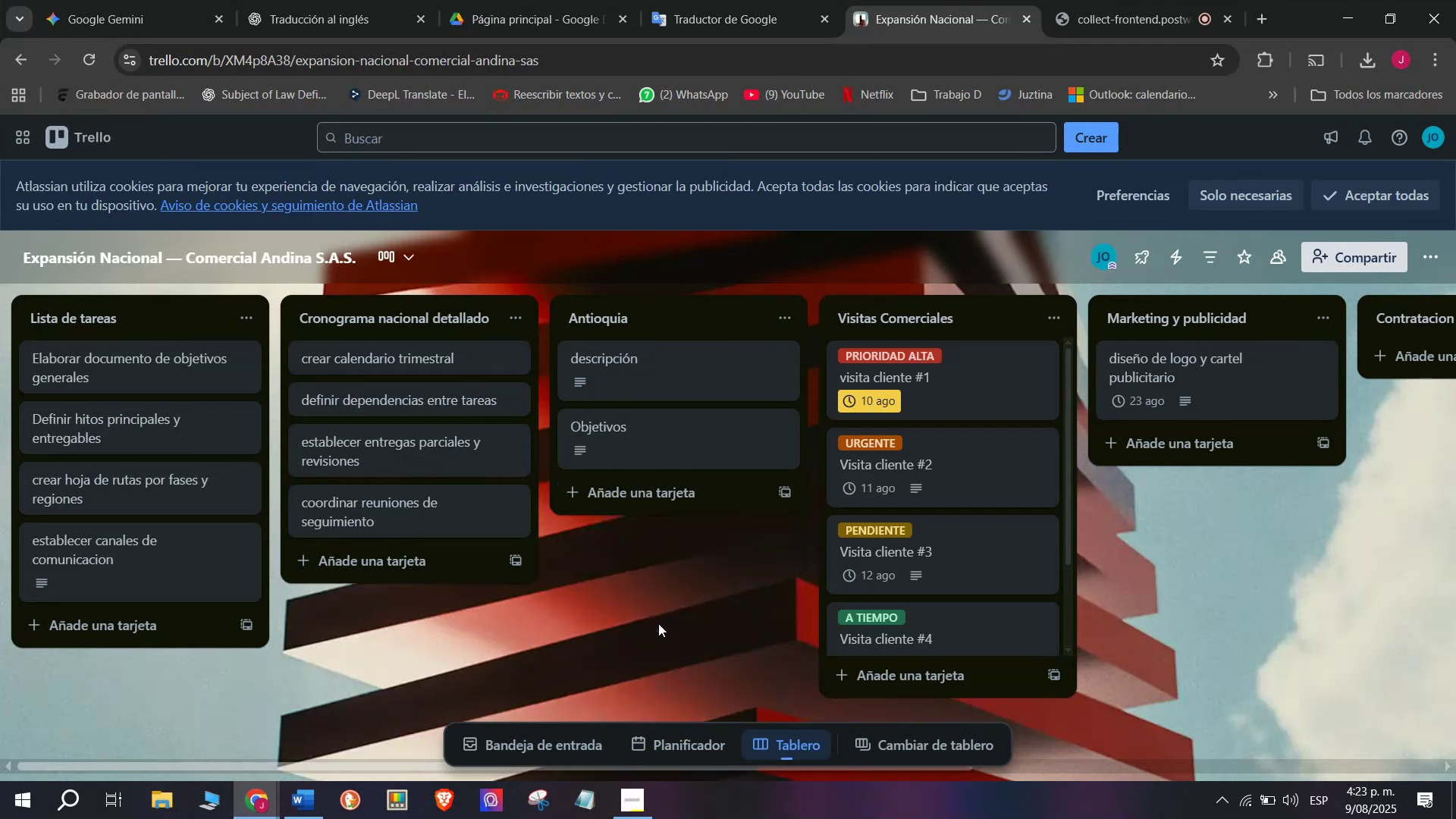 
scroll: coordinate [718, 337], scroll_direction: down, amount: 3.0
 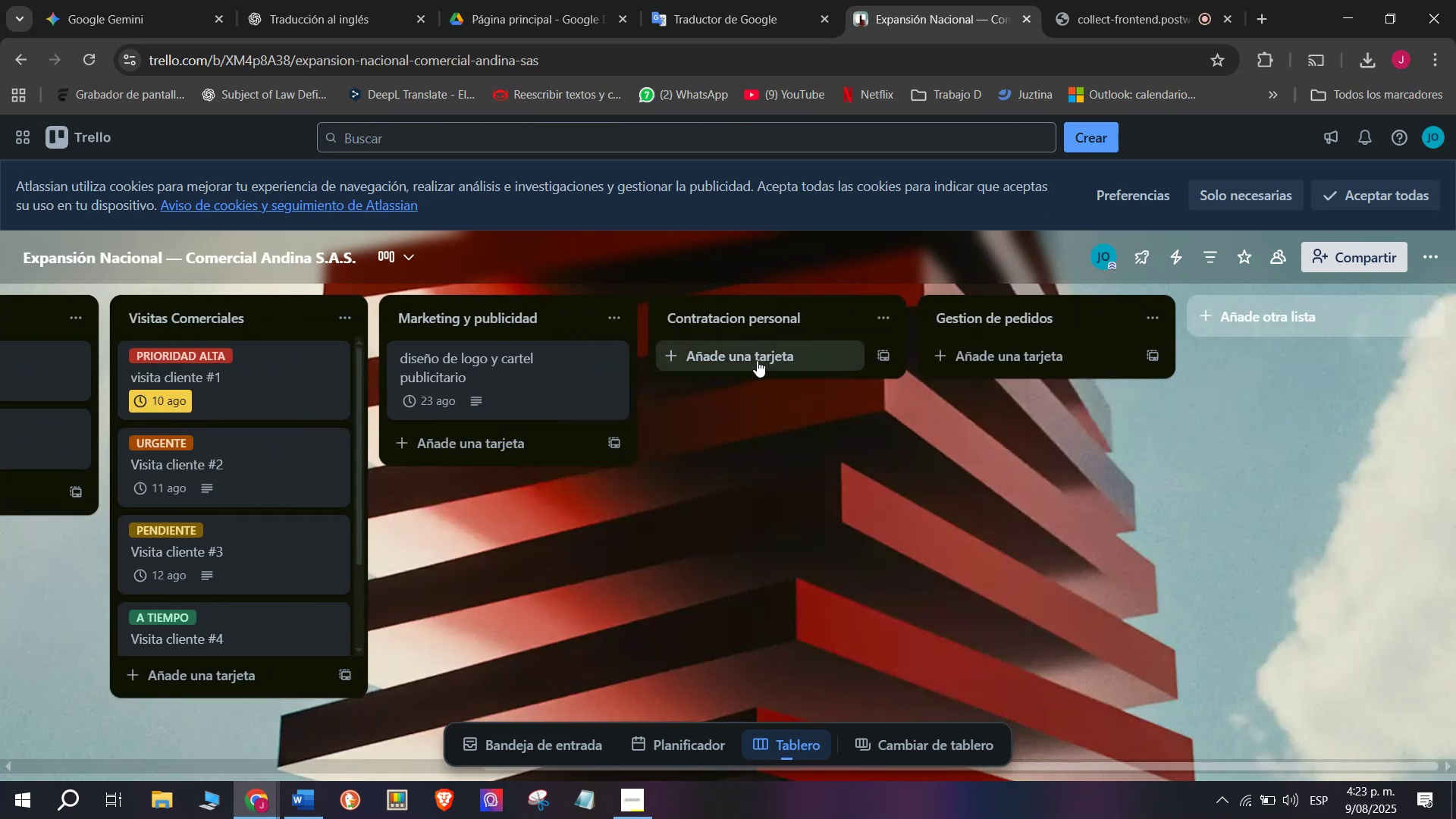 
left_click([757, 360])
 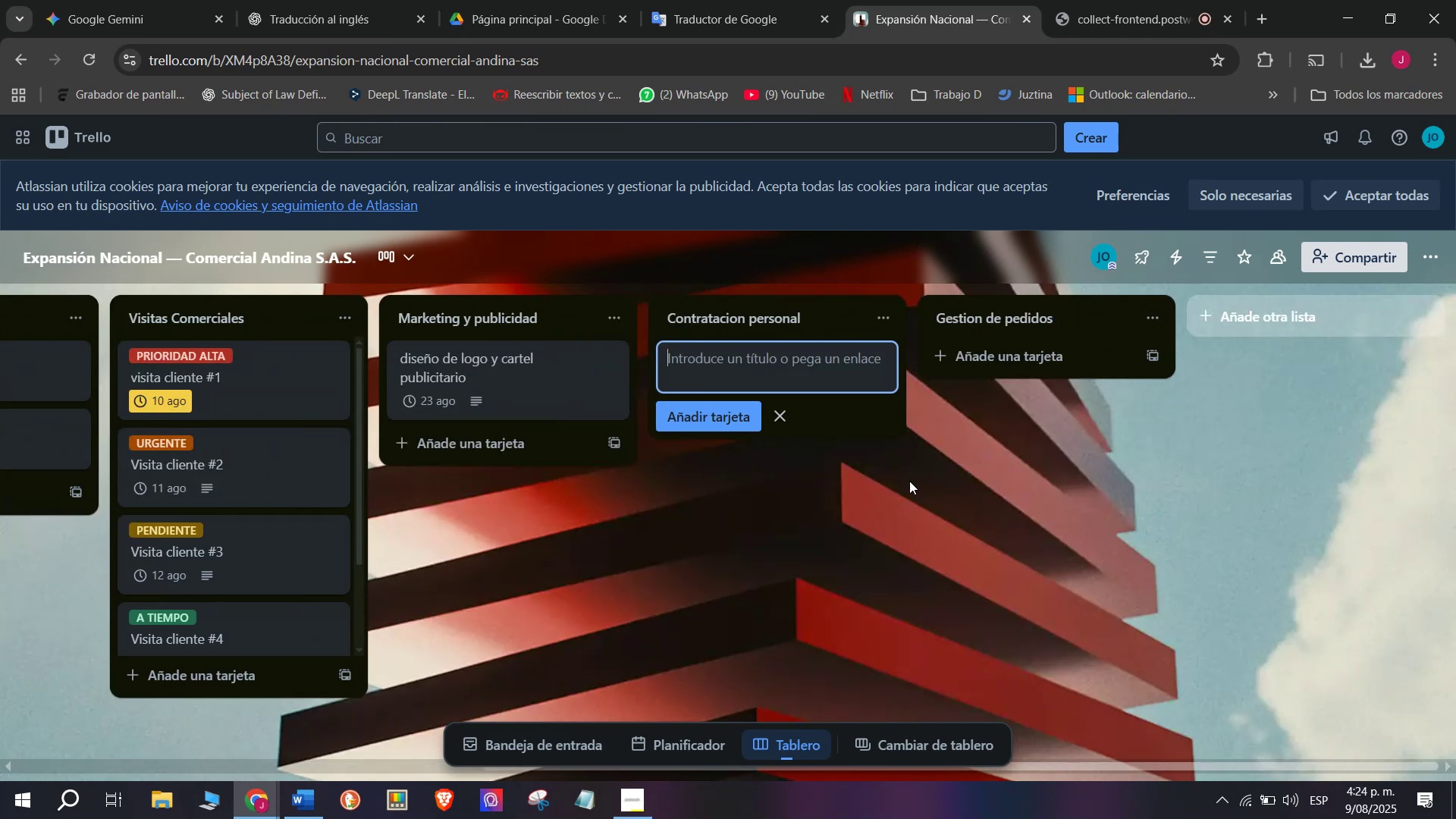 
type(EMPRESAS DE)
key(Backspace)
key(Backspace)
key(Backspace)
key(Backspace)
key(Backspace)
key(Backspace)
key(Backspace)
key(Backspace)
key(Backspace)
key(Backspace)
type(mpresa de nivel 1)
 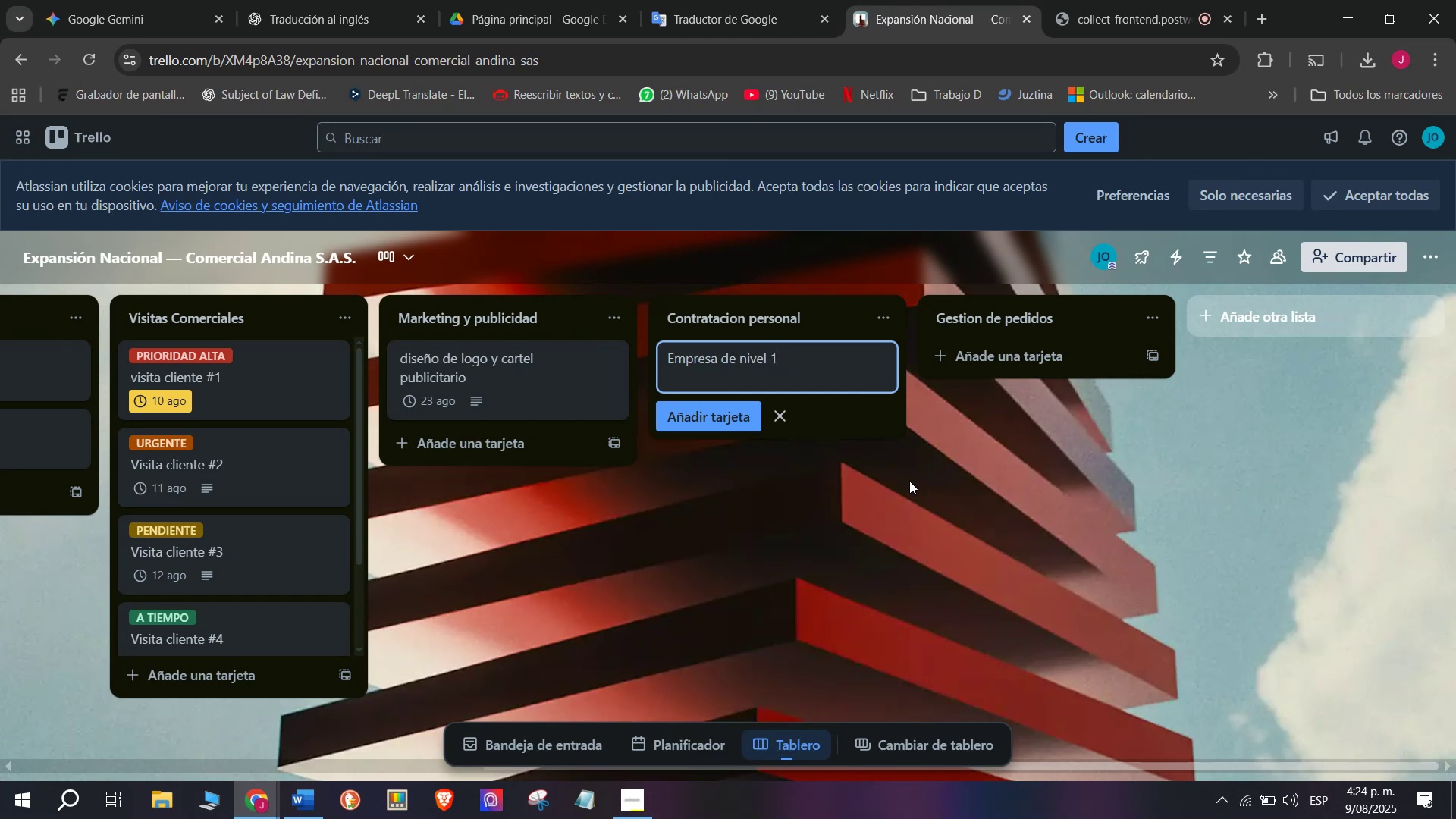 
key(Enter)
 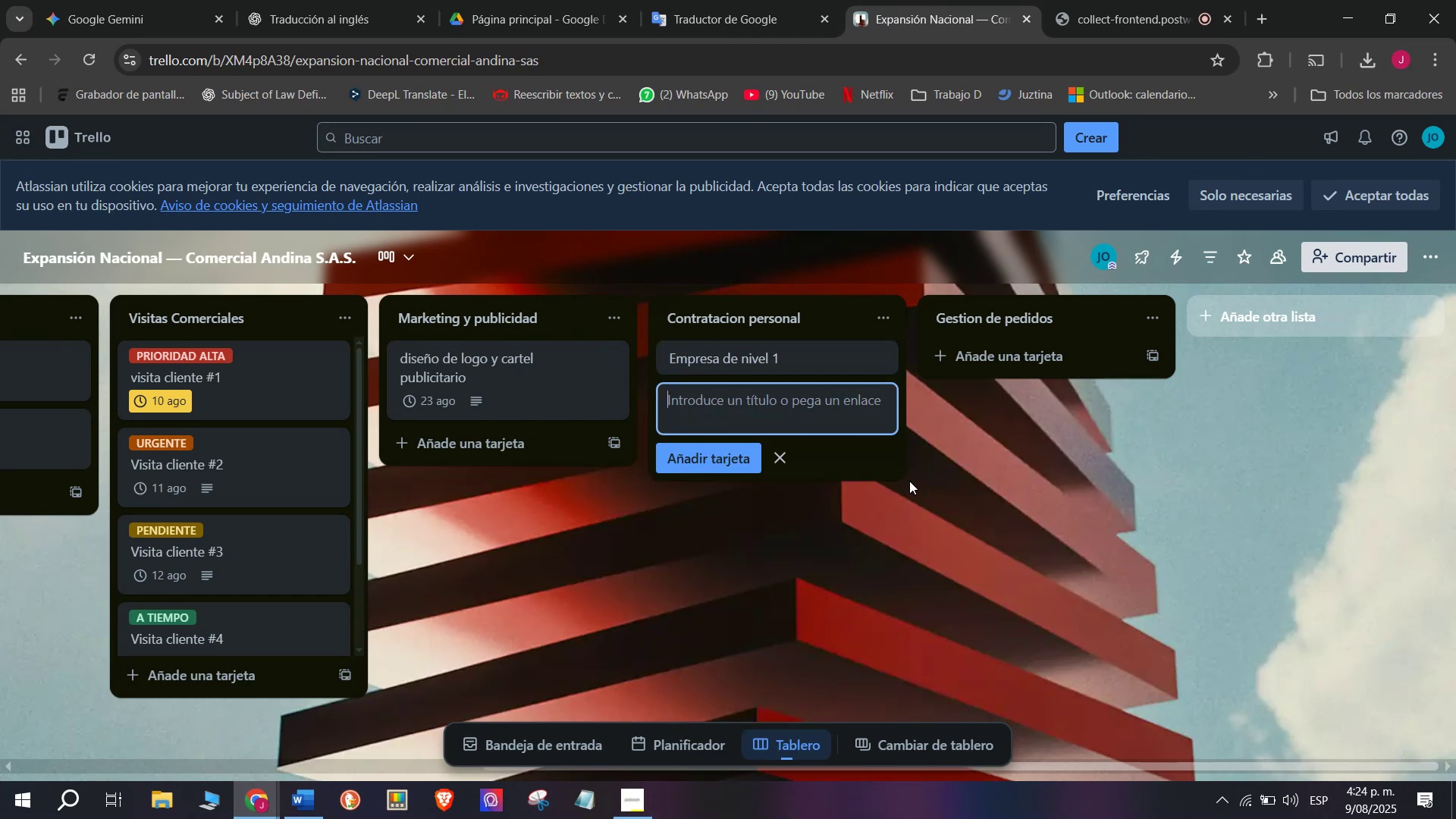 
type(Empresa de nivel 2)
 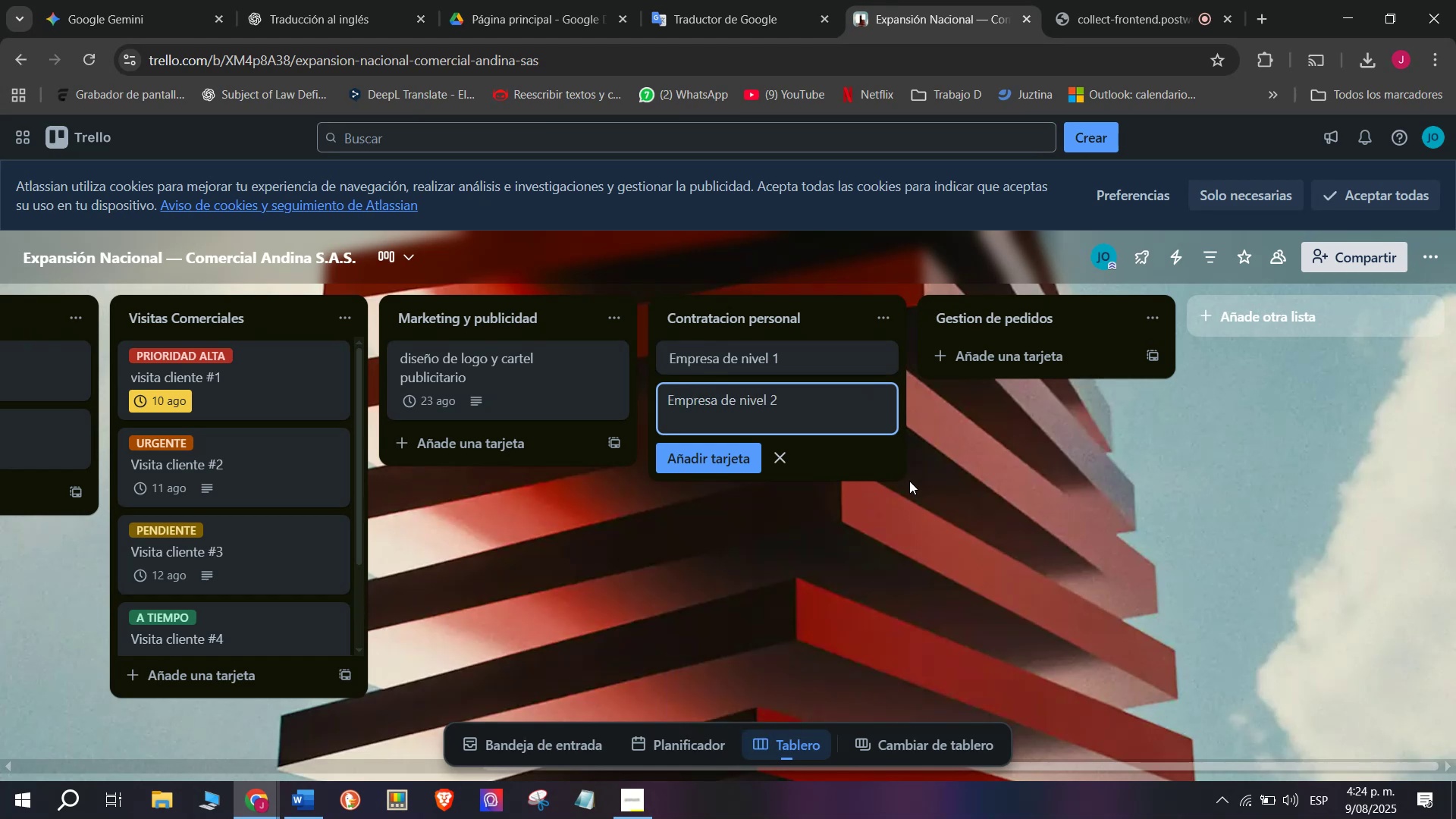 
key(Enter)
 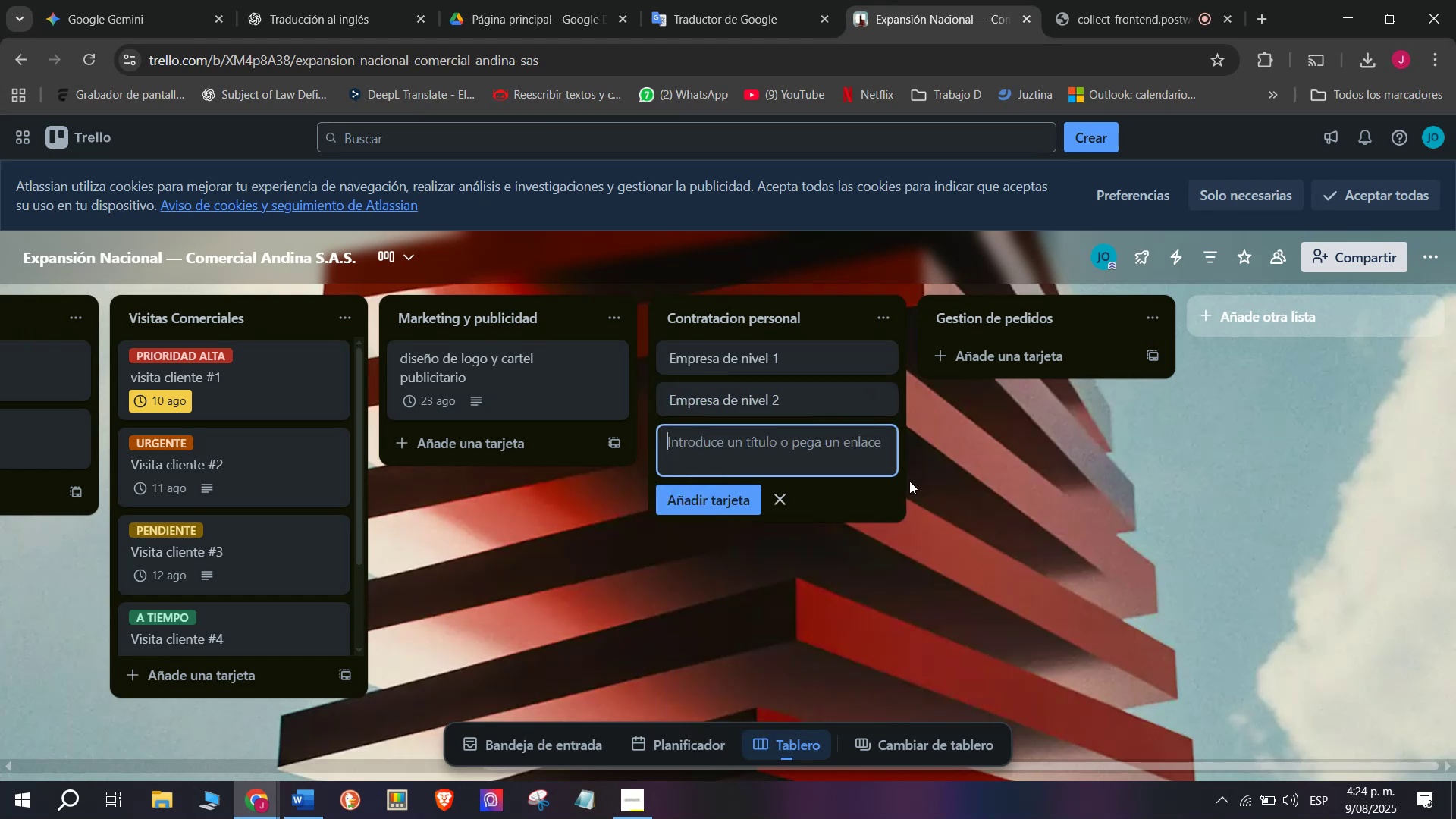 
type(Empl)
key(Backspace)
type(resa de nivwel )
key(Backspace)
key(Backspace)
key(Backspace)
key(Backspace)
type(el 3)
 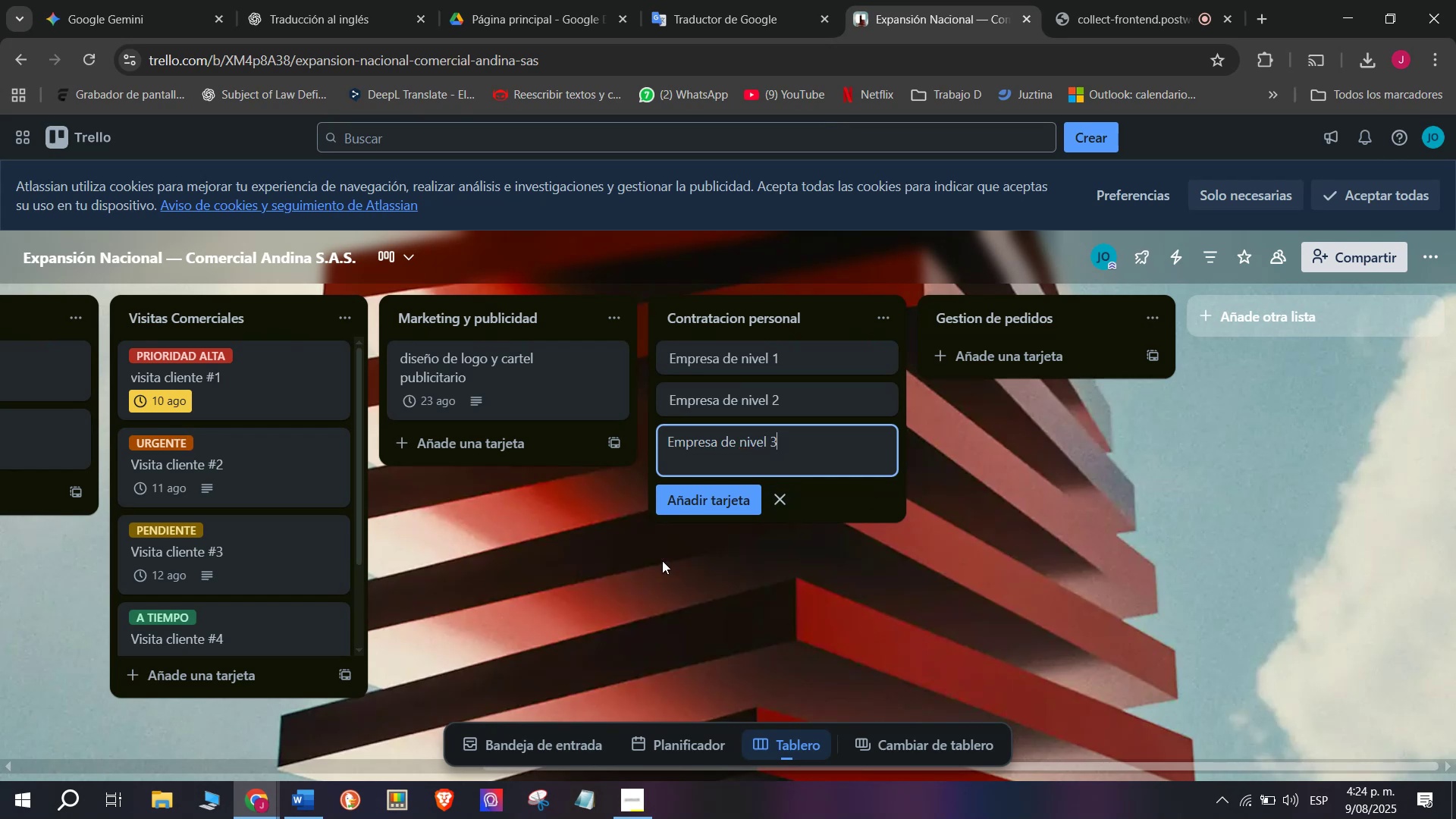 
left_click([695, 544])
 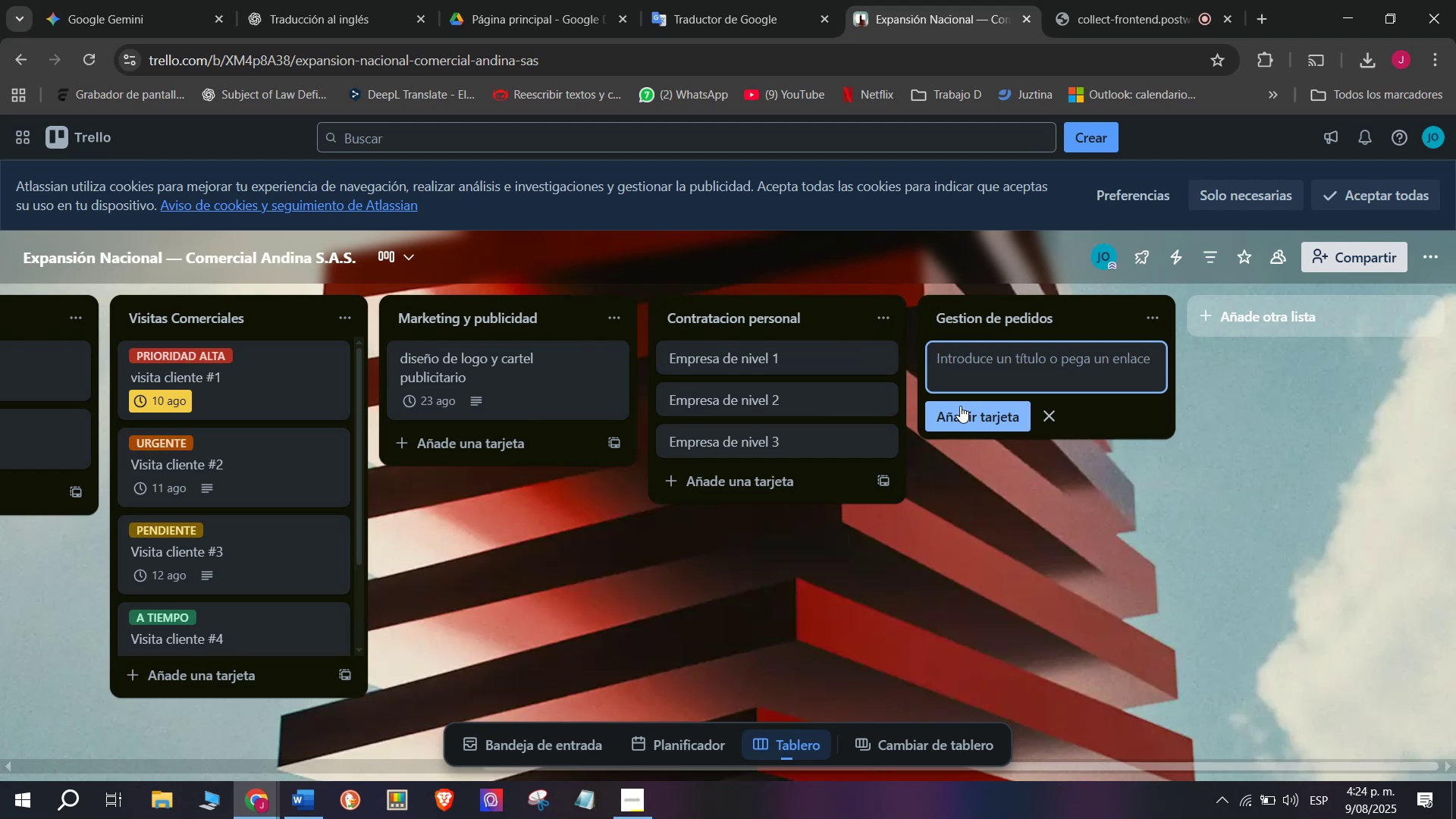 
wait(7.52)
 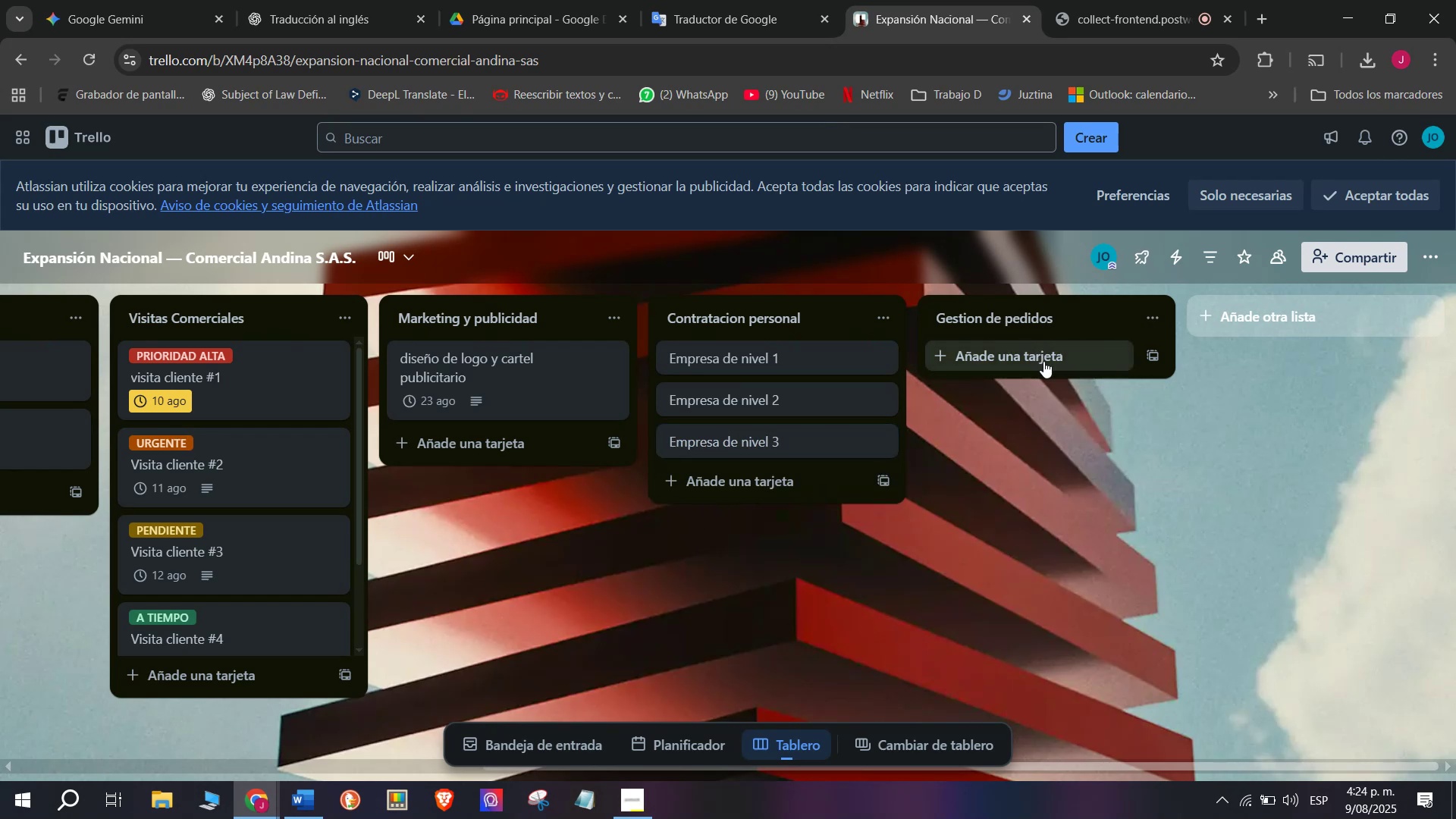 
type(fuentes )
key(Backspace)
key(Backspace)
key(Backspace)
key(Backspace)
key(Backspace)
key(Backspace)
key(Backspace)
key(Backspace)
type(pedidos a clientew)
key(Backspace)
type( 1)
 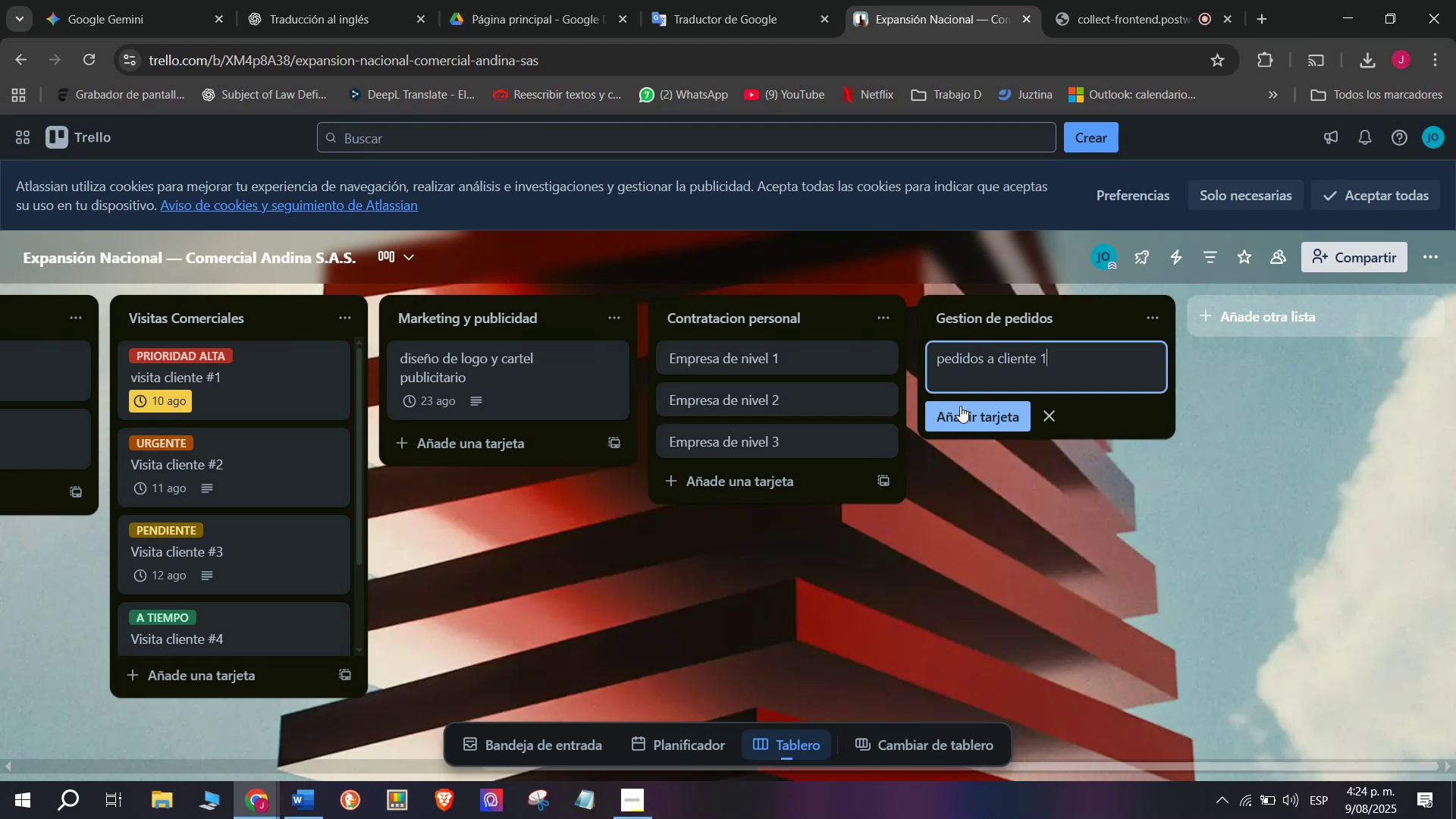 
key(Enter)
 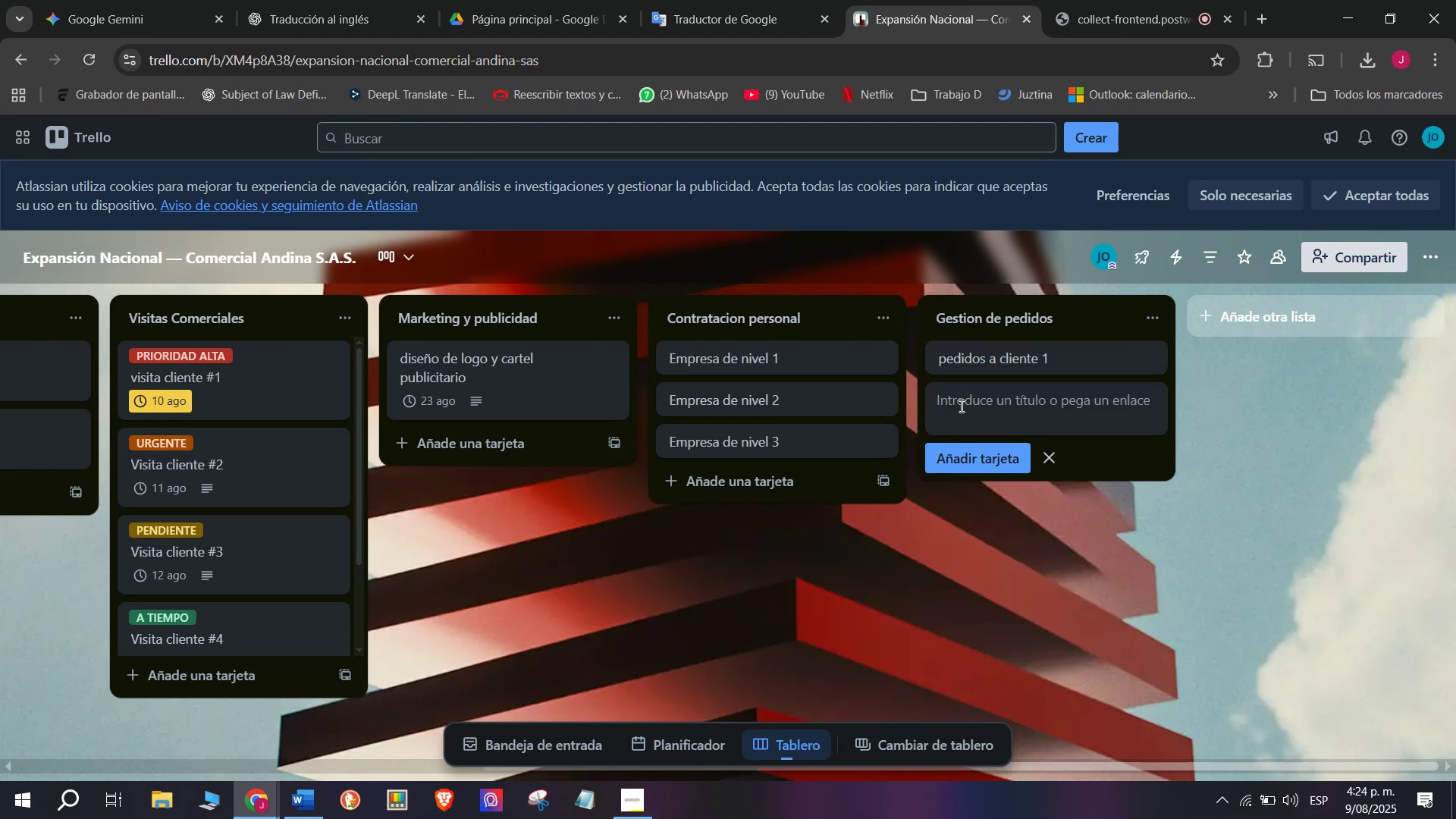 
type(pedidos a cliente 2)
 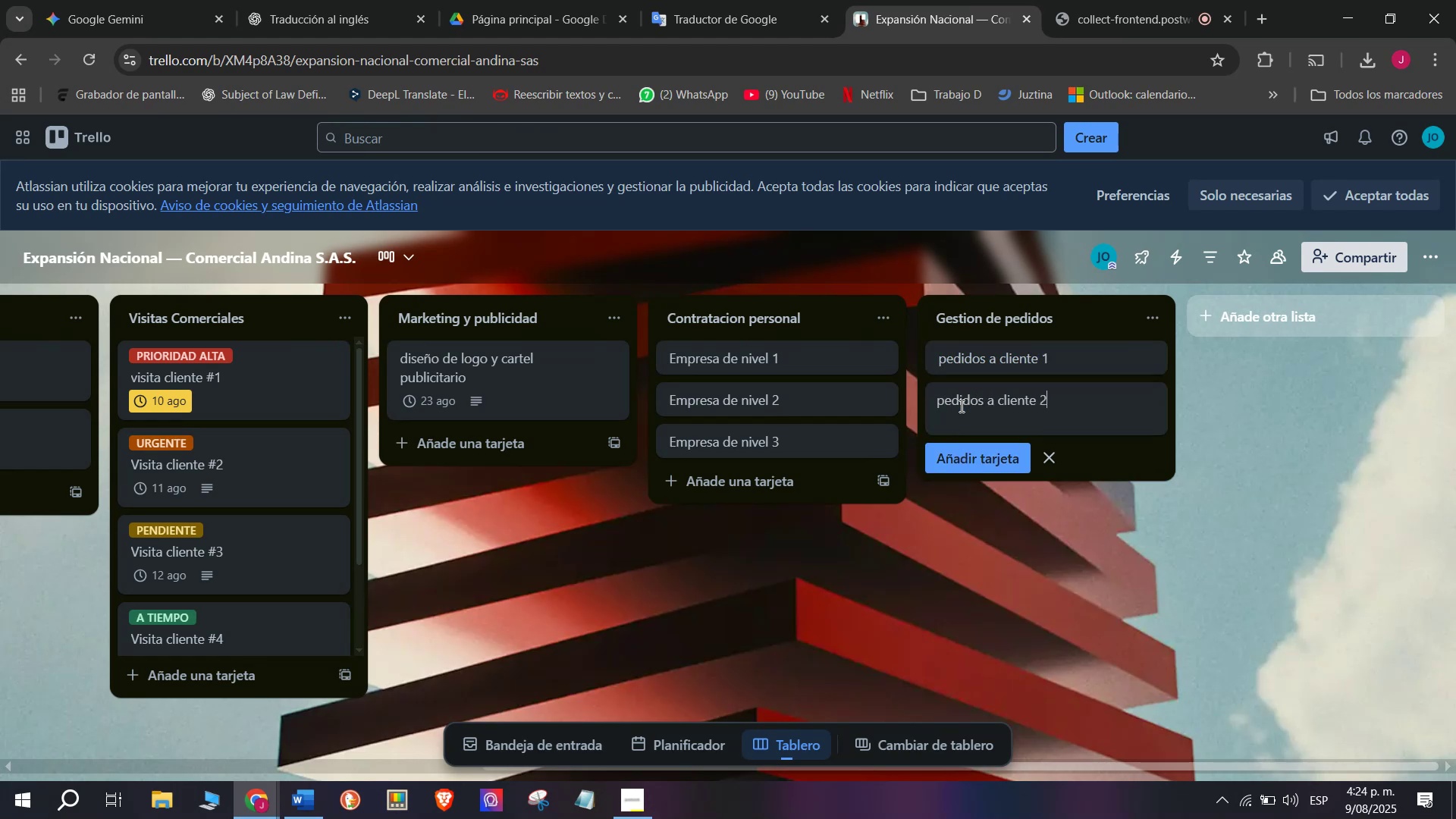 
key(Enter)
 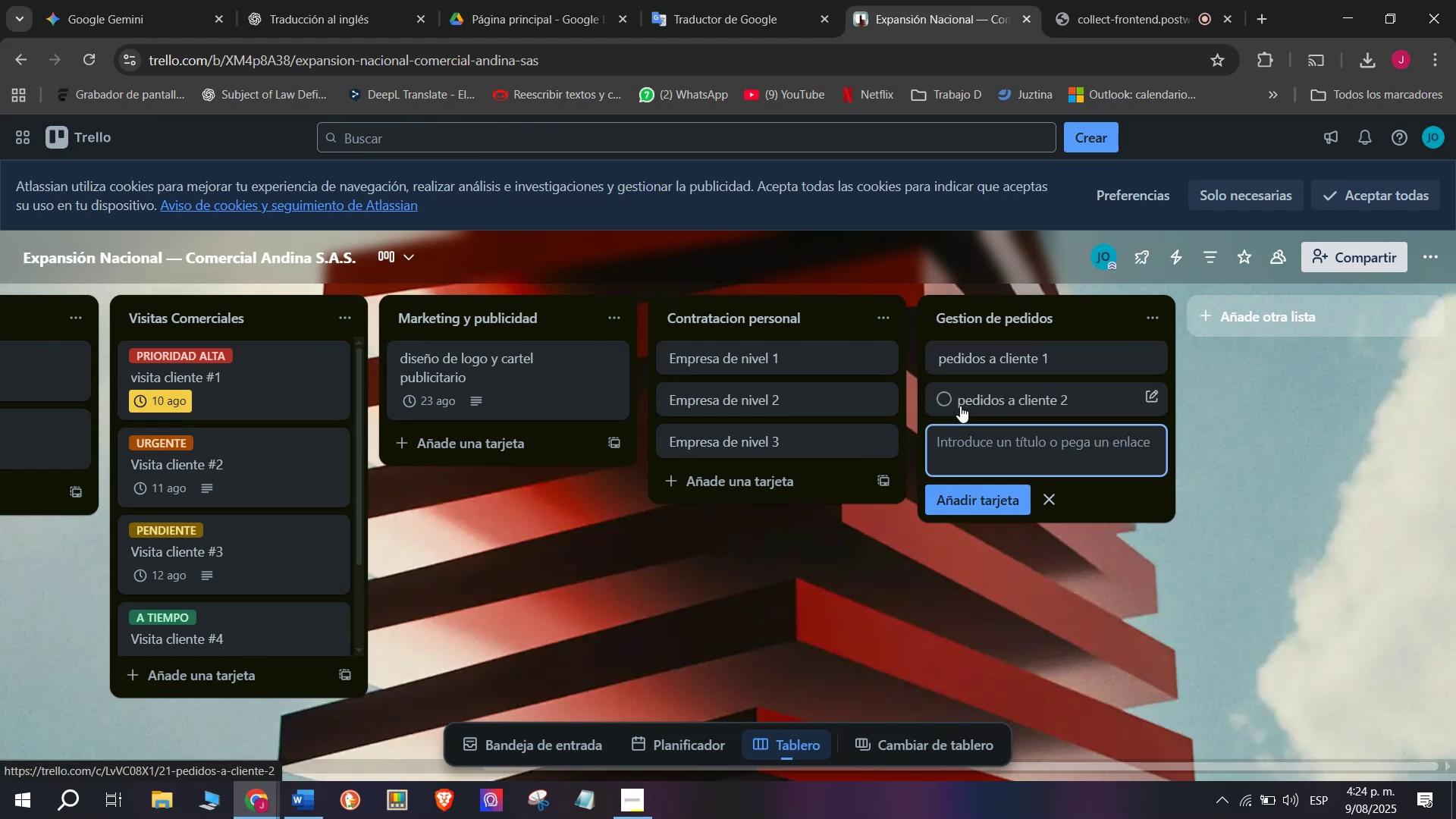 
type(pedido a cliente 3)
 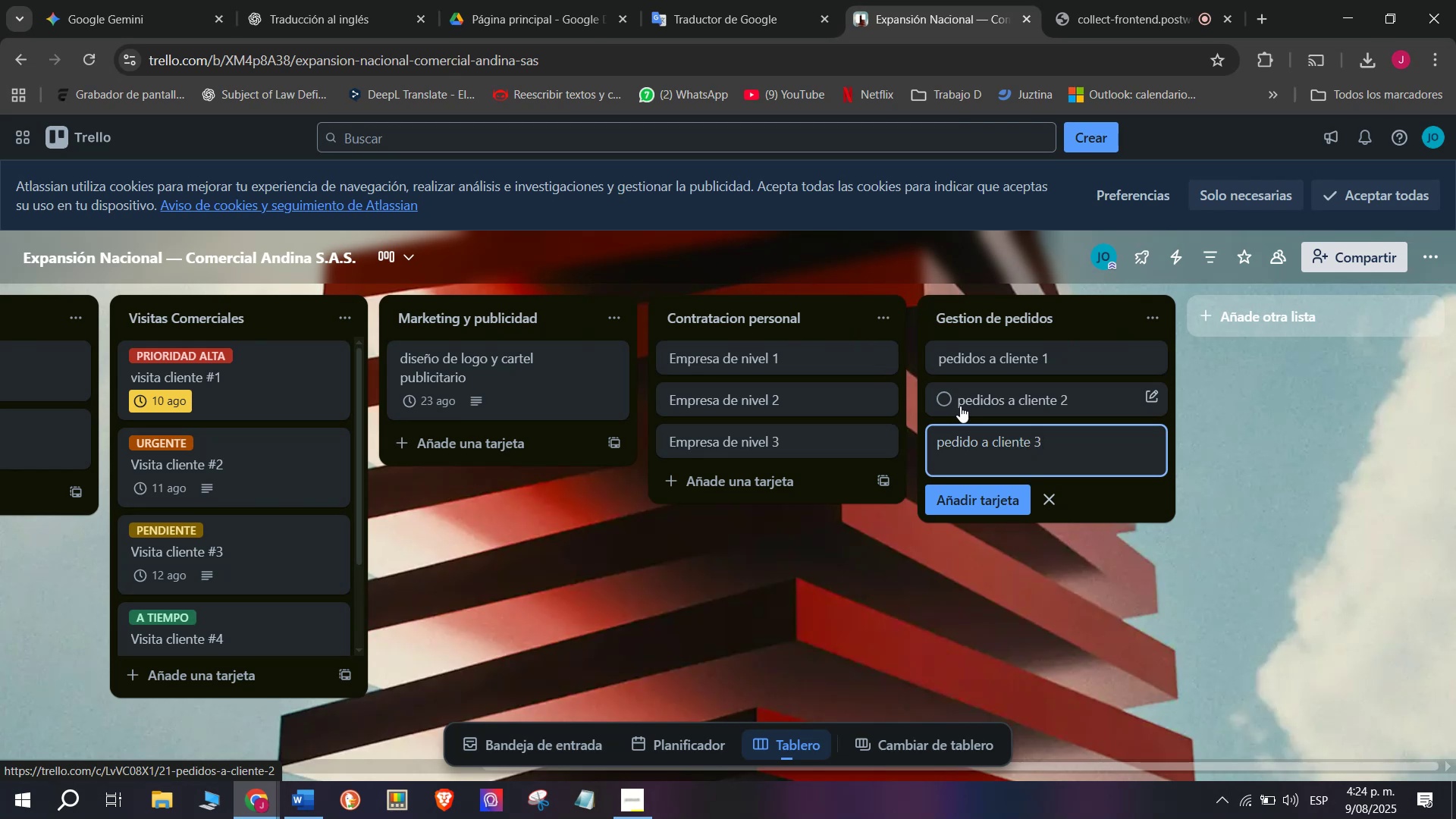 
key(Enter)
 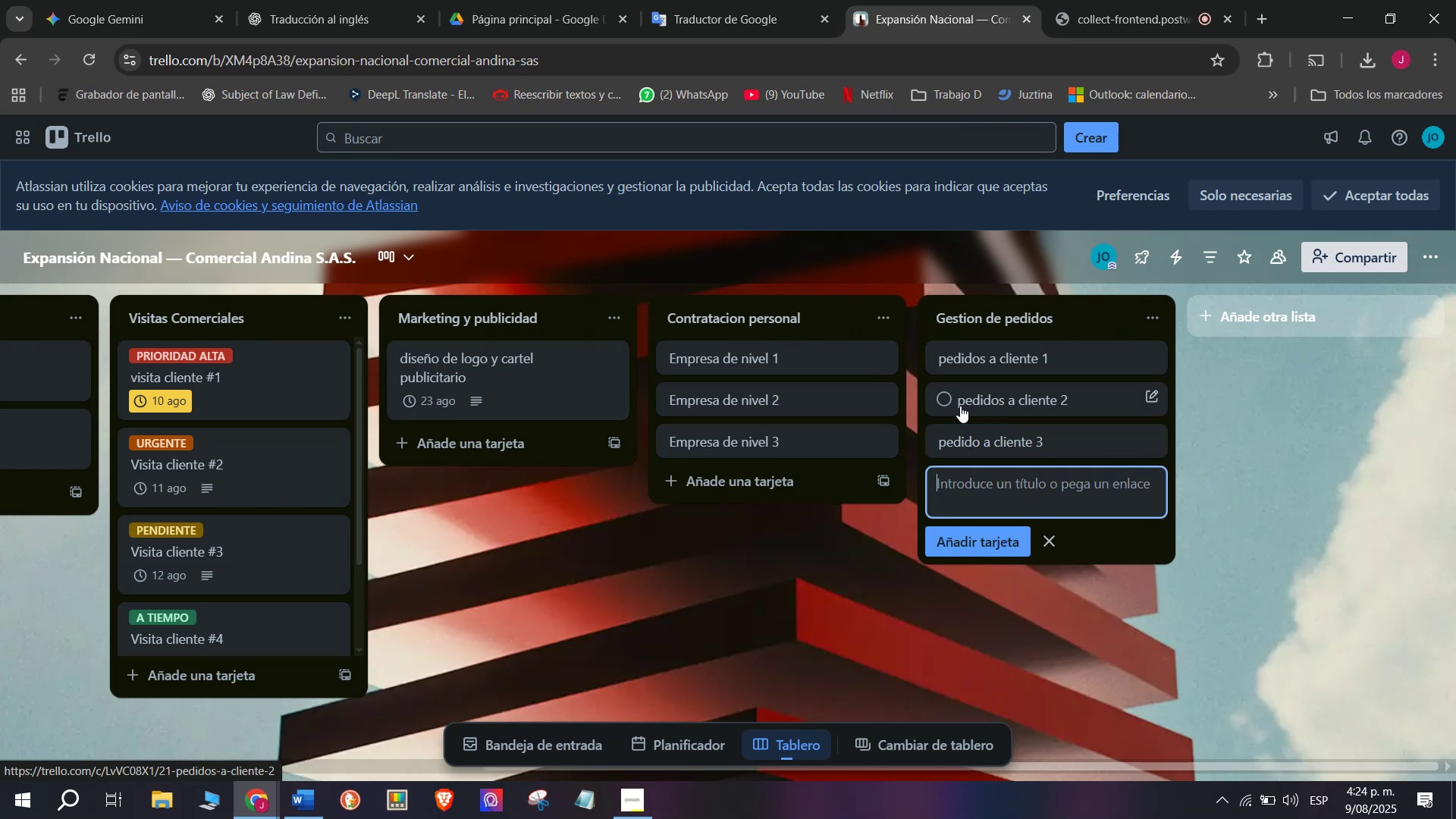 
type(pedidos a cliwent)
key(Backspace)
key(Backspace)
key(Backspace)
key(Backspace)
type(ente 4)
 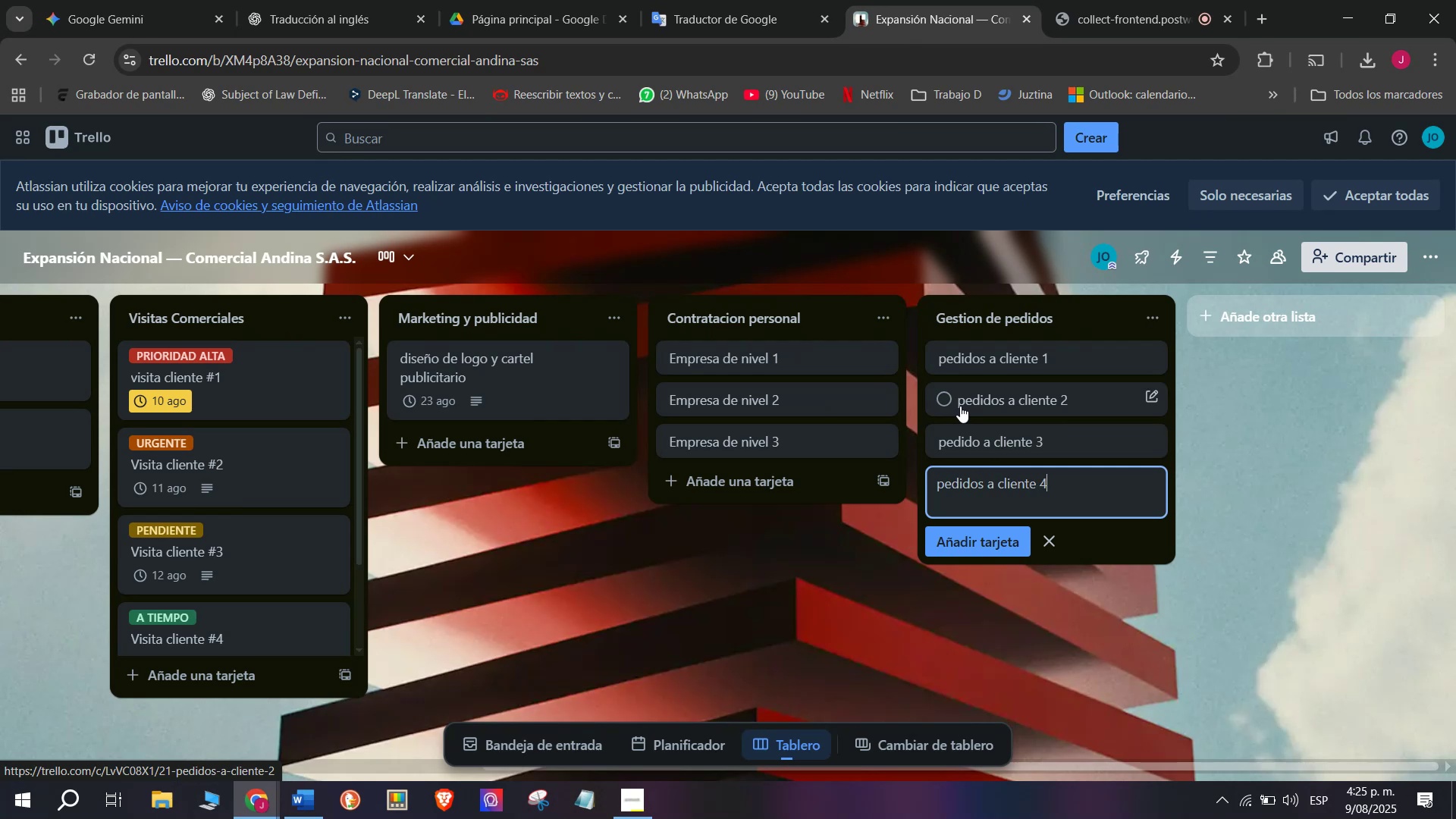 
key(Enter)
 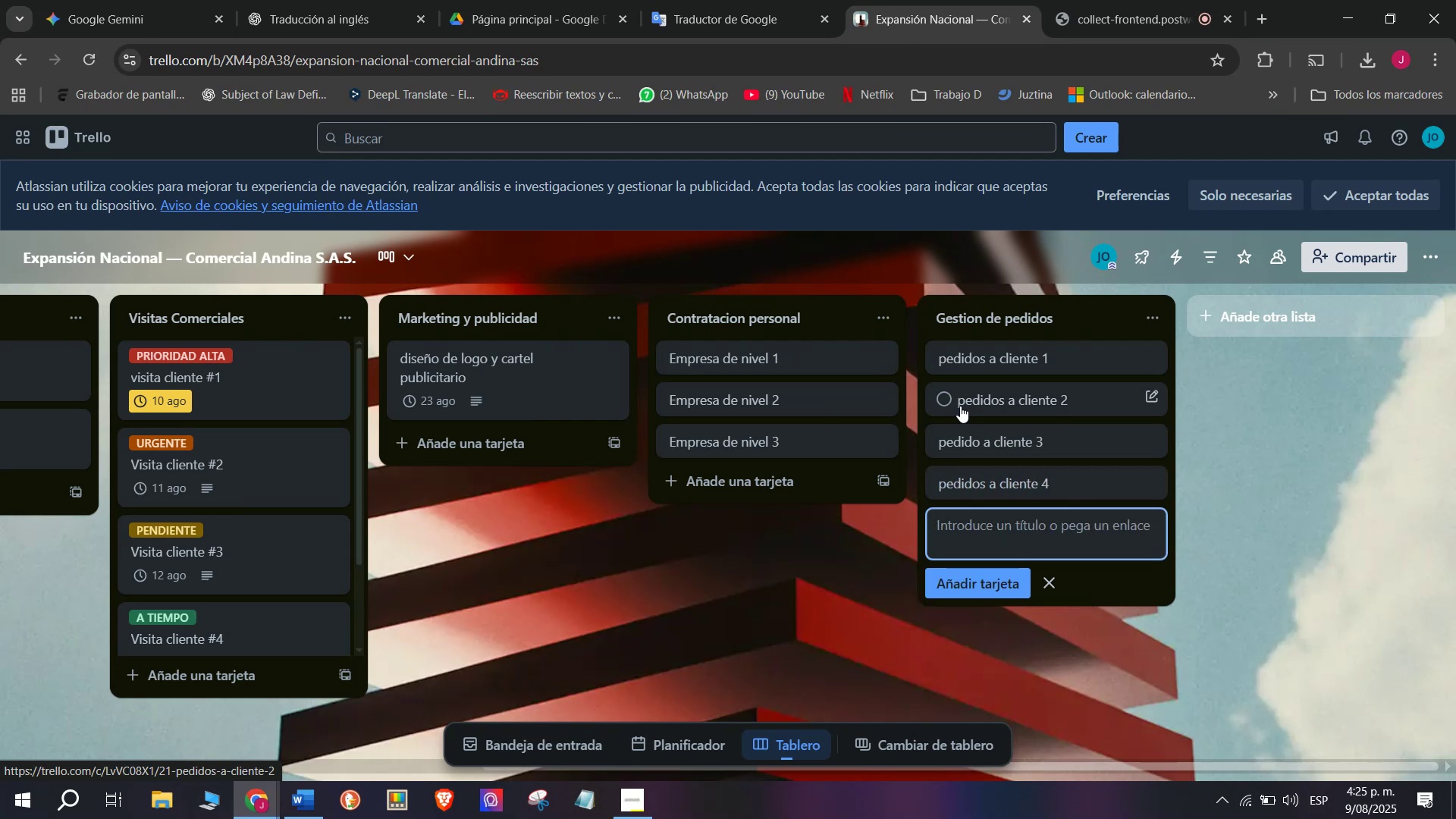 
type(pedidos a cliente 5)
 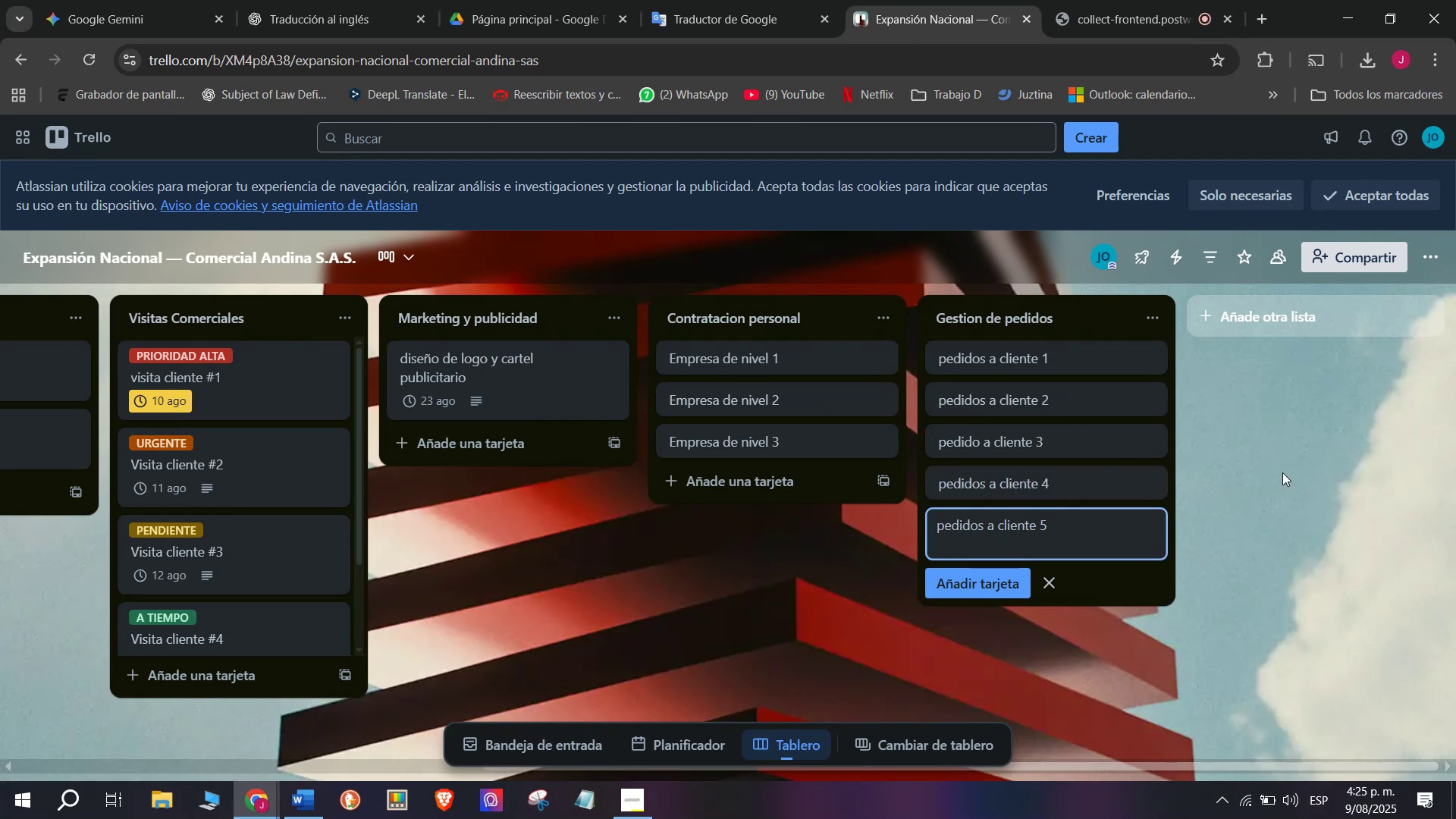 
left_click([1266, 560])
 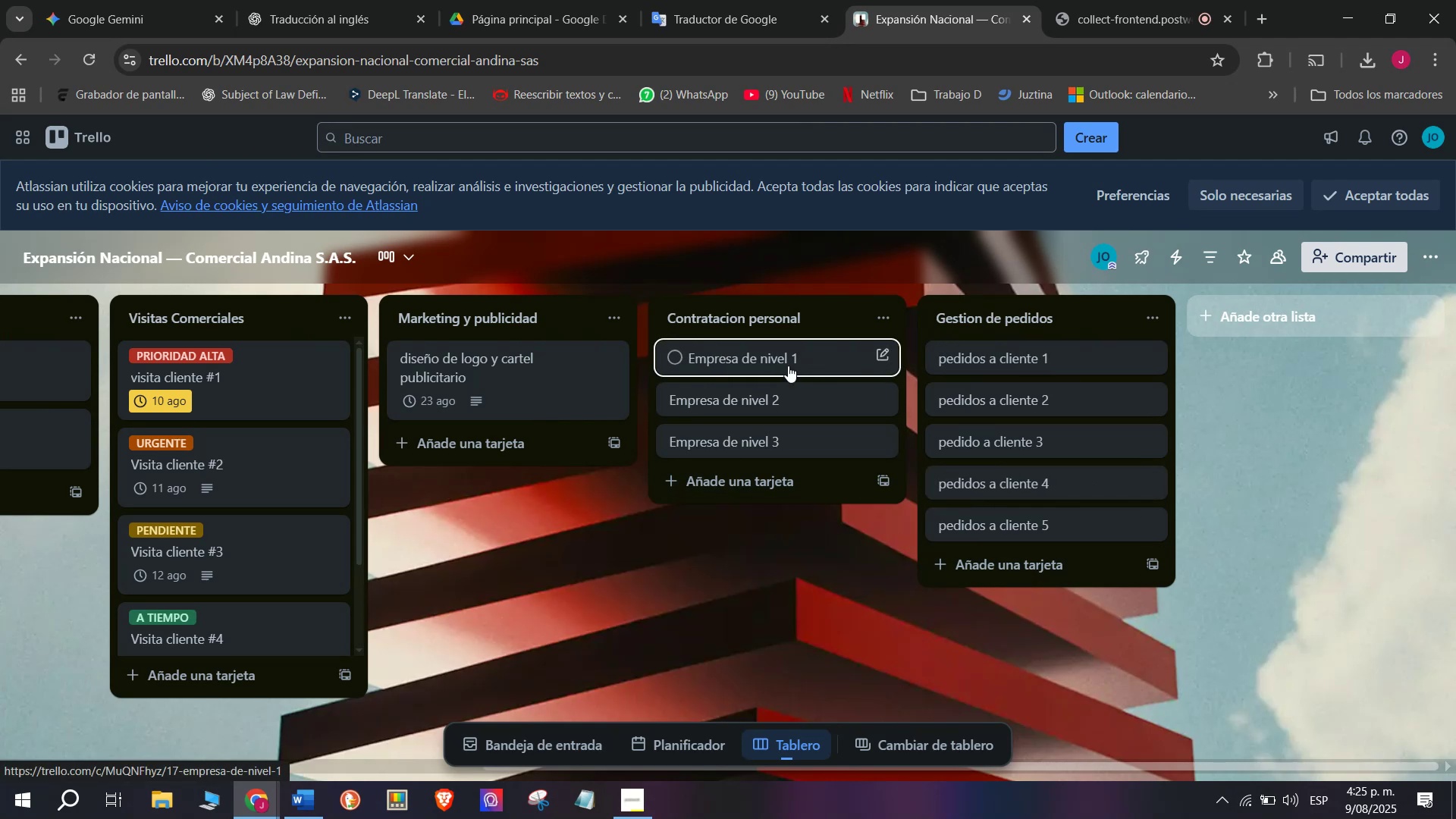 
wait(5.45)
 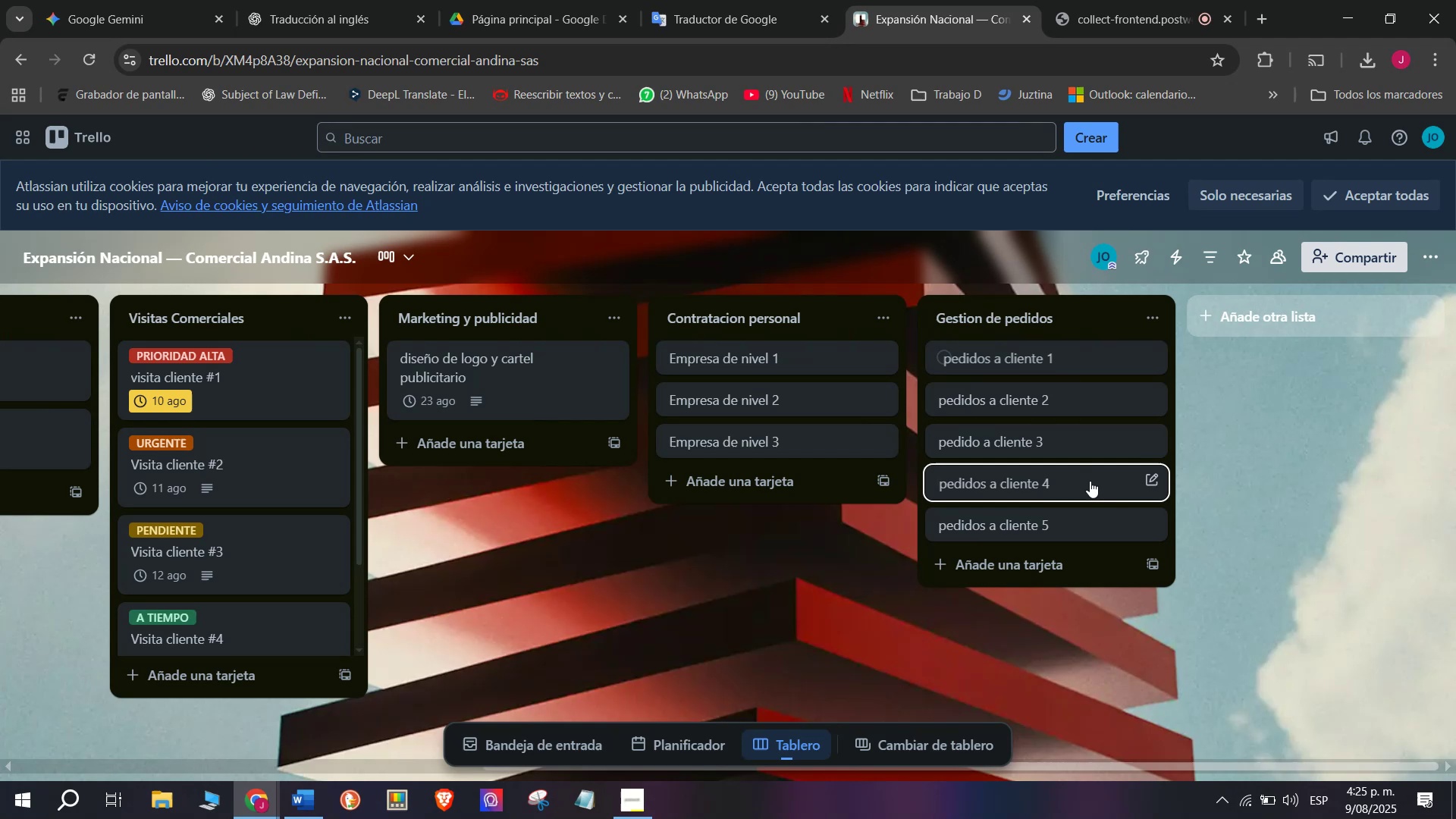 
left_click_drag(start_coordinate=[823, 441], to_coordinate=[825, 419])
 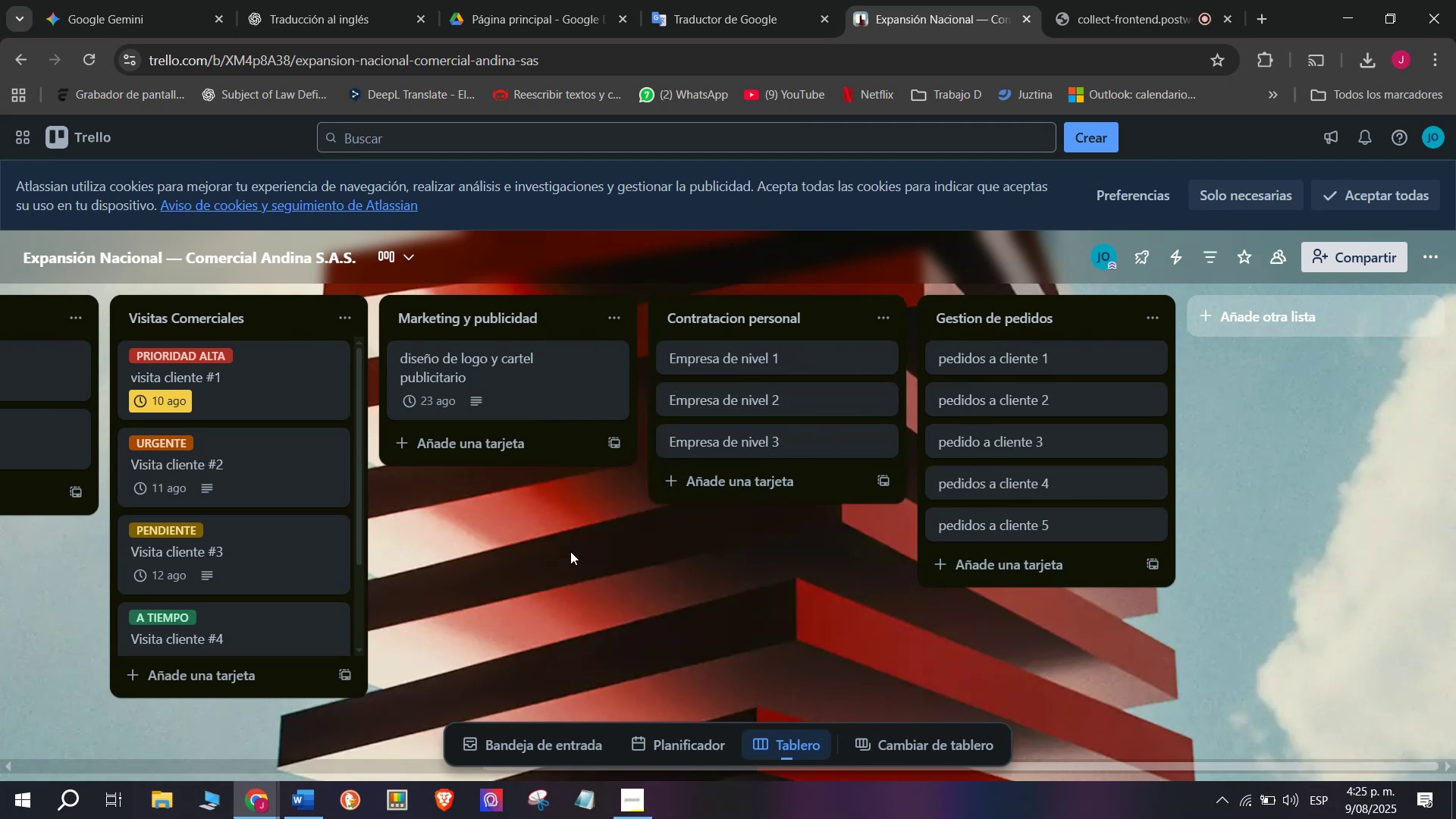 
scroll: coordinate [570, 549], scroll_direction: up, amount: 3.0
 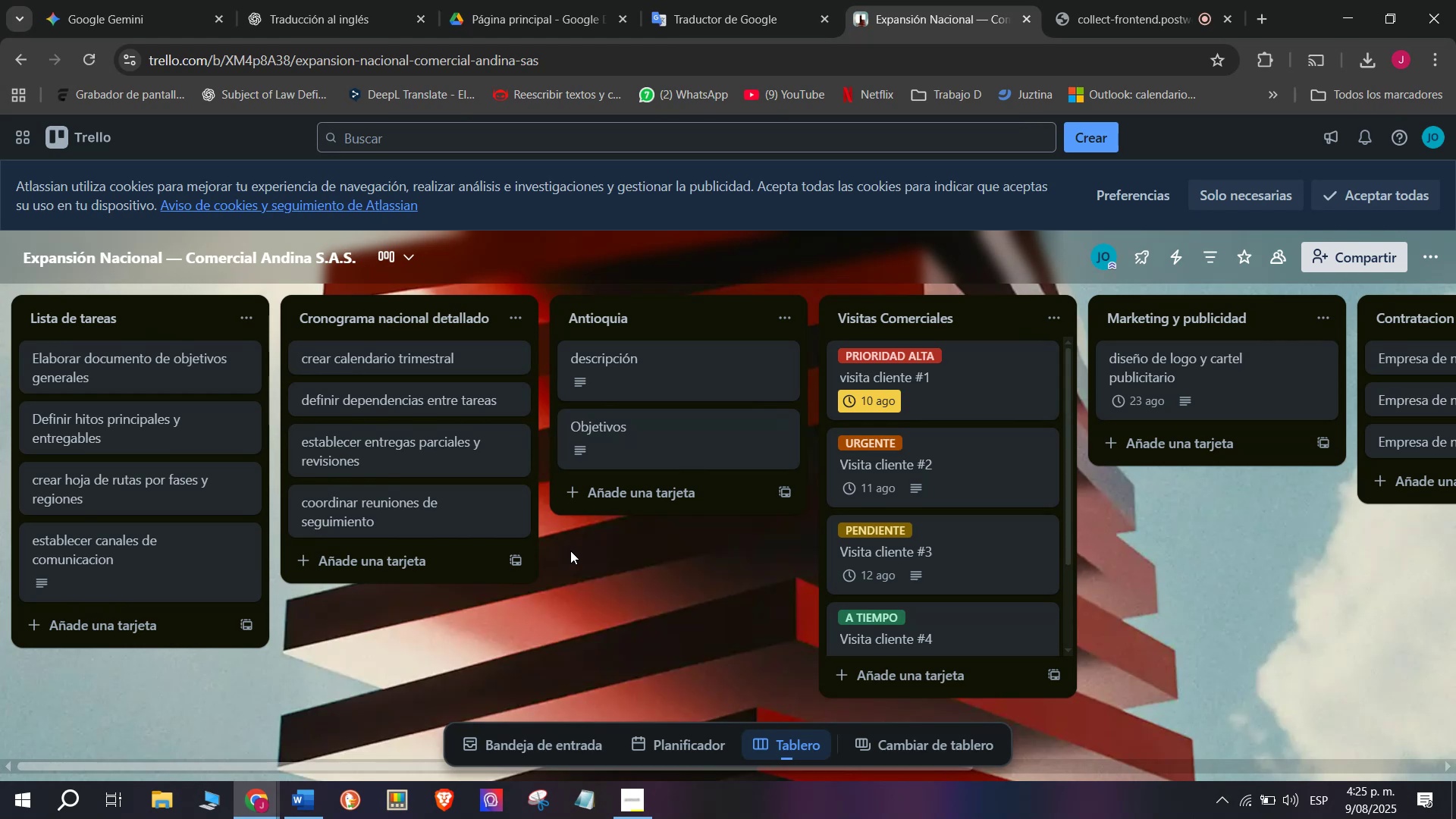 
wait(5.36)
 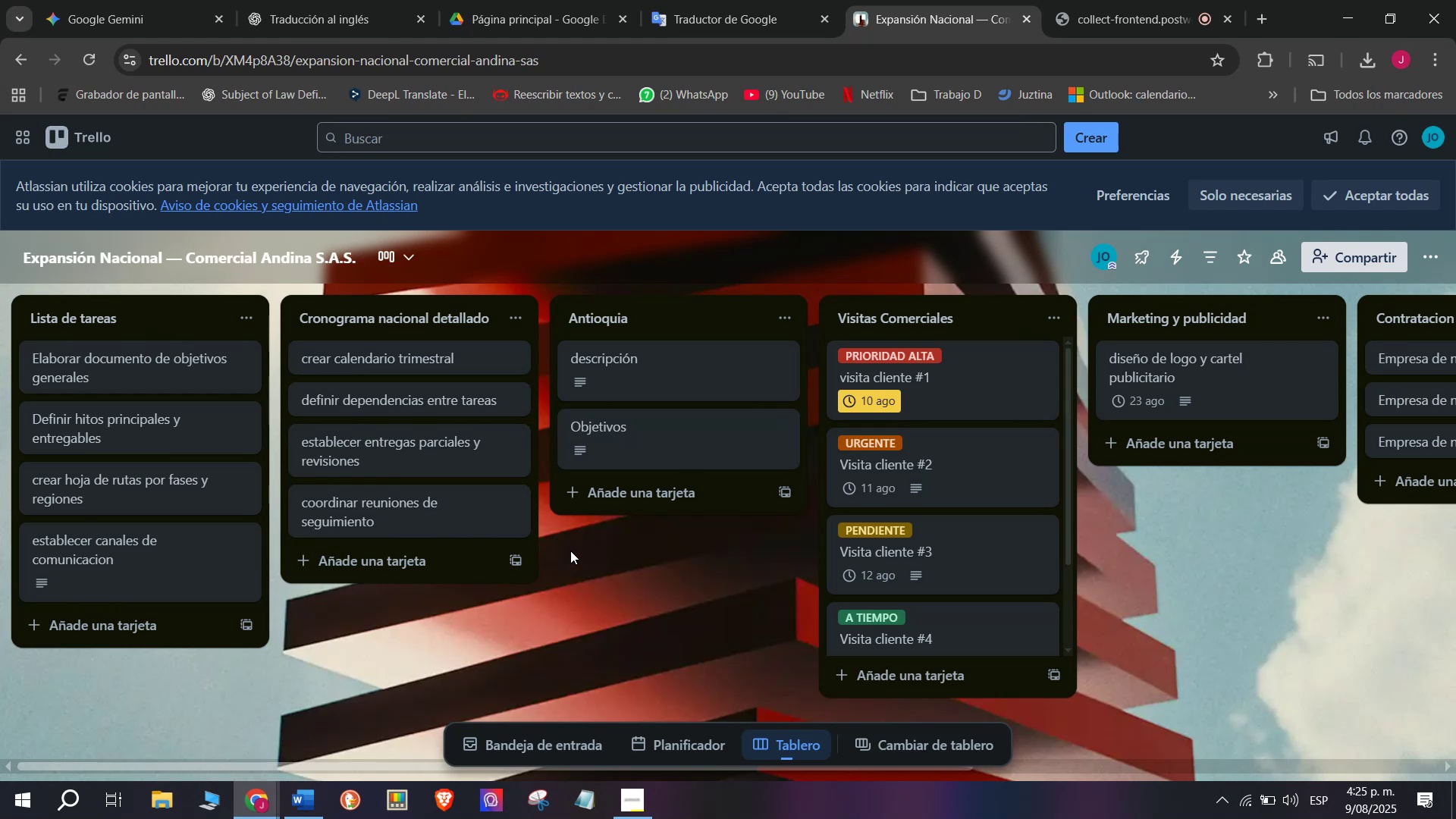 
scroll: coordinate [439, 411], scroll_direction: up, amount: 4.0
 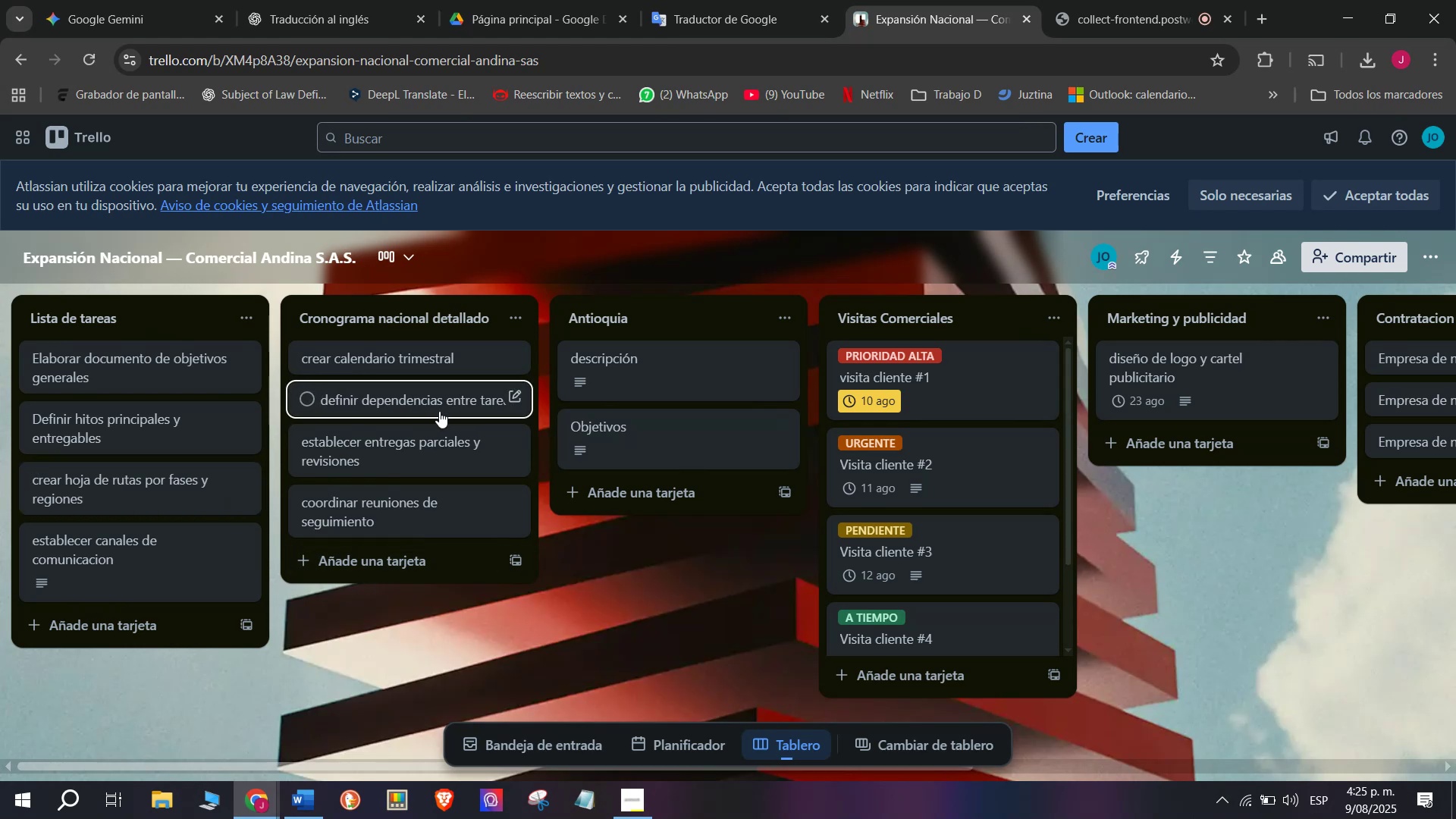 
mouse_move([427, 296])
 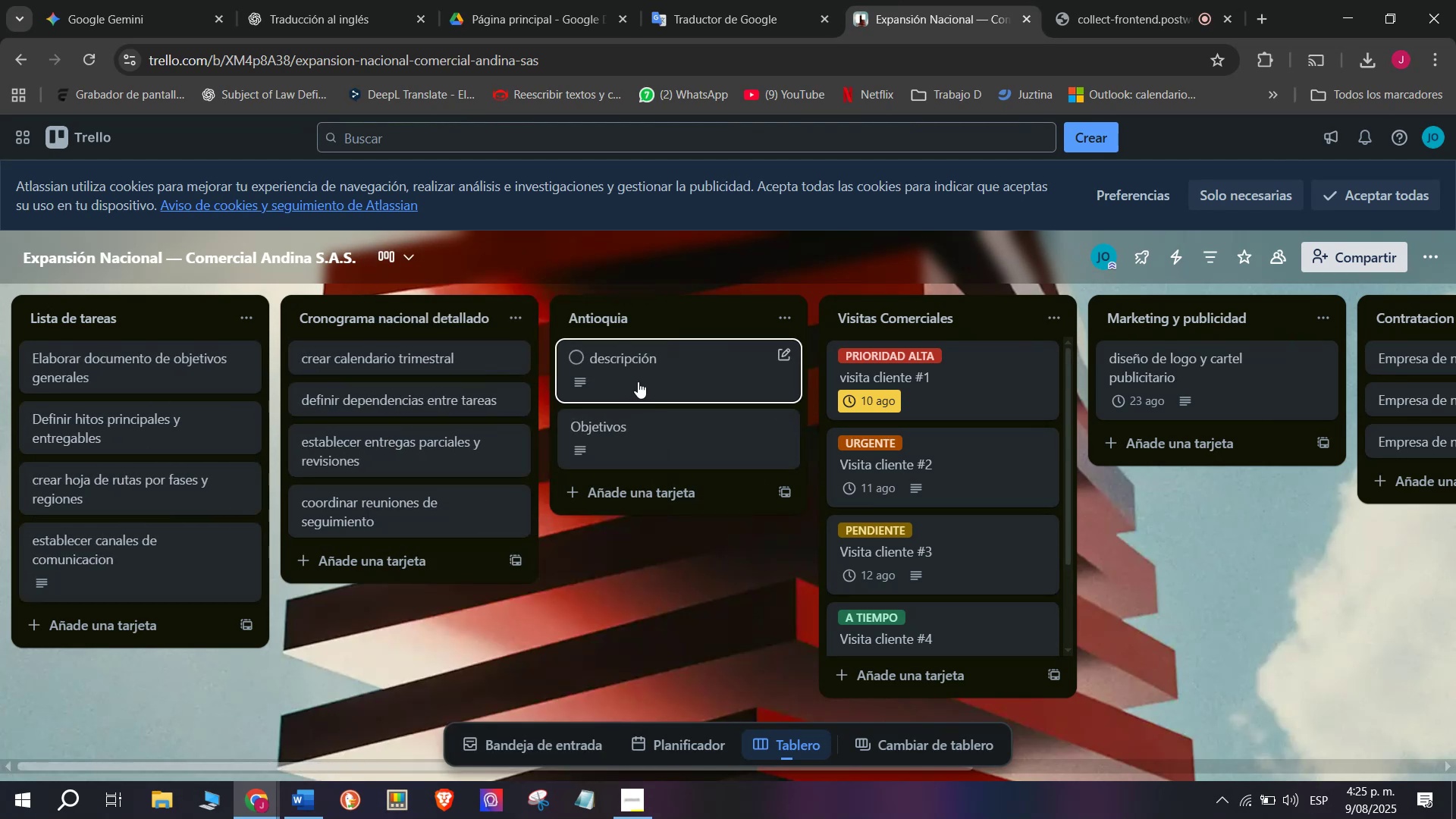 
wait(13.21)
 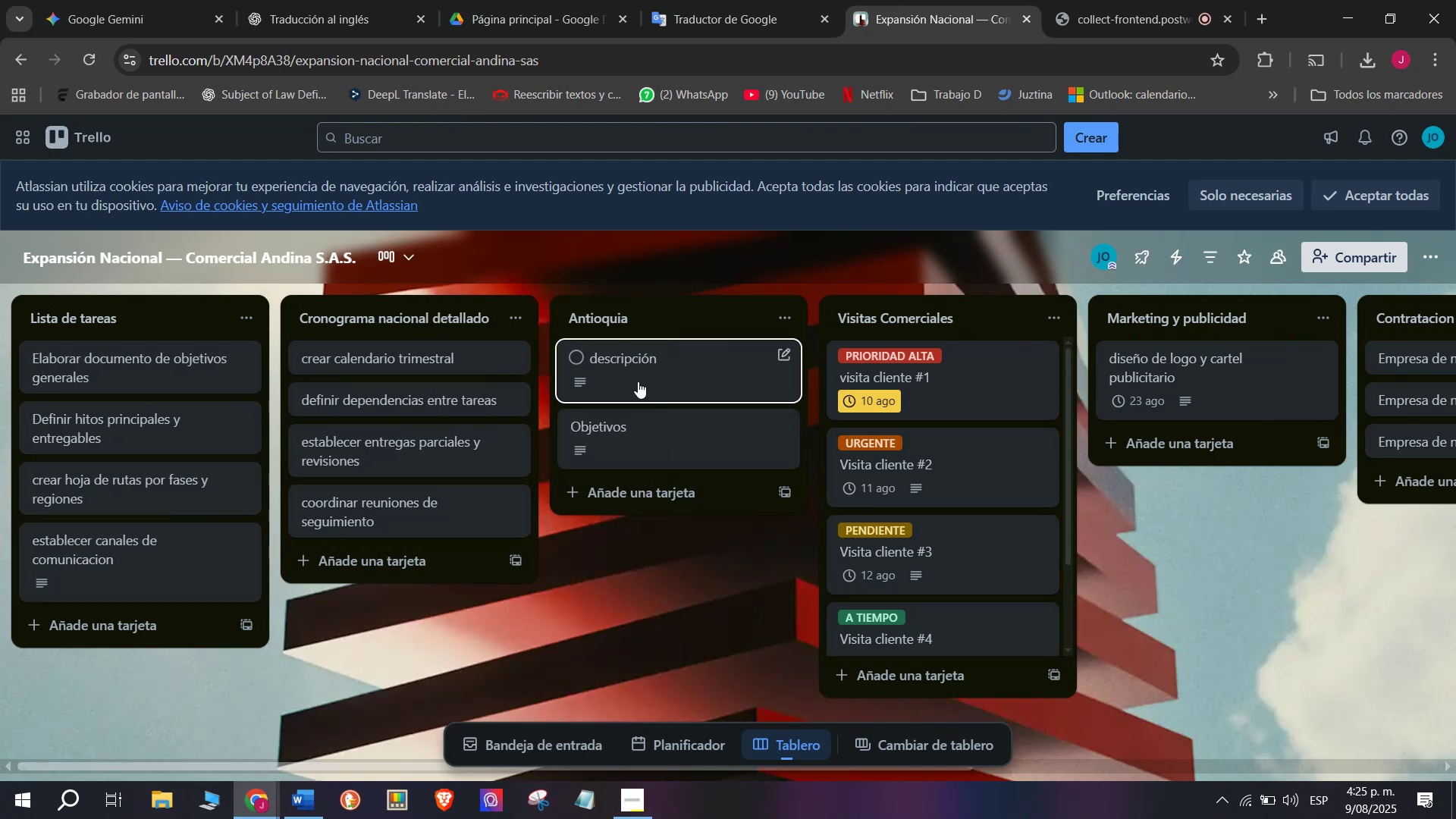 
left_click([675, 336])
 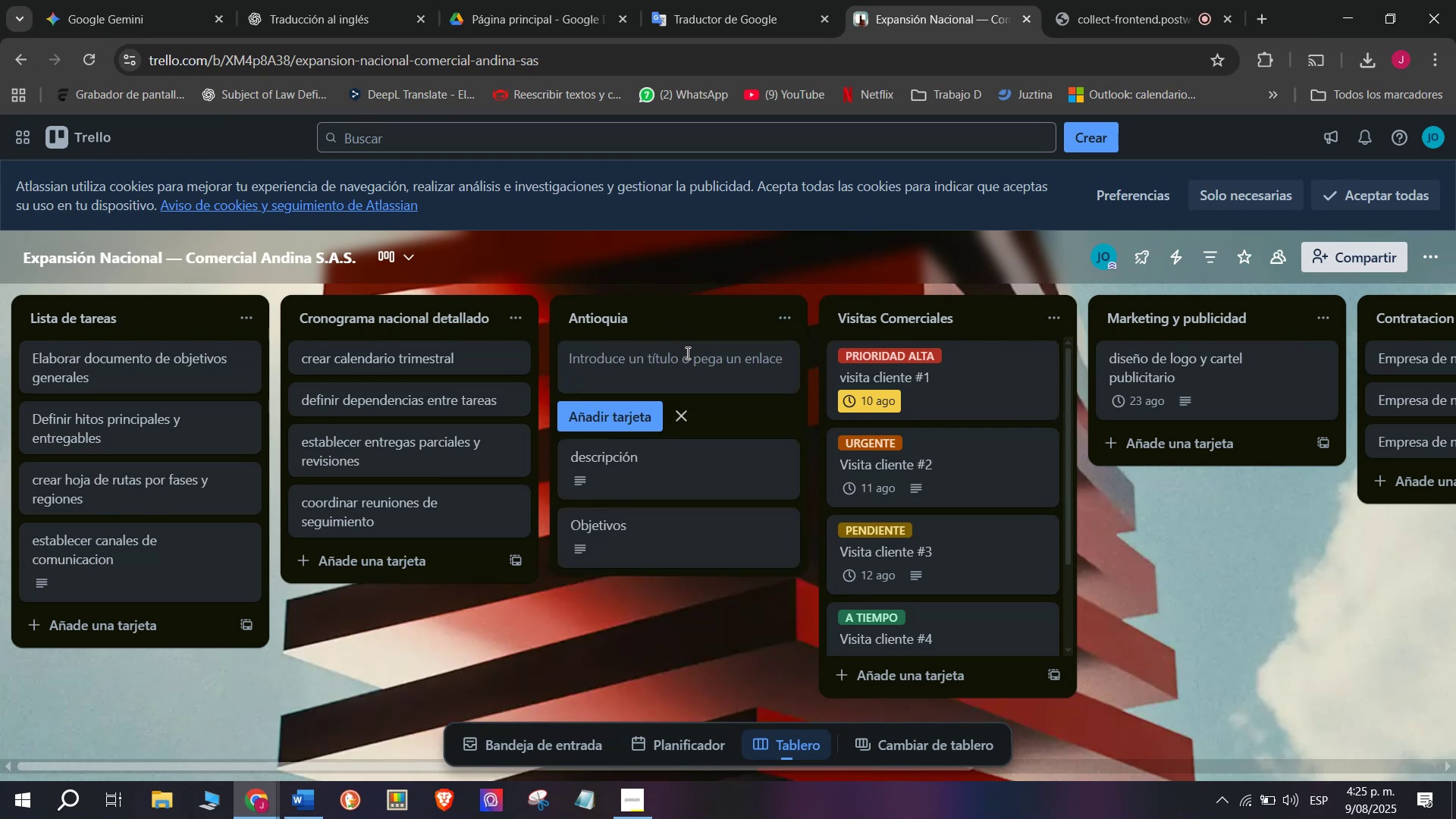 
left_click([734, 410])
 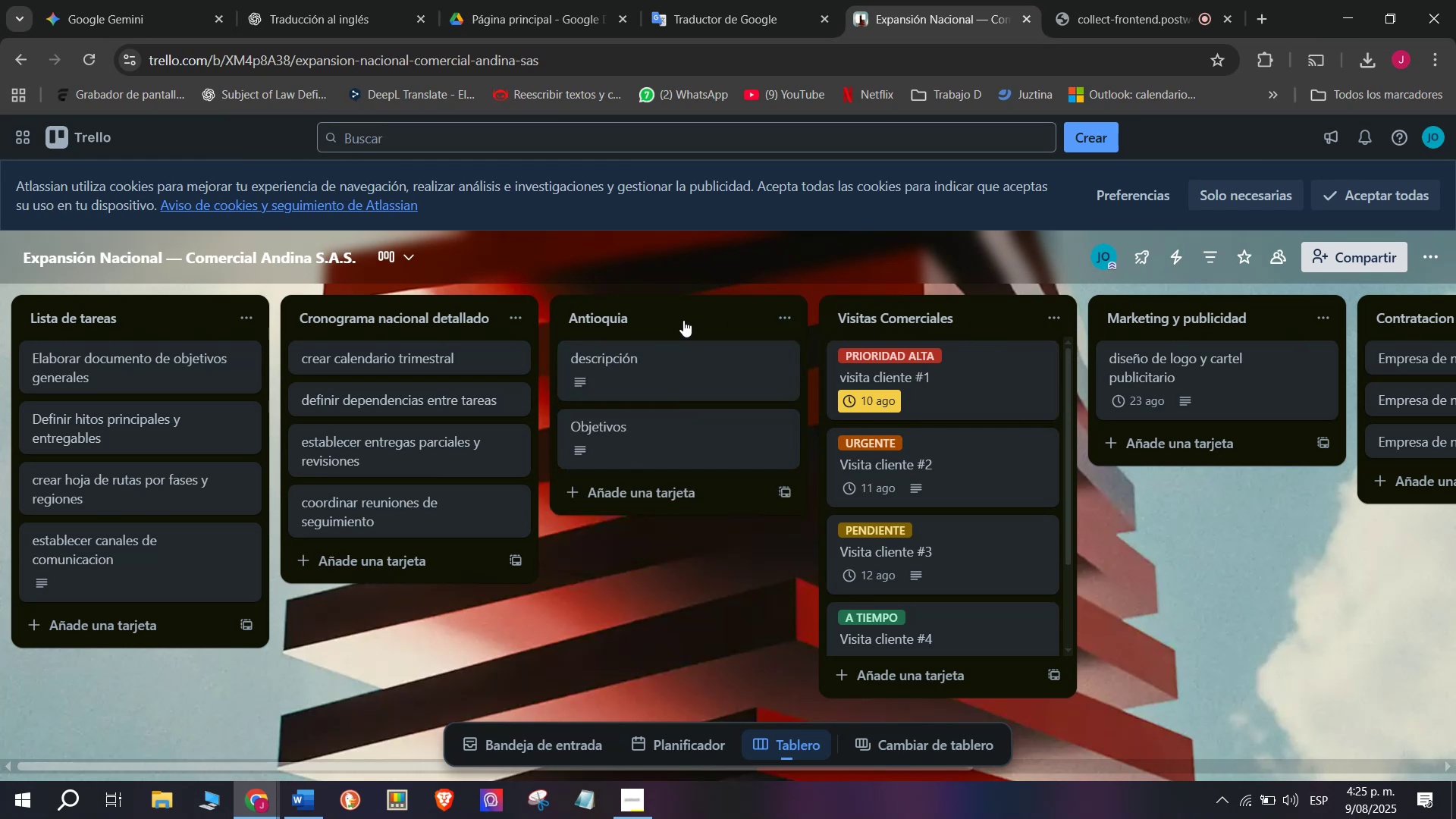 
left_click([686, 319])
 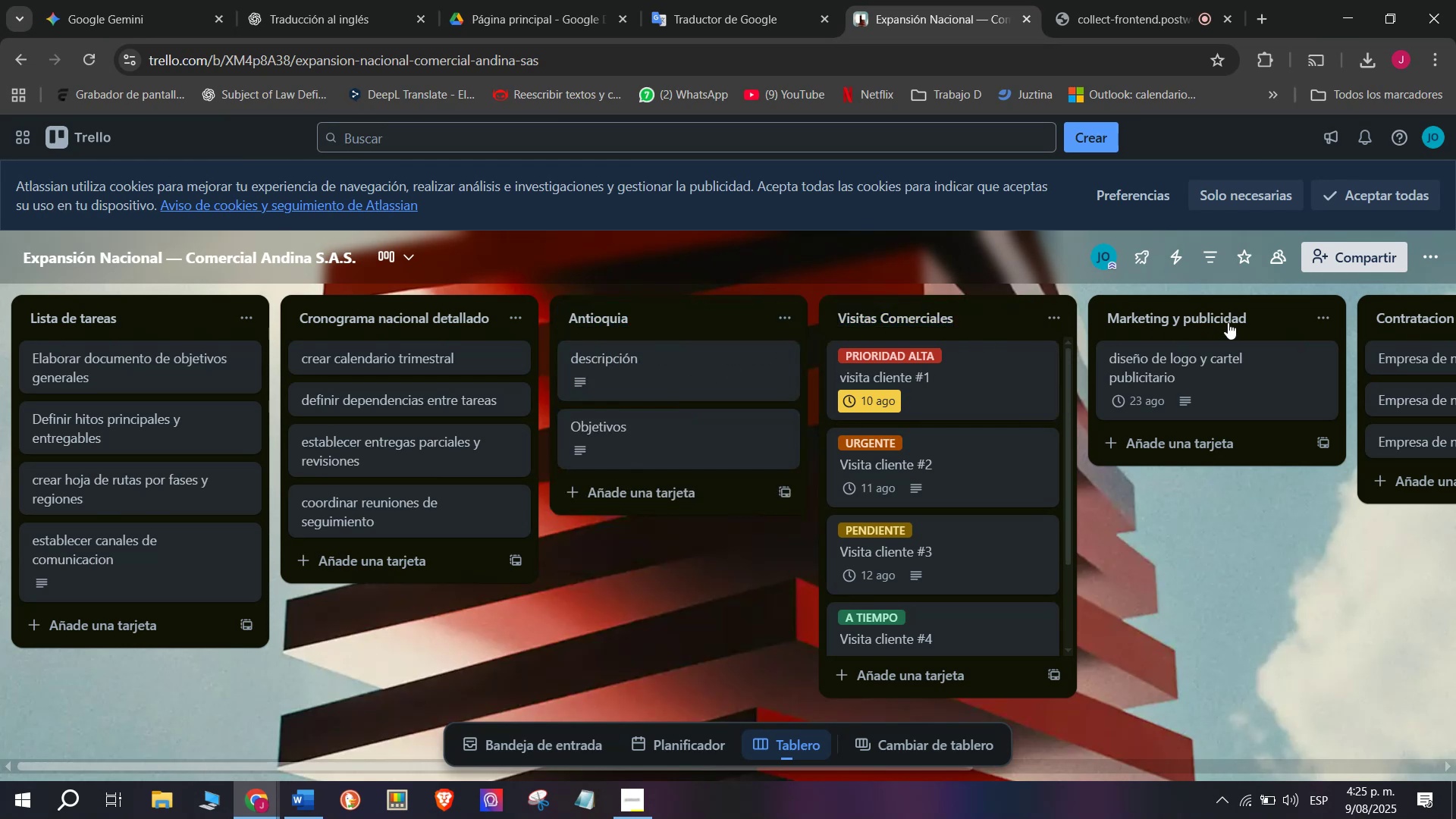 
scroll: coordinate [639, 435], scroll_direction: down, amount: 3.0
 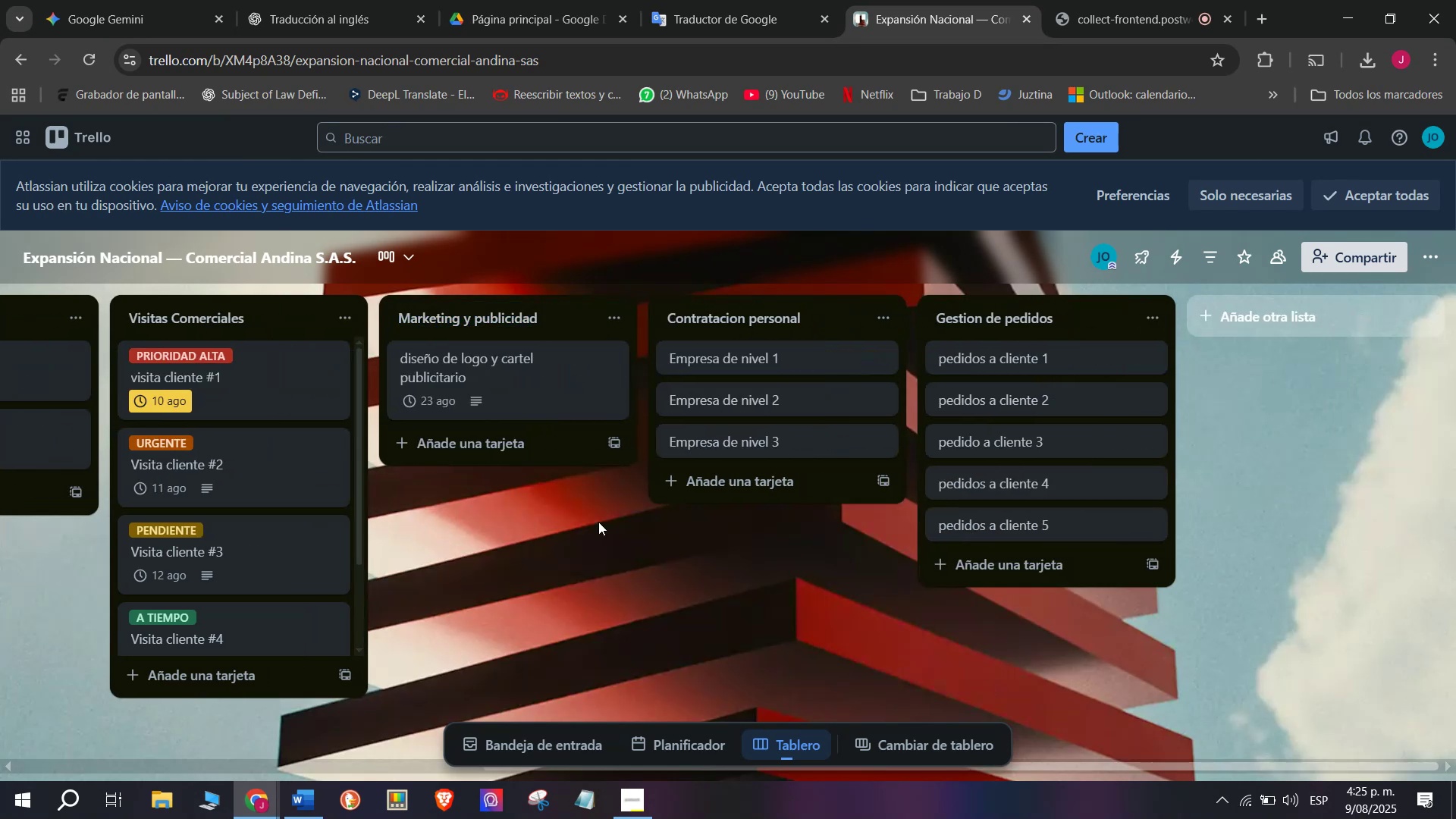 
left_click([598, 522])
 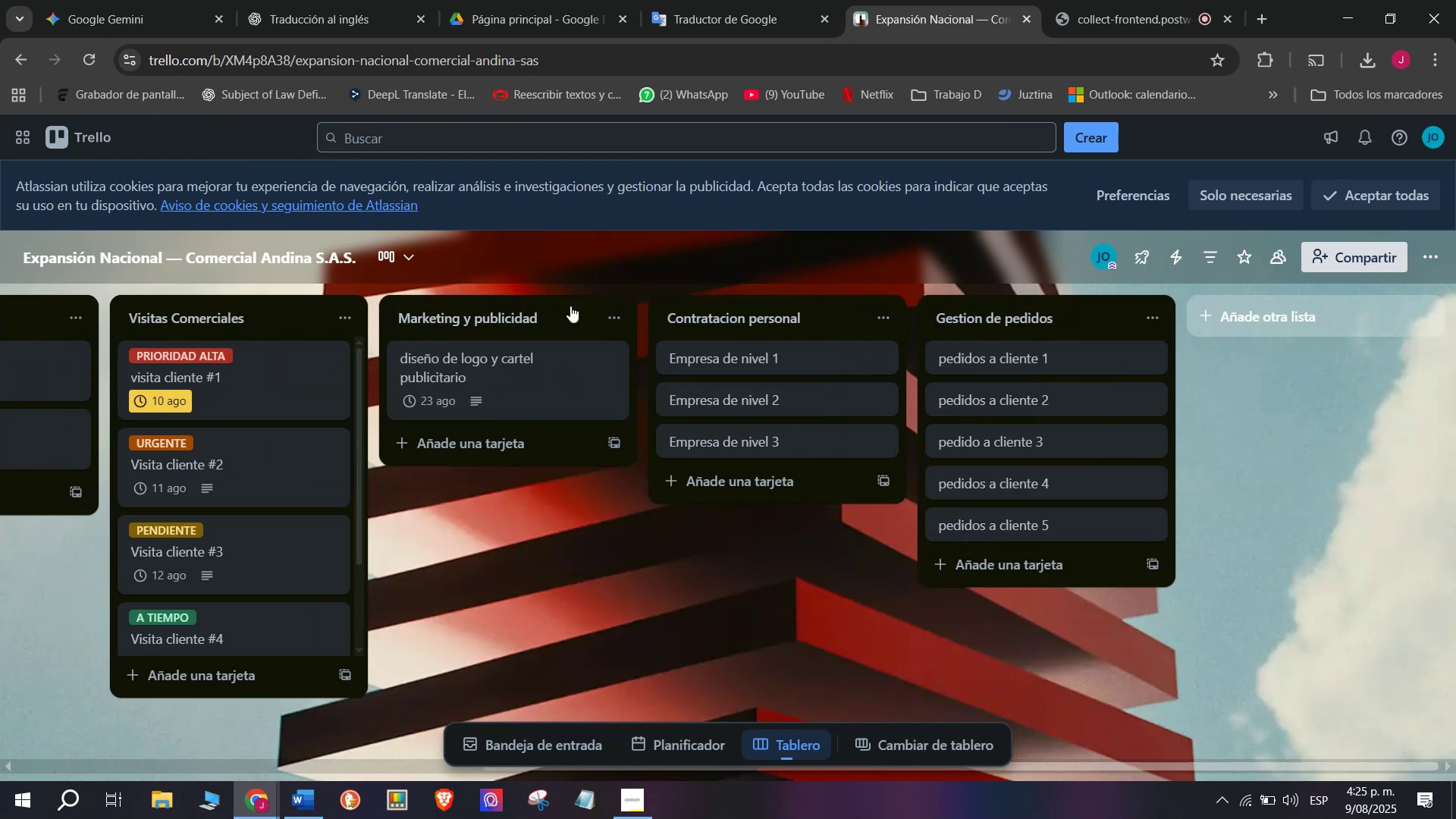 
left_click_drag(start_coordinate=[572, 303], to_coordinate=[450, 319])
 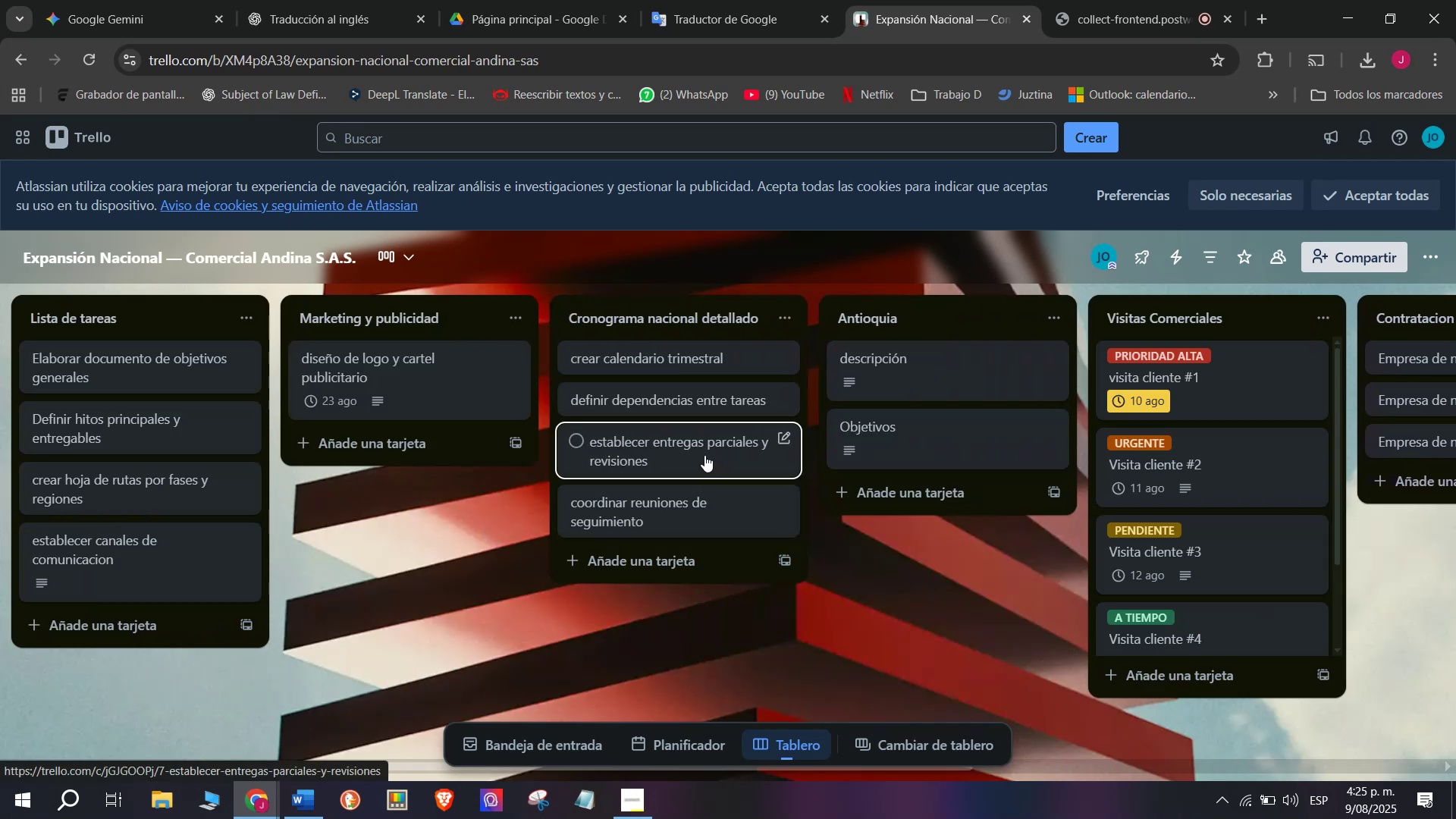 
scroll: coordinate [981, 315], scroll_direction: down, amount: 16.0
 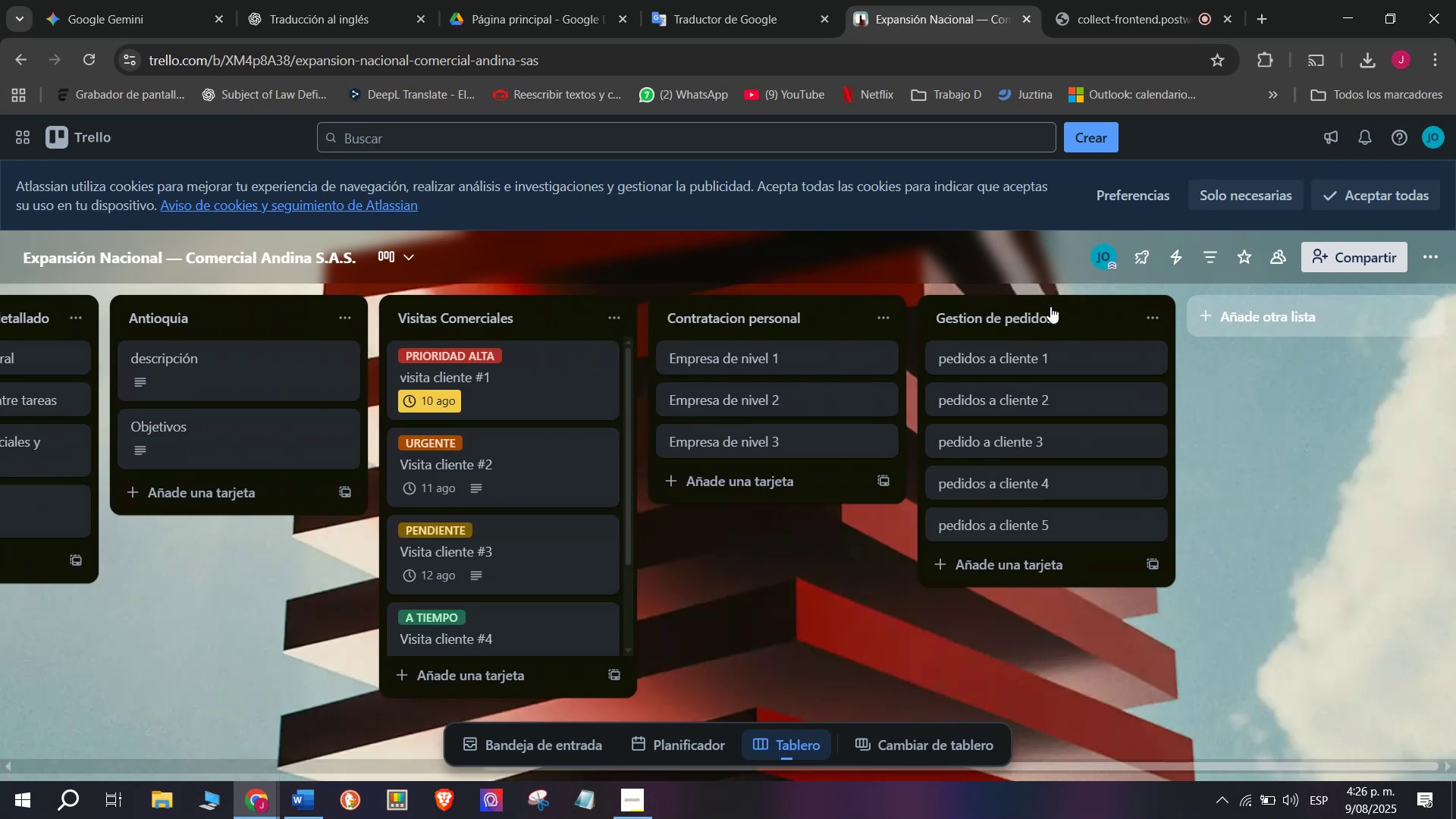 
left_click_drag(start_coordinate=[1050, 306], to_coordinate=[776, 322])
 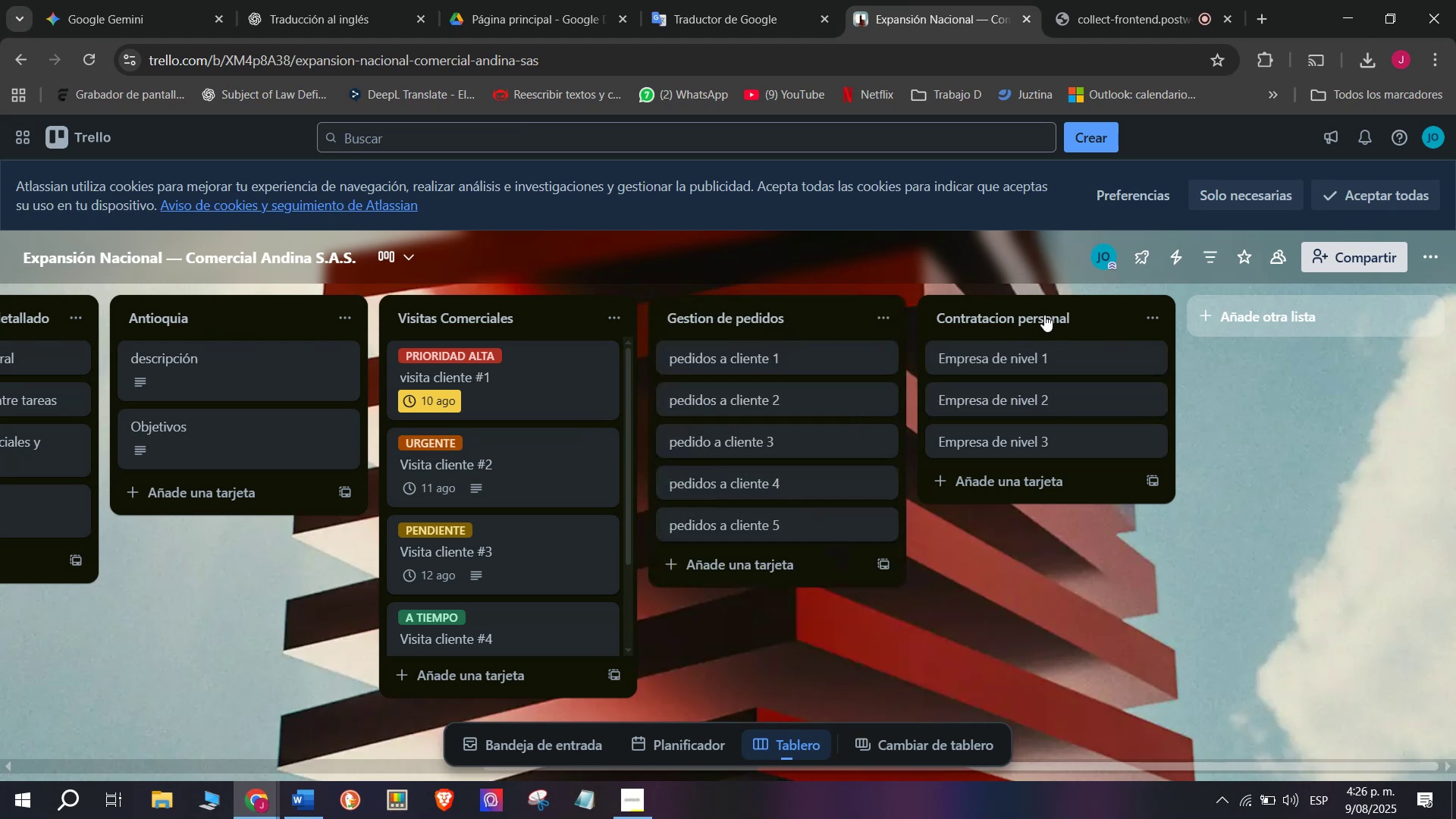 
left_click_drag(start_coordinate=[1044, 316], to_coordinate=[698, 343])
 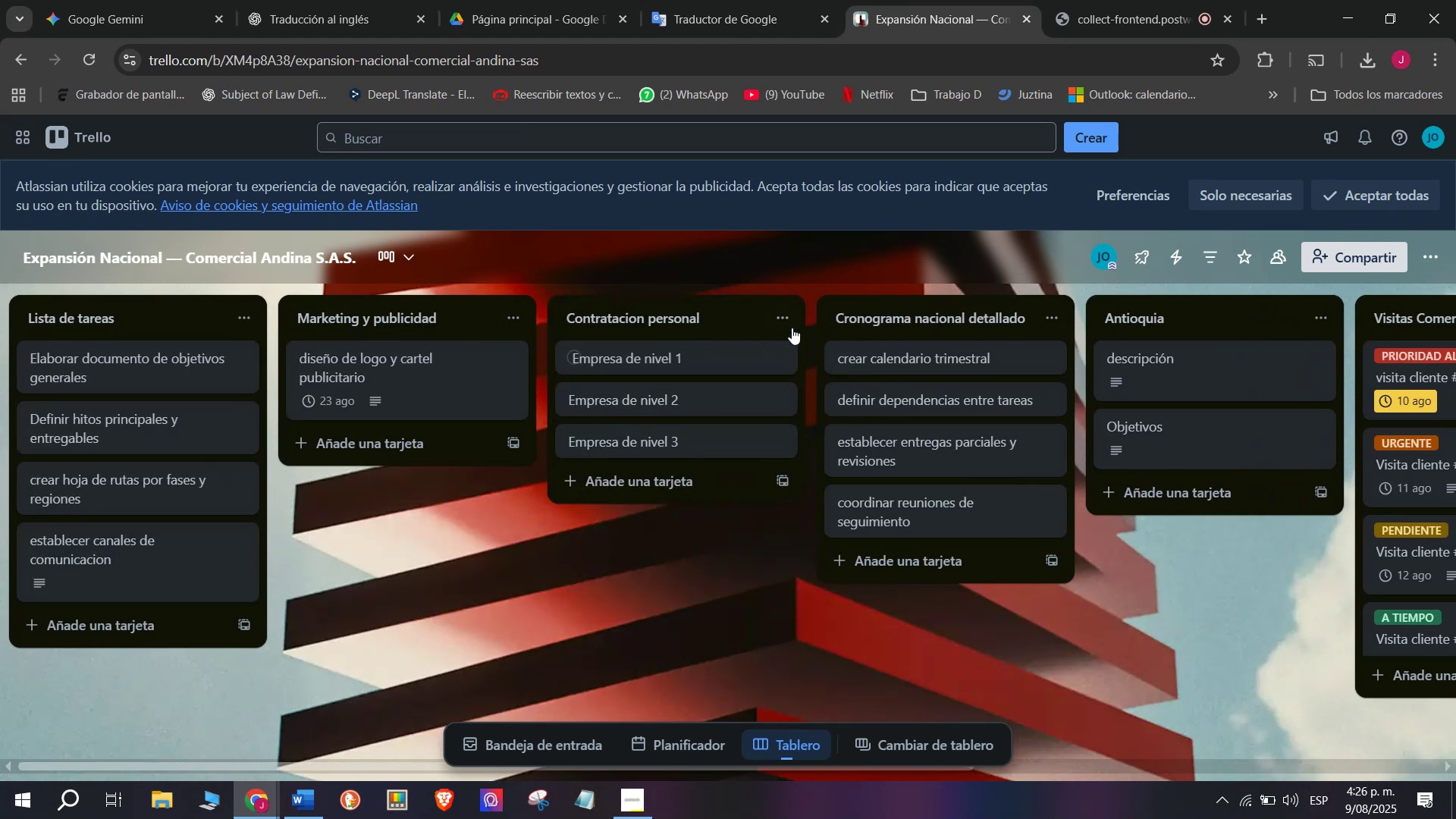 
scroll: coordinate [196, 357], scroll_direction: down, amount: 4.0
 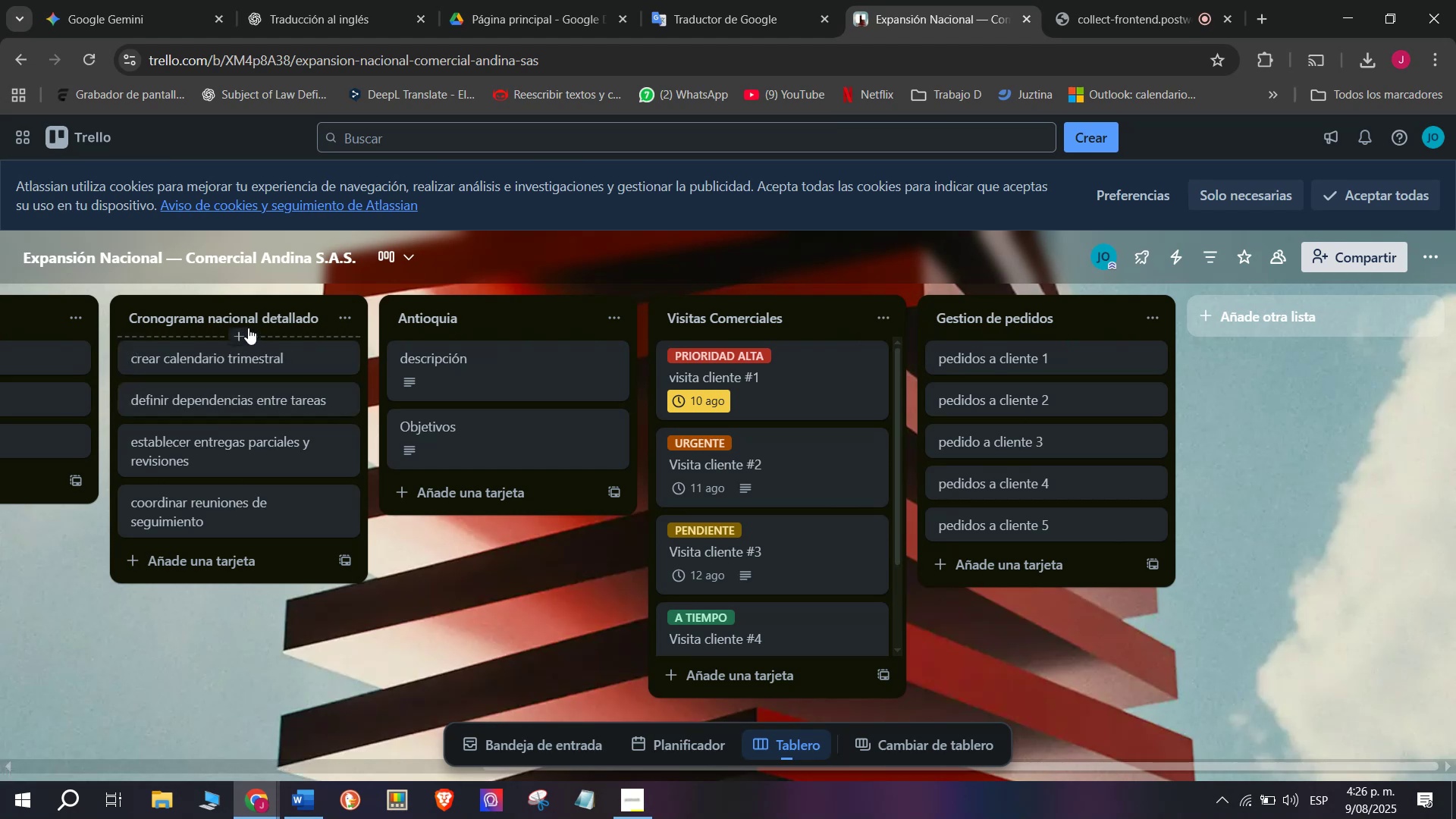 
left_click_drag(start_coordinate=[248, 309], to_coordinate=[413, 353])
 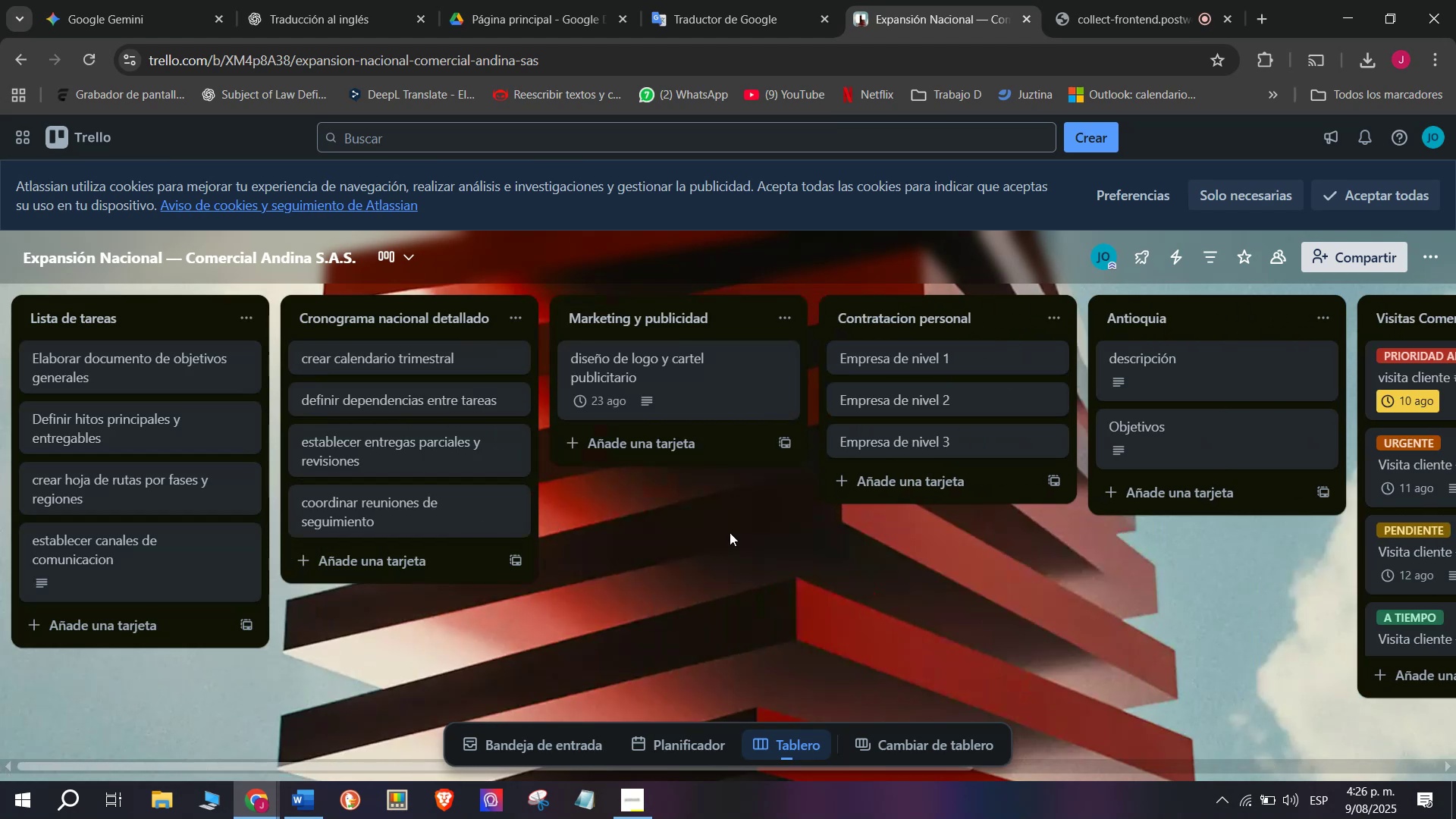 
left_click([730, 532])
 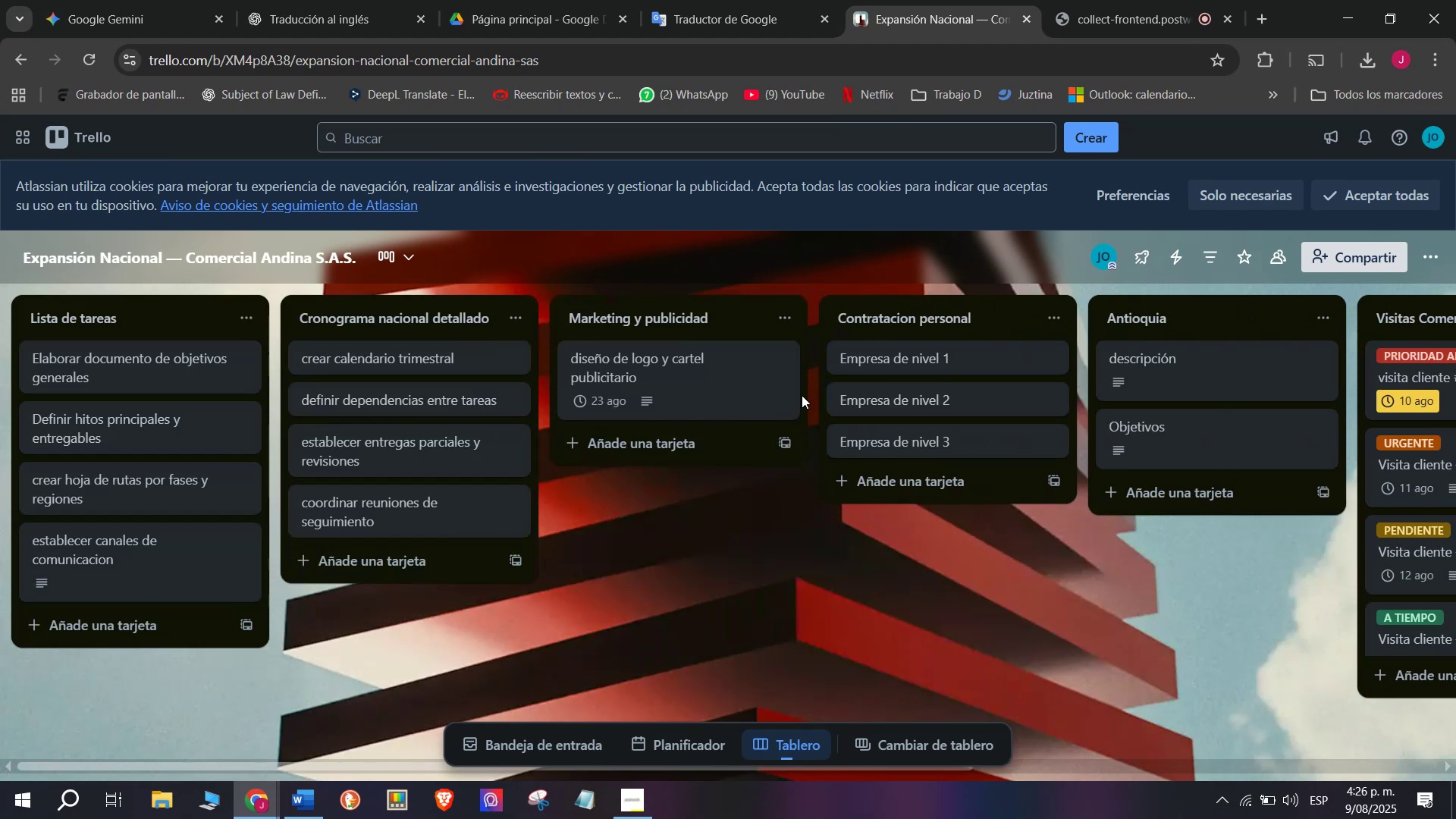 
scroll: coordinate [572, 363], scroll_direction: down, amount: 8.0
 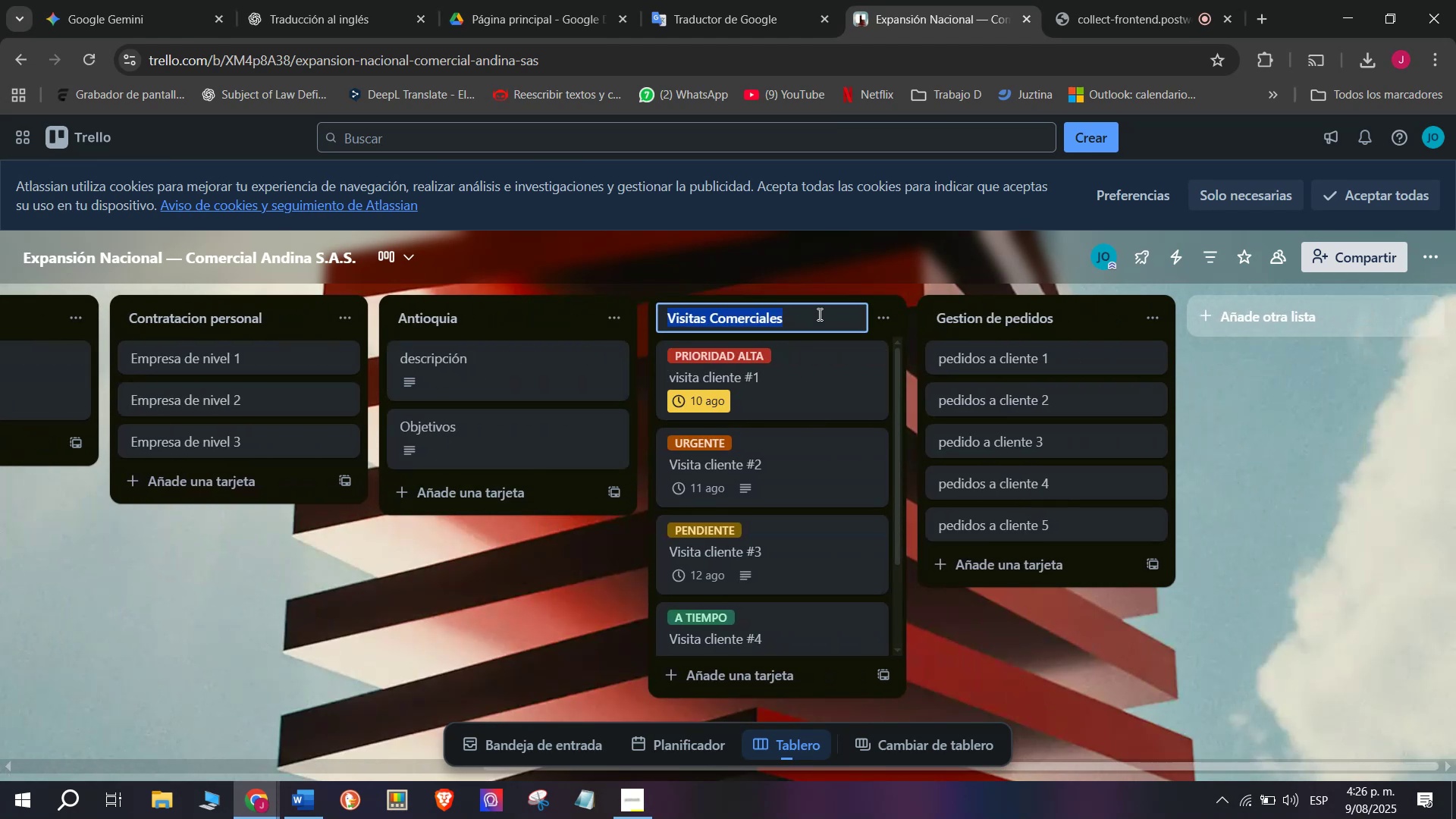 
double_click([815, 312])
 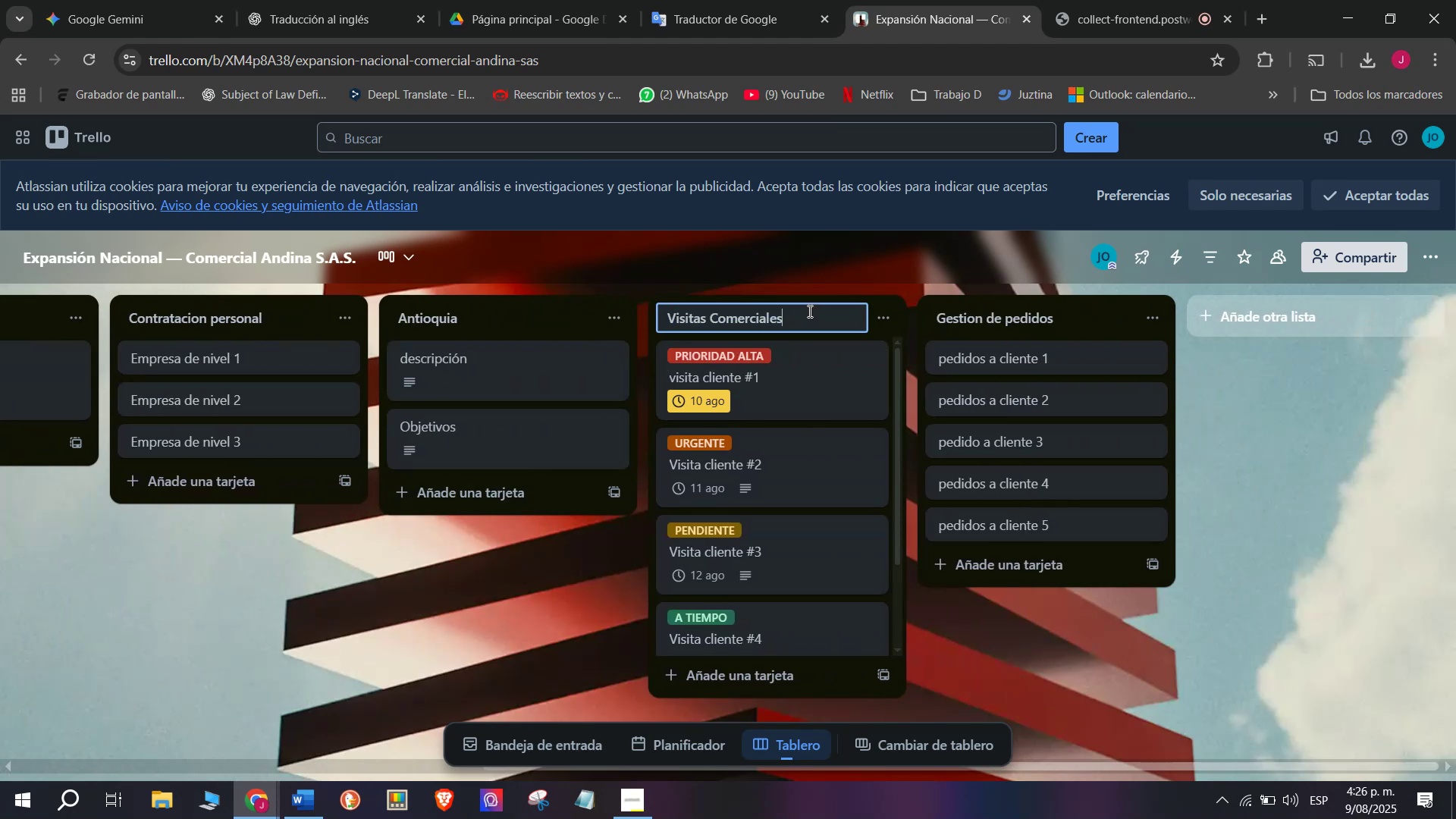 
type( en antioquia)
 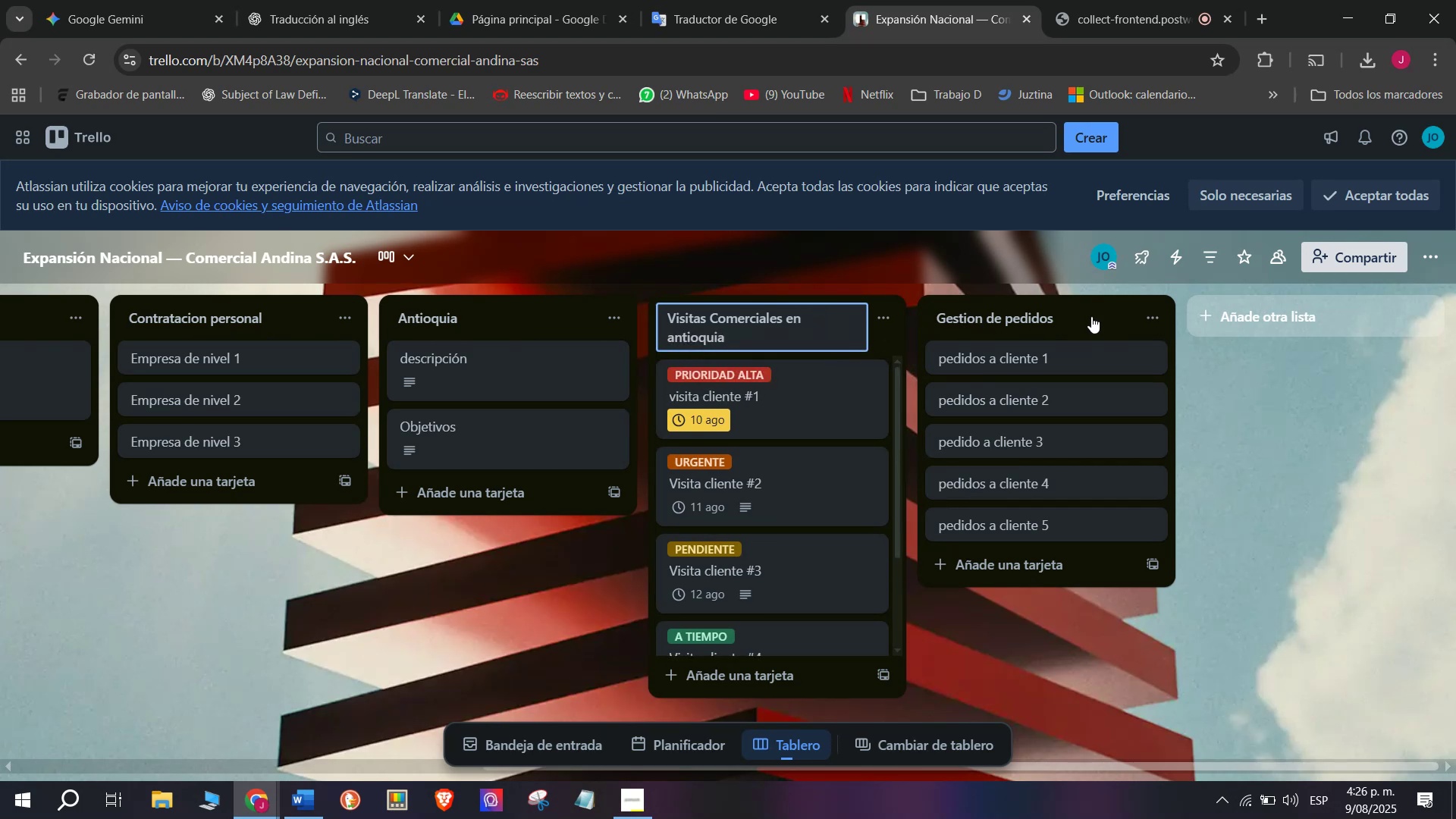 
double_click([1086, 315])
 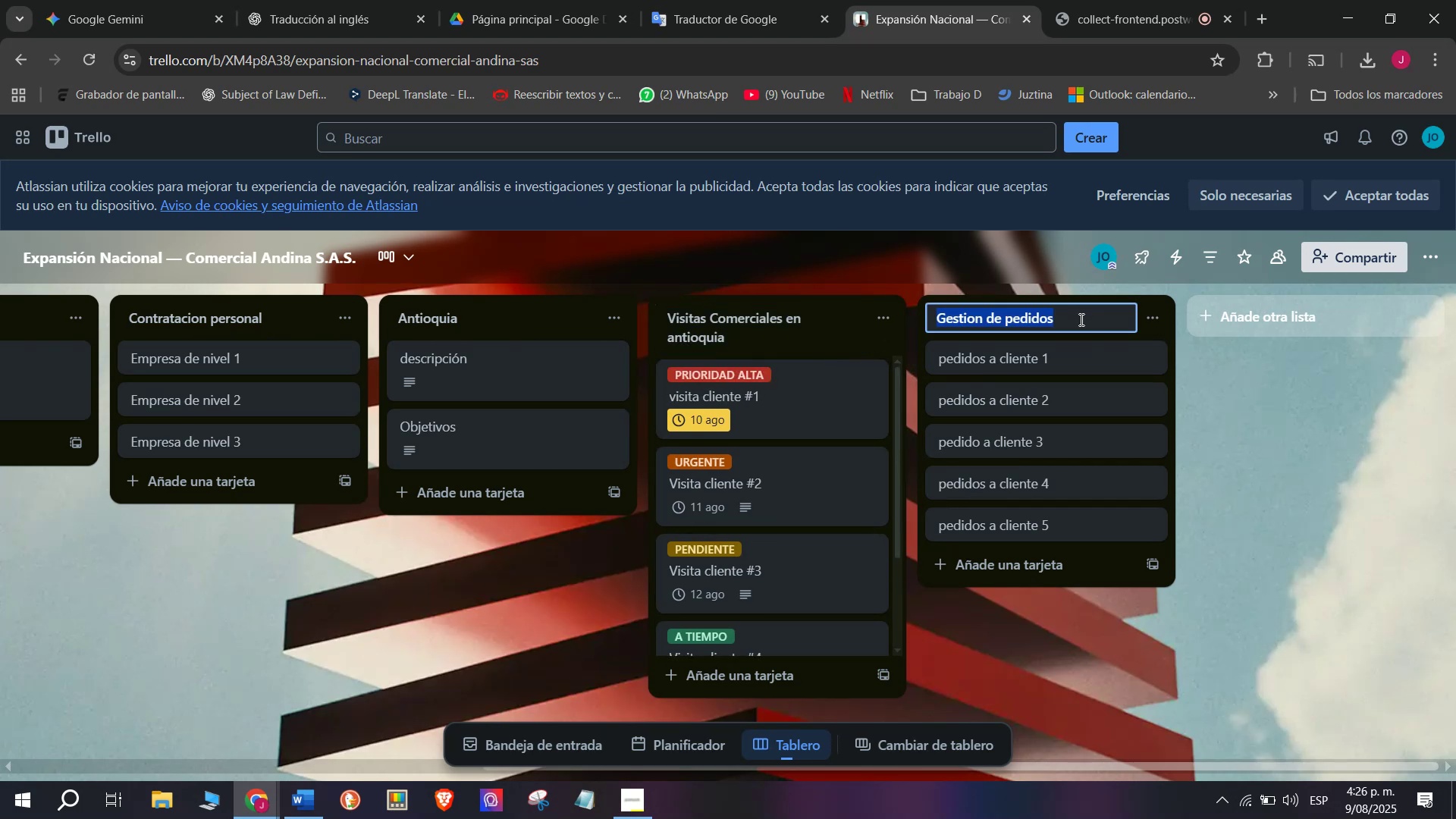 
left_click([1080, 319])
 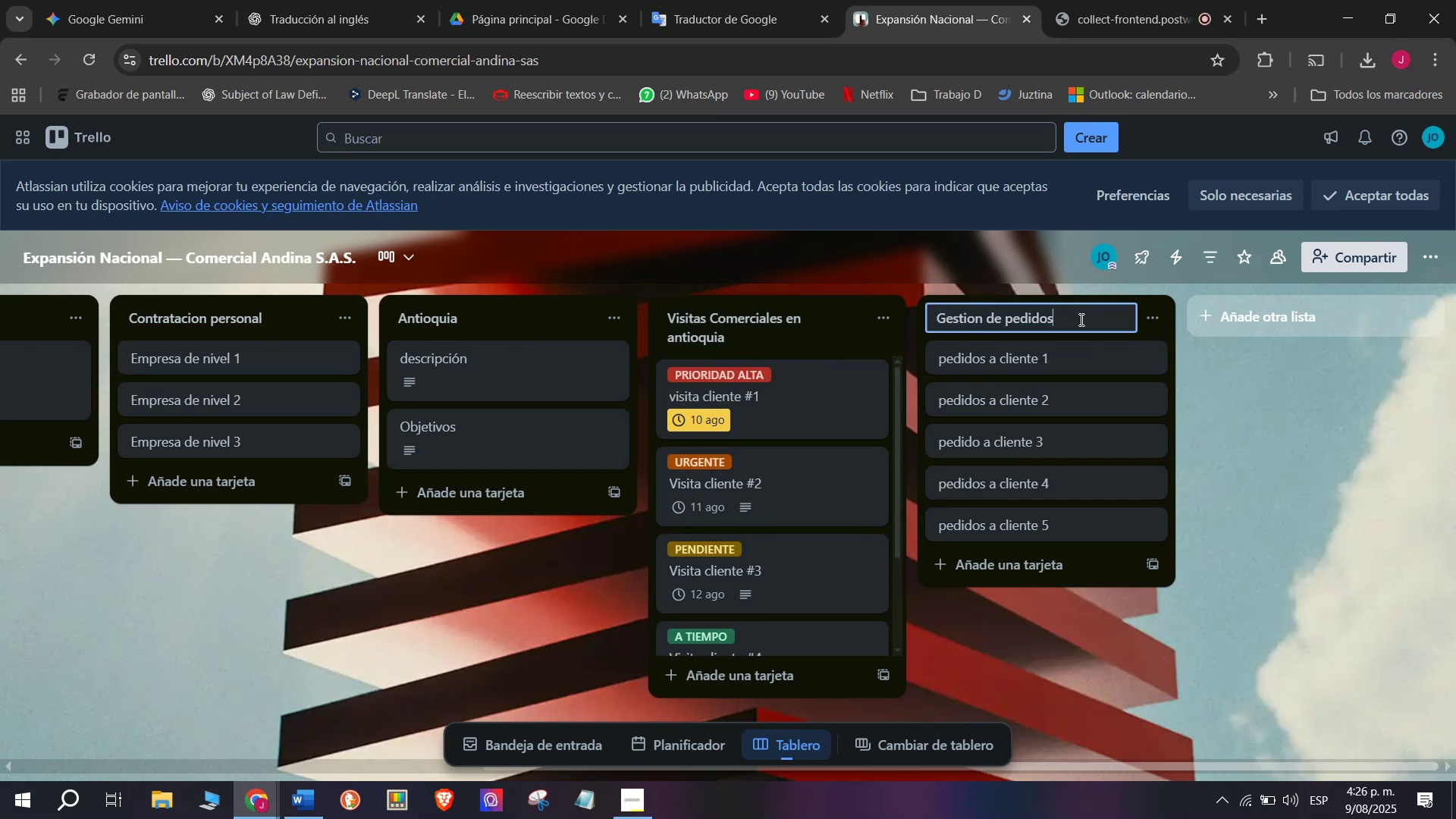 
type( en antioquia)
 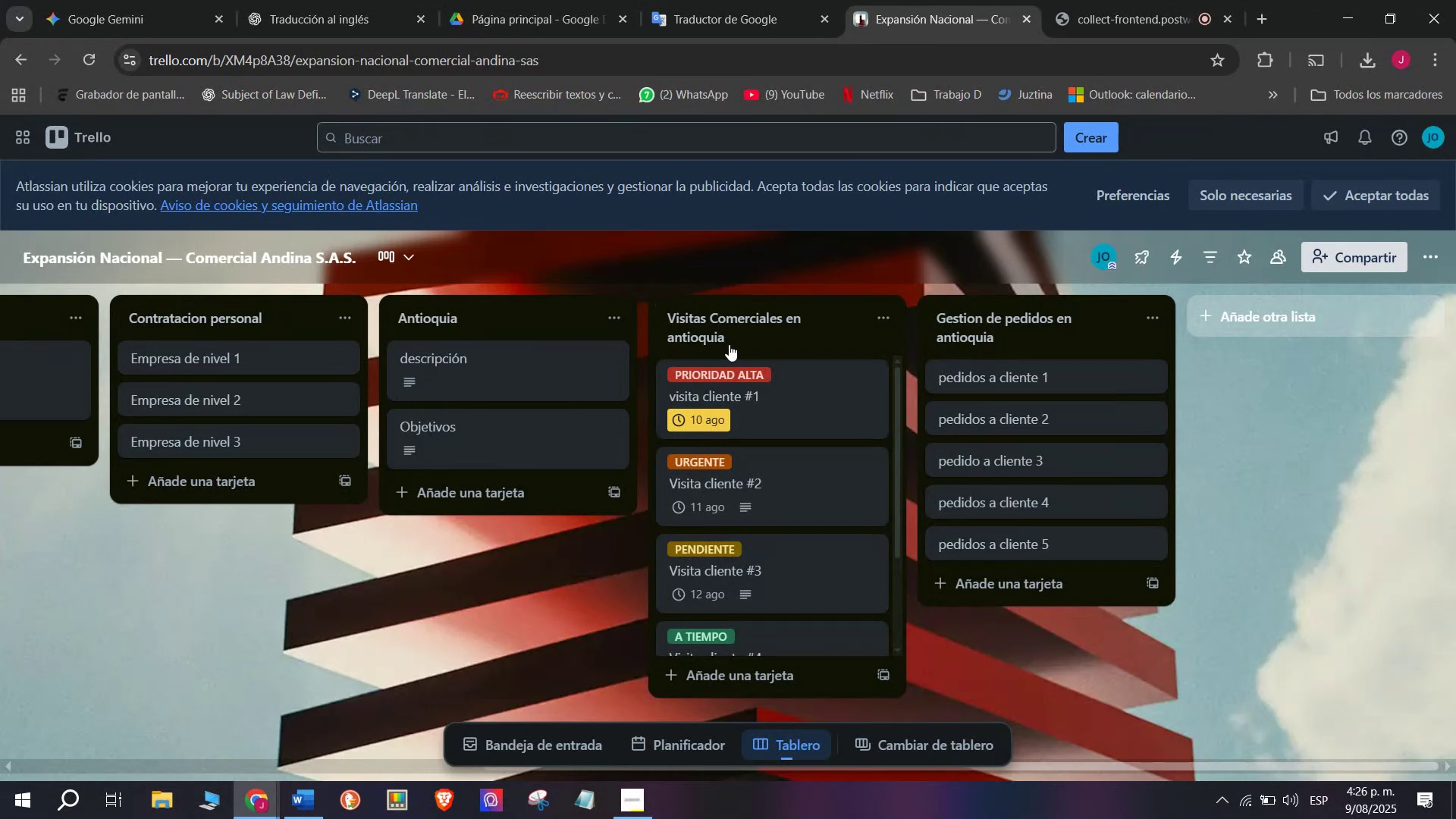 
scroll: coordinate [747, 521], scroll_direction: up, amount: 3.0
 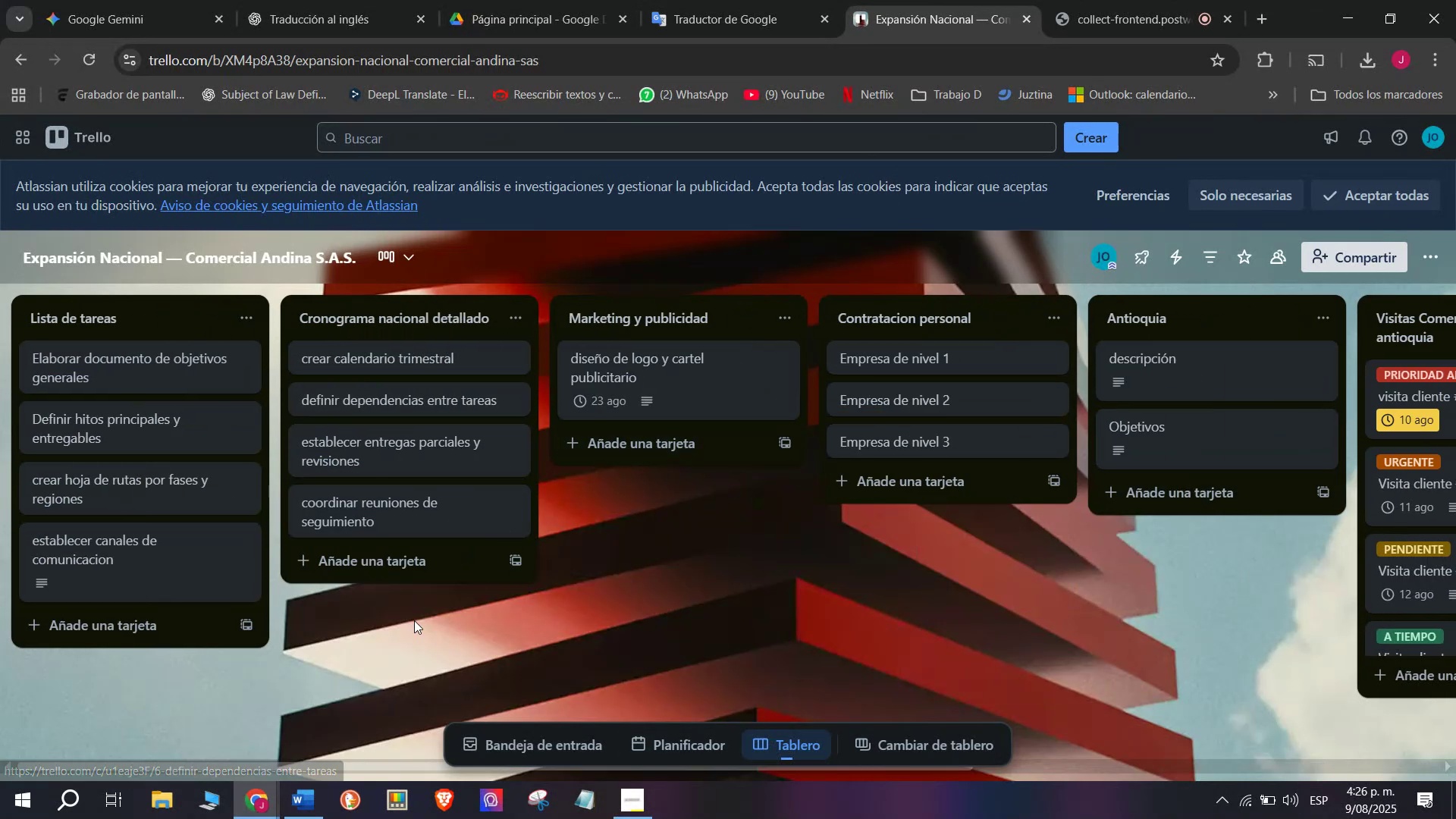 
left_click_drag(start_coordinate=[408, 767], to_coordinate=[887, 818])
 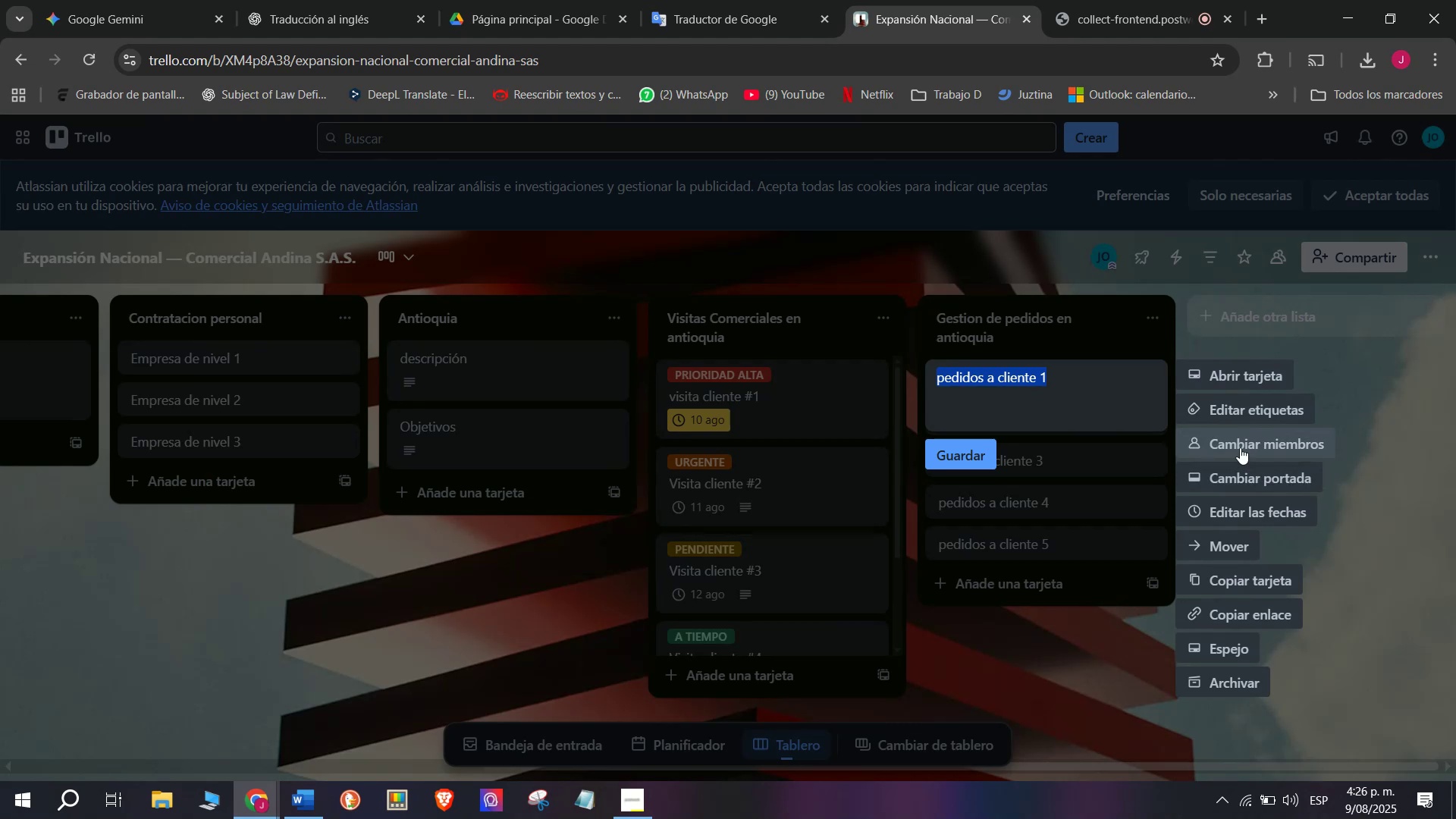 
mouse_move([1281, 493])
 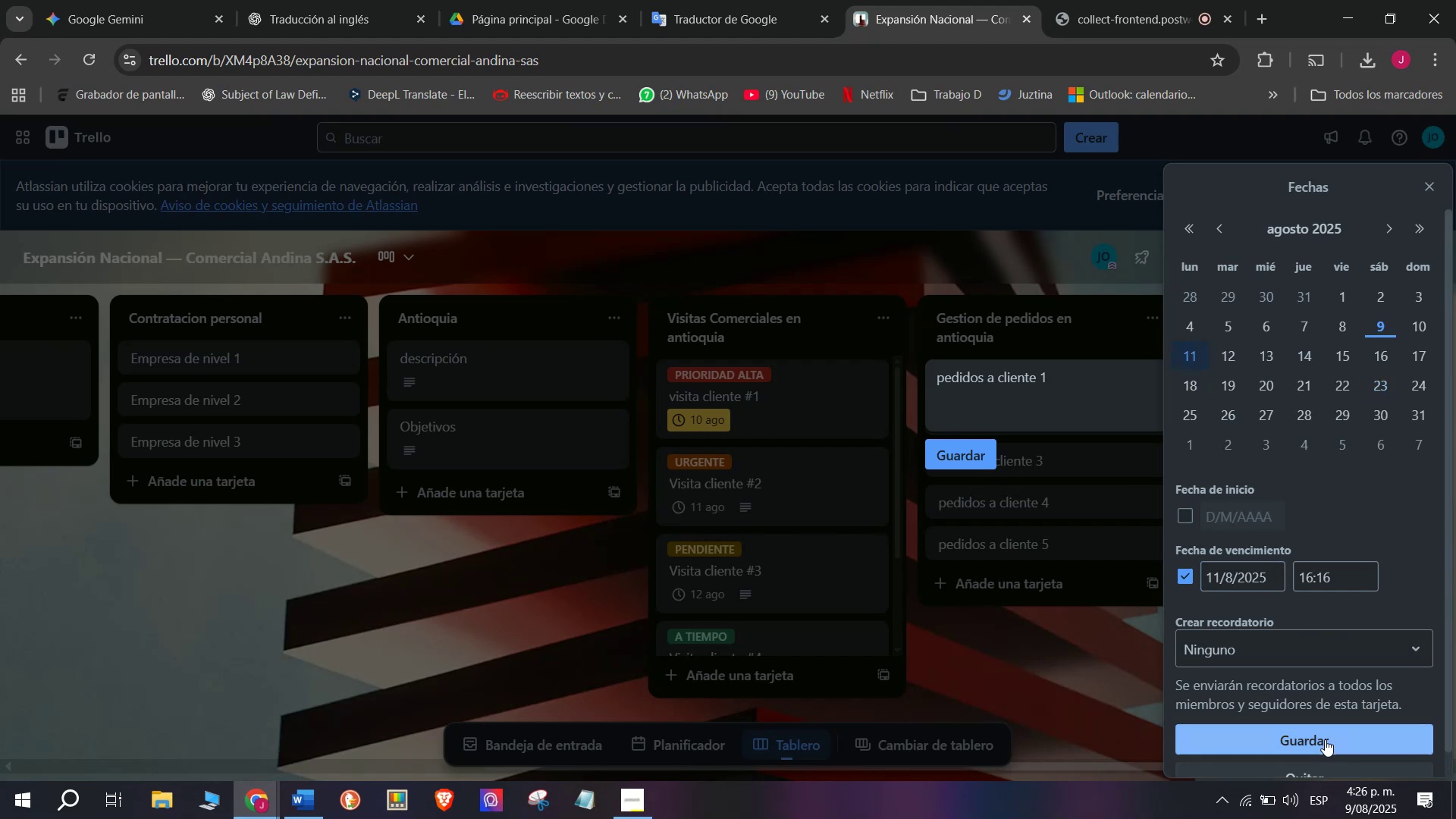 
wait(14.29)
 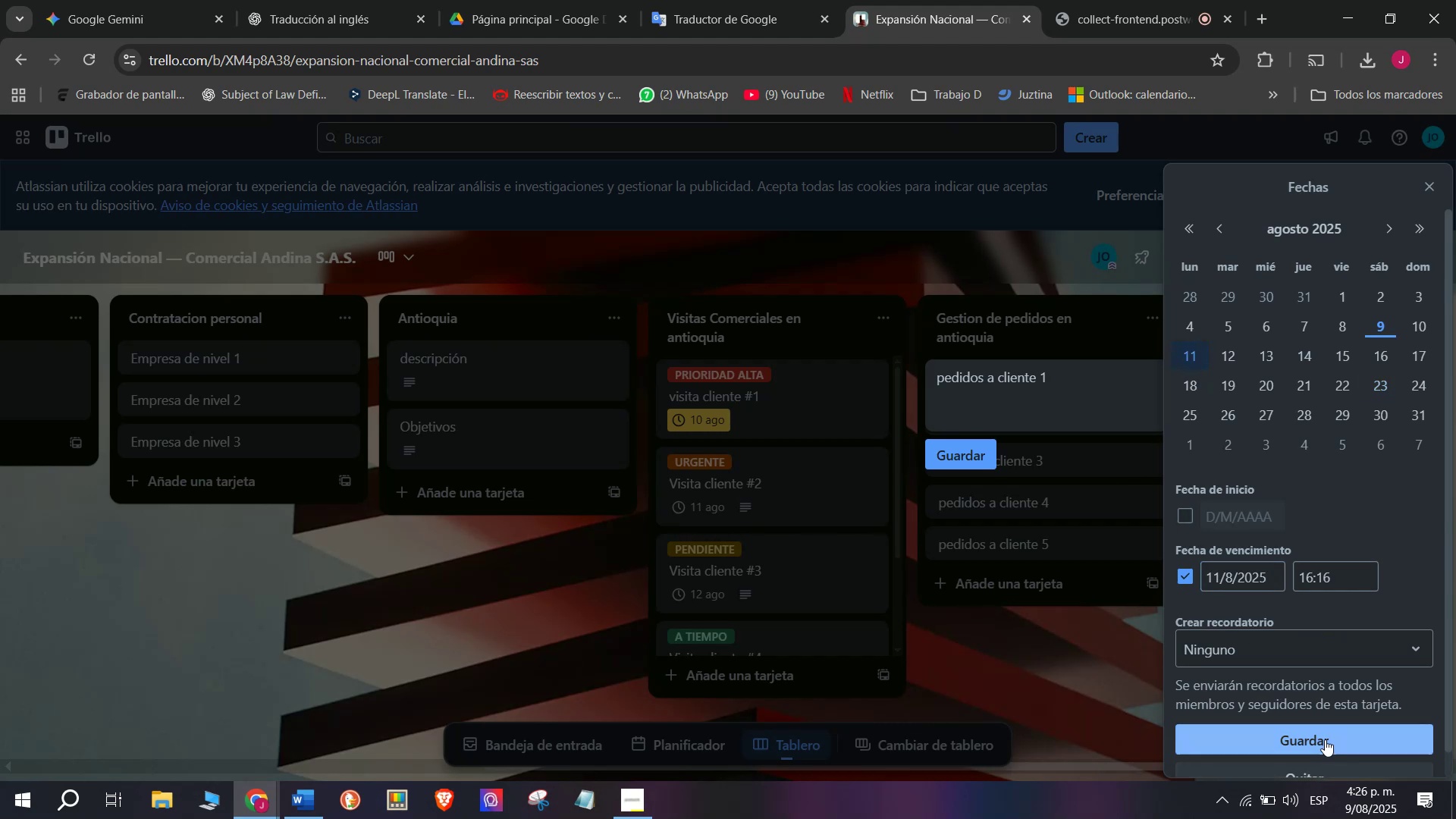 
left_click([1151, 435])
 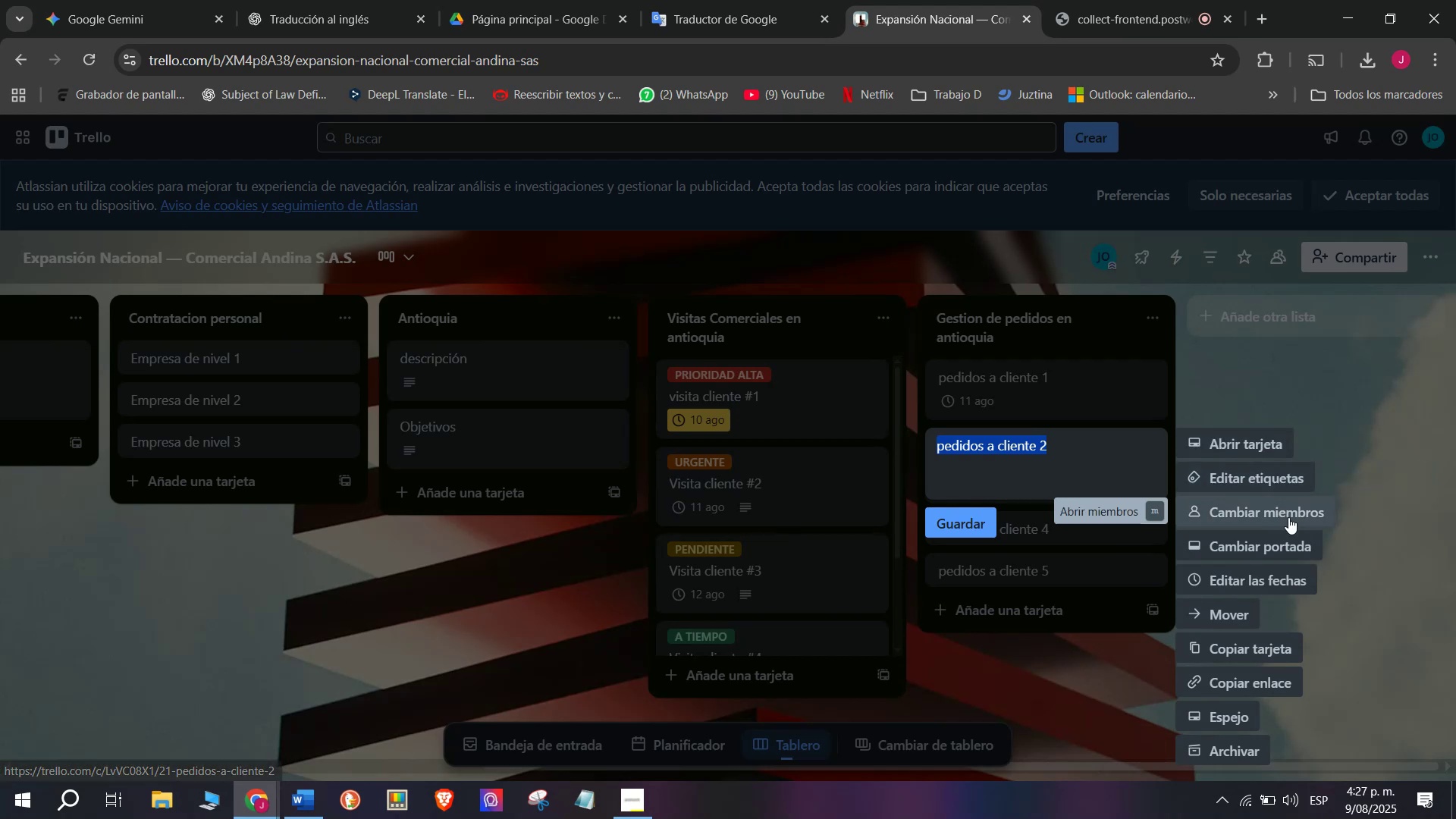 
left_click([1288, 579])
 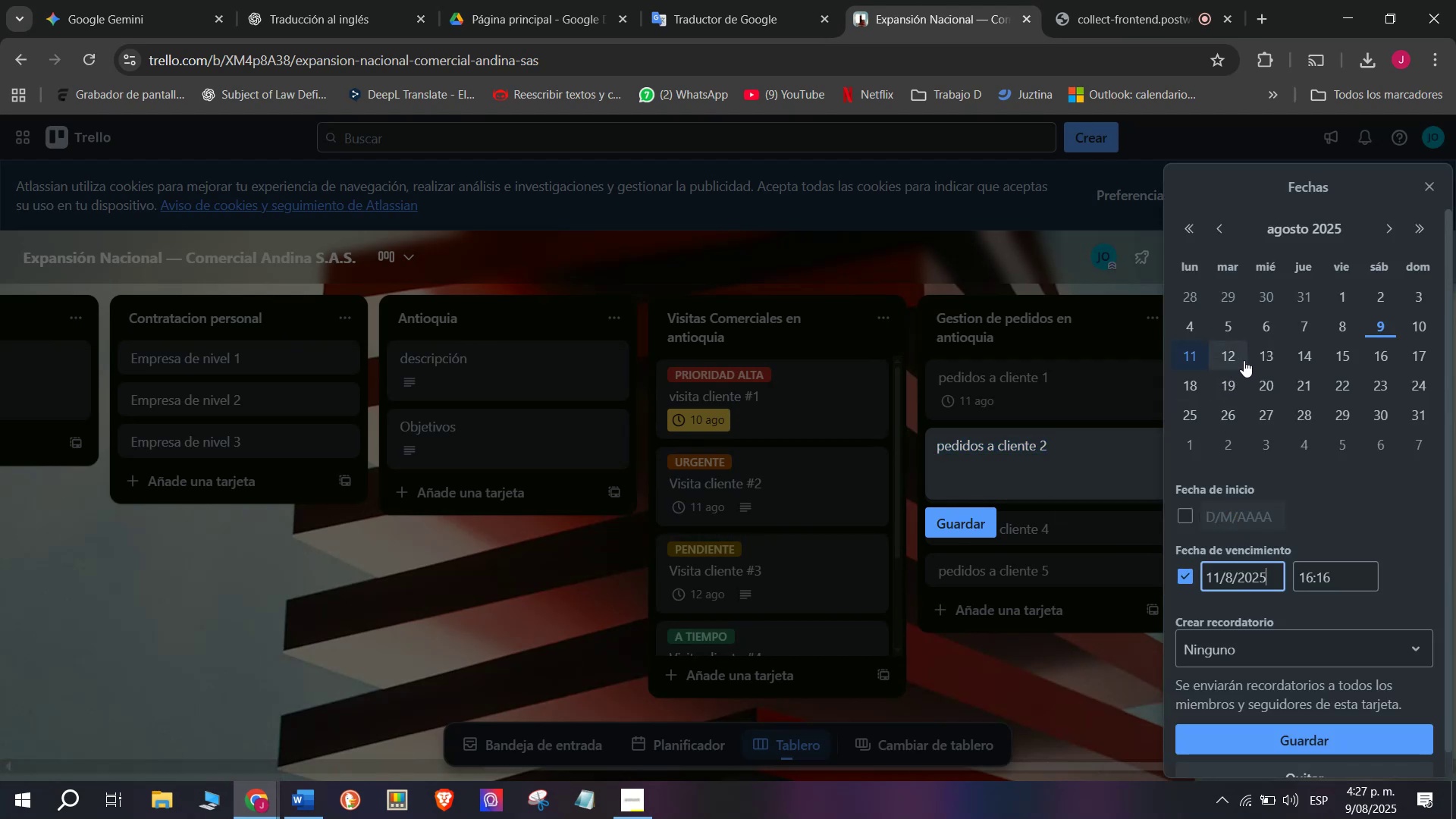 
left_click([1263, 356])
 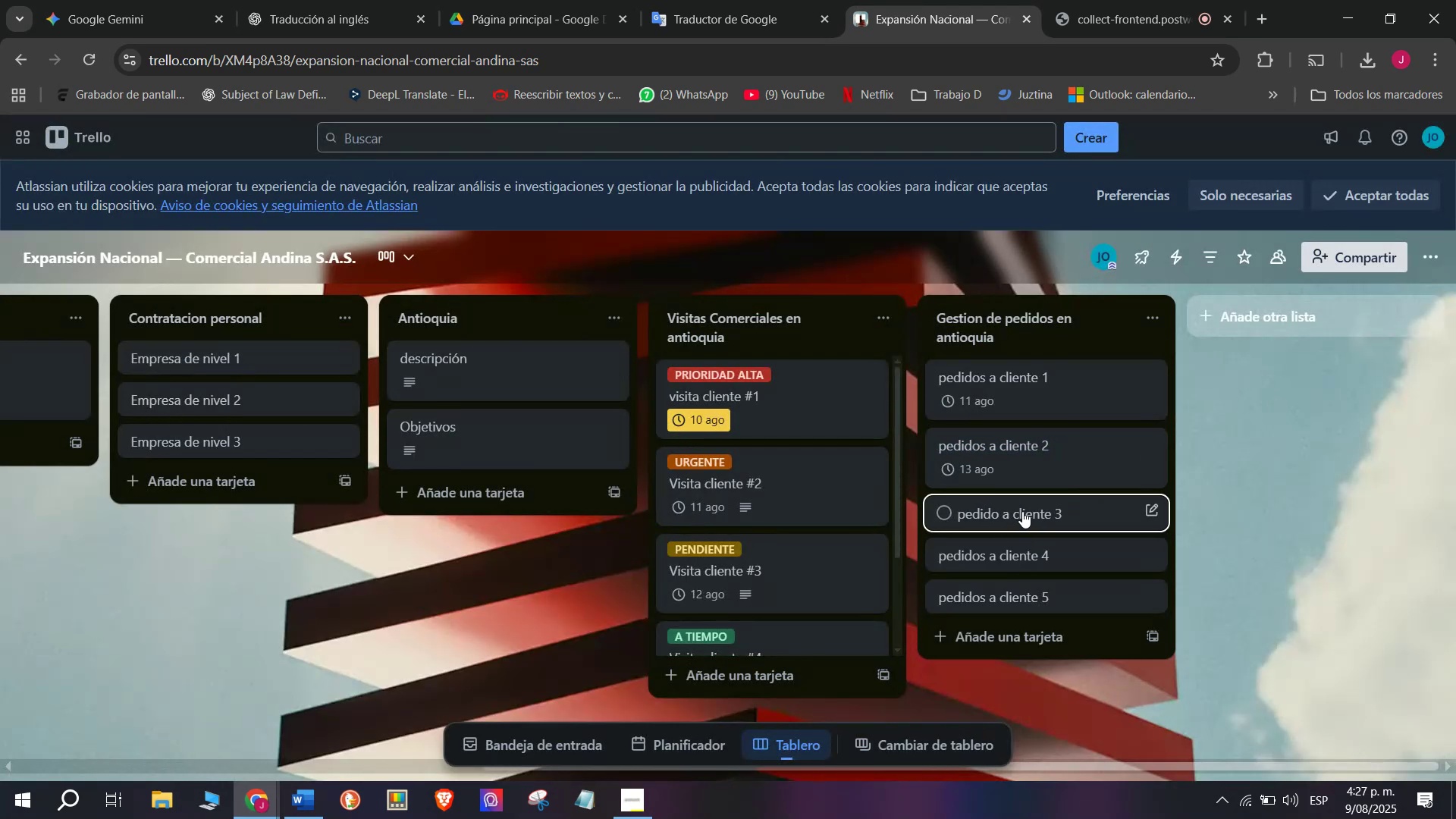 
wait(5.41)
 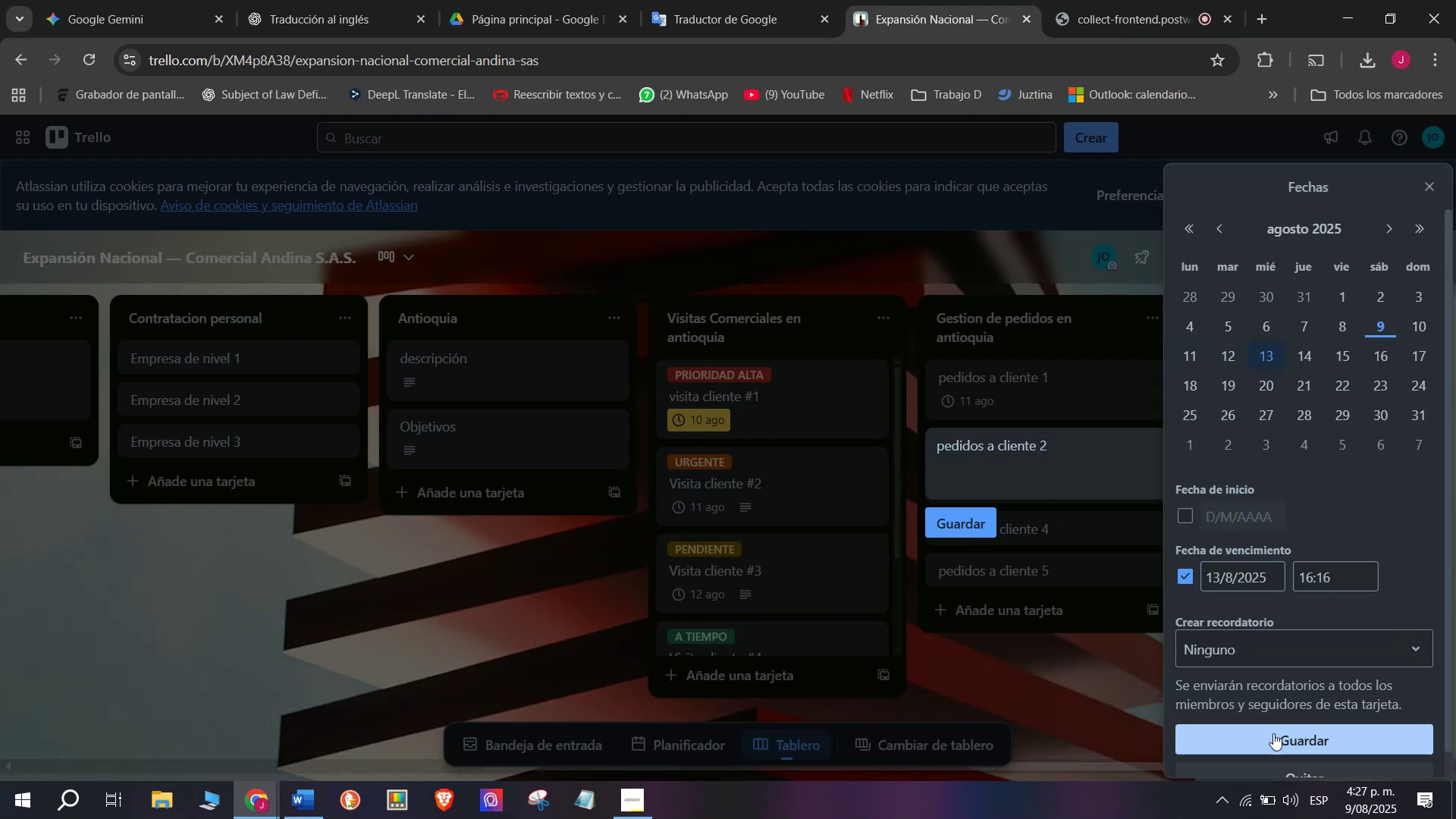 
left_click([1161, 510])
 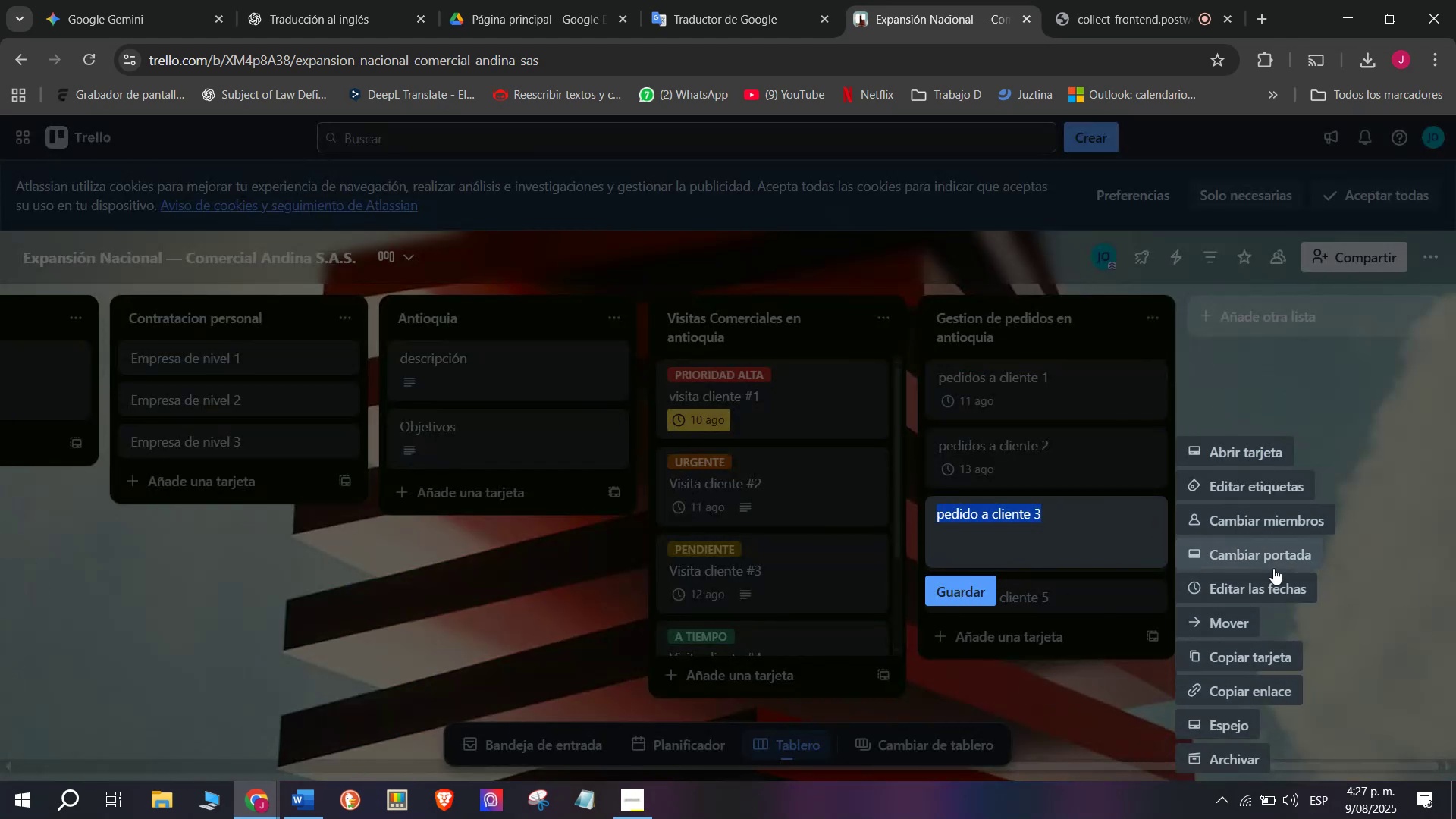 
left_click([1312, 584])
 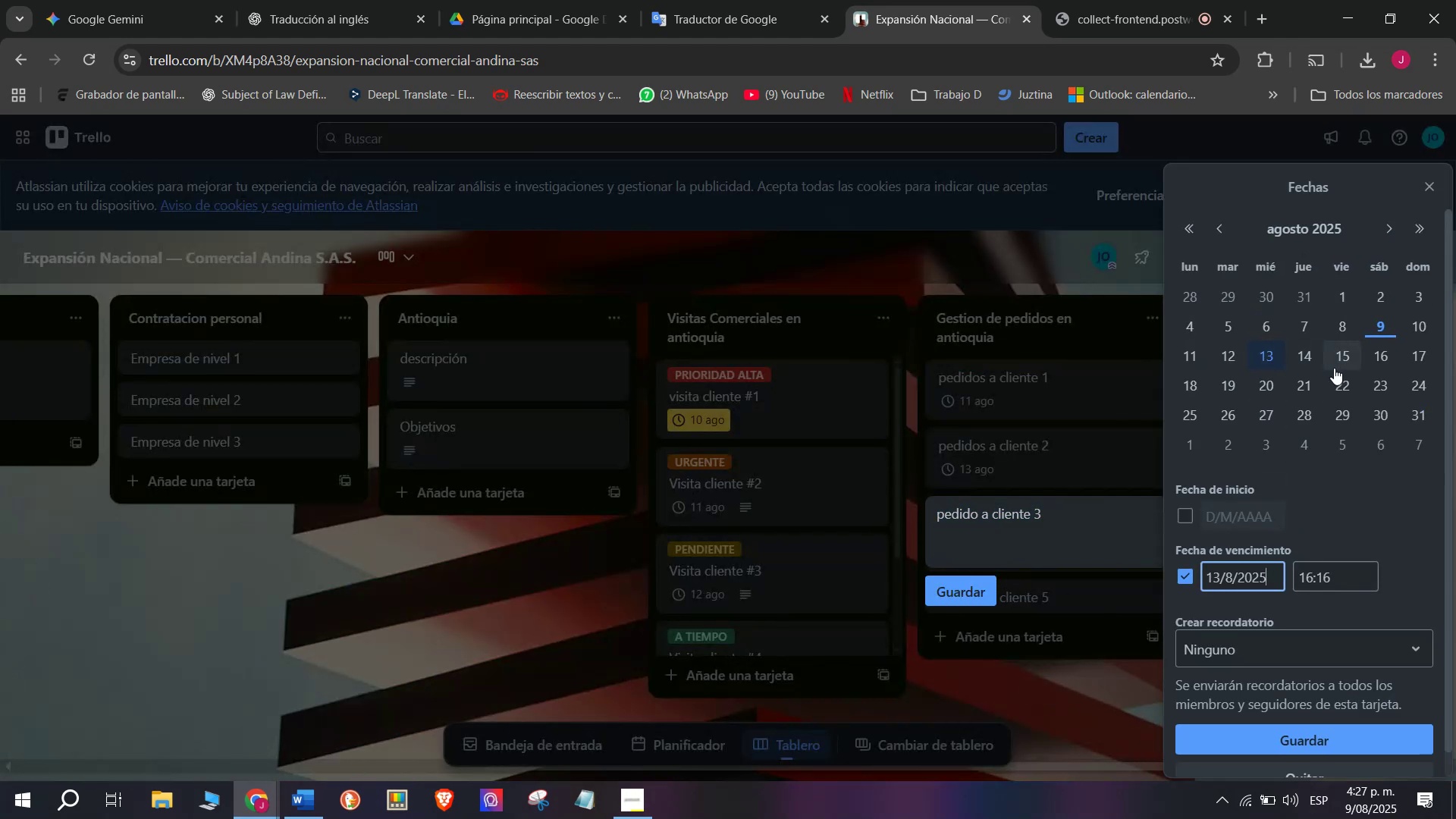 
left_click([1316, 356])
 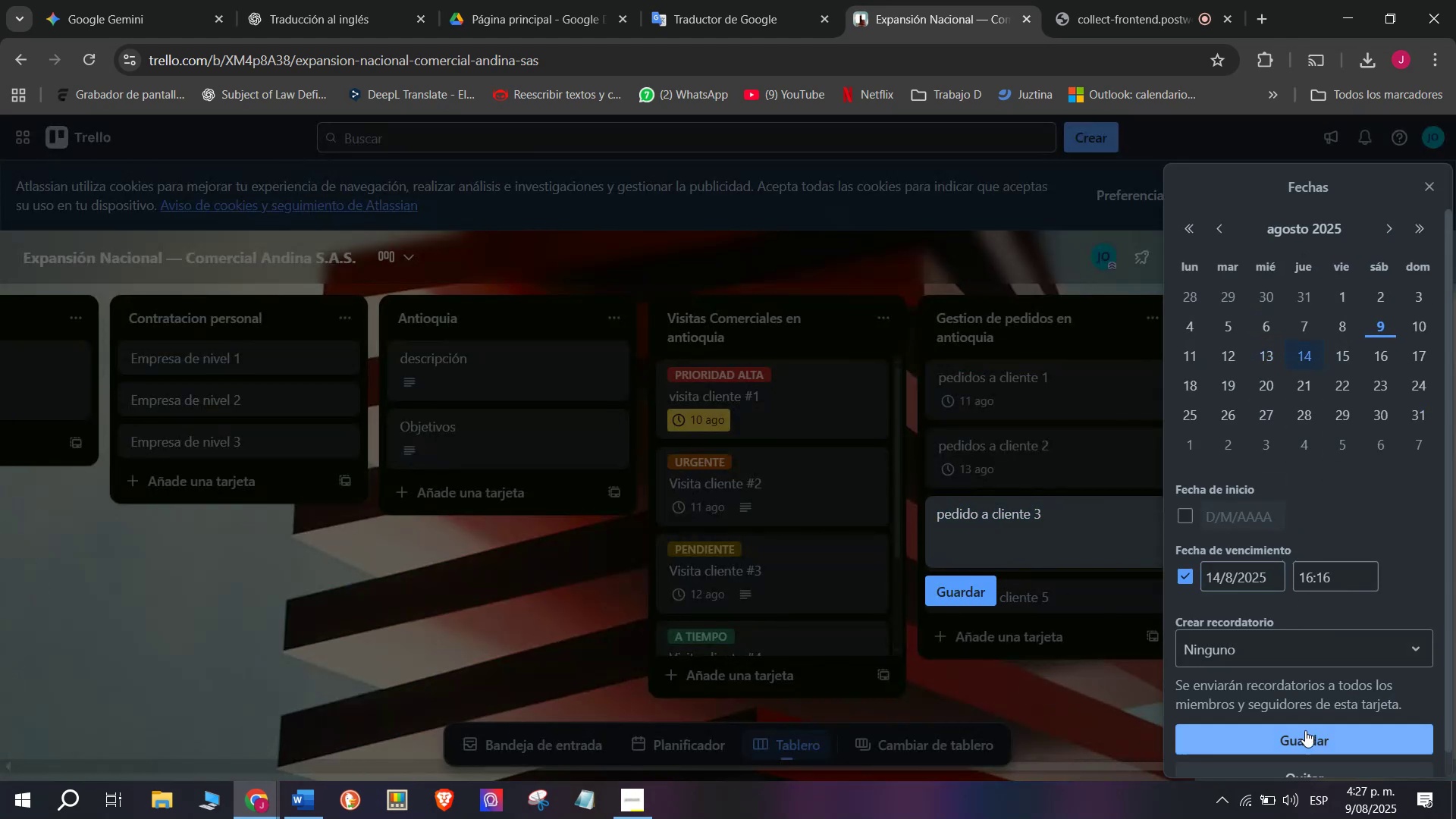 
left_click([1307, 734])
 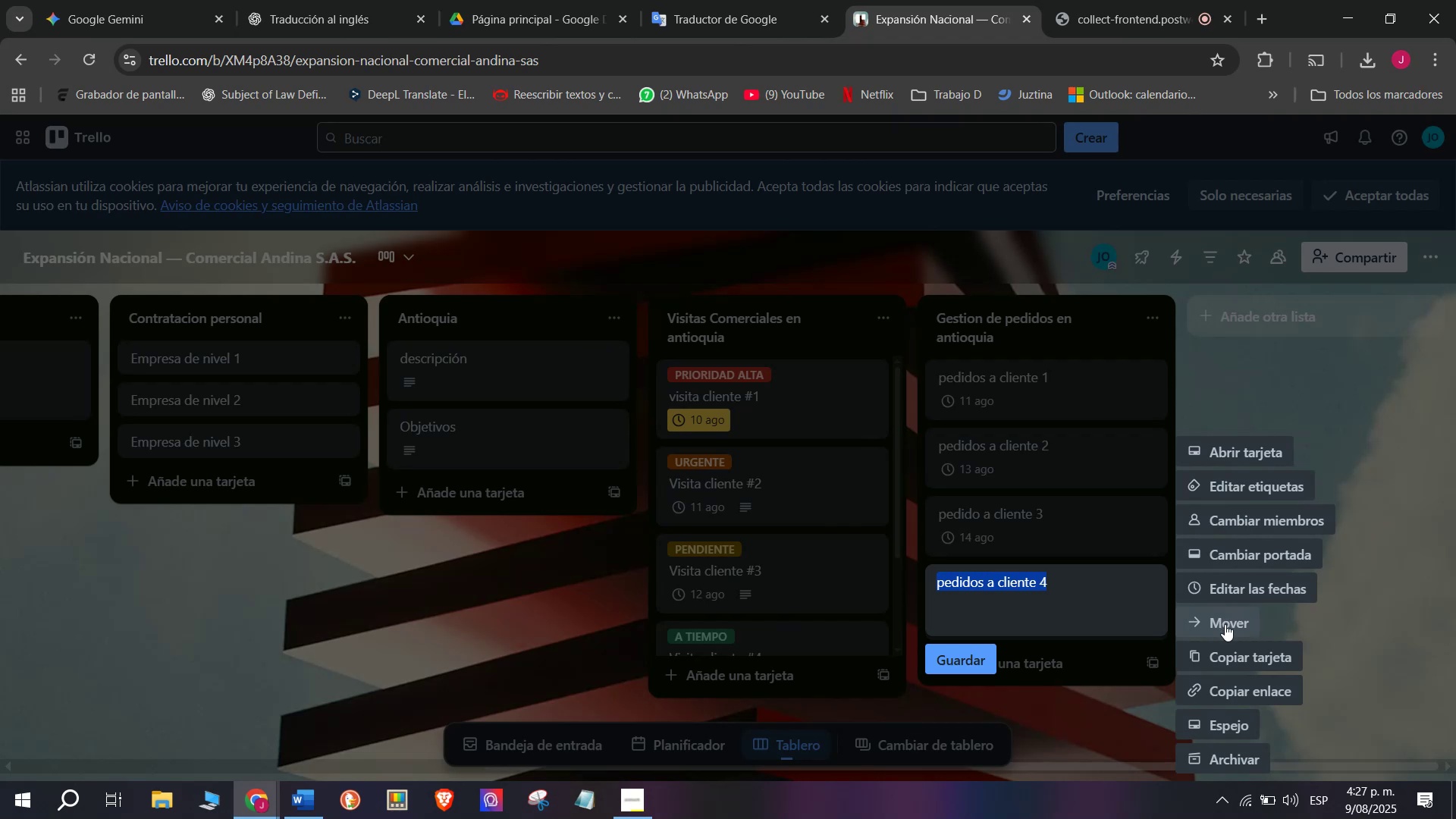 
scroll: coordinate [1205, 634], scroll_direction: down, amount: 8.0
 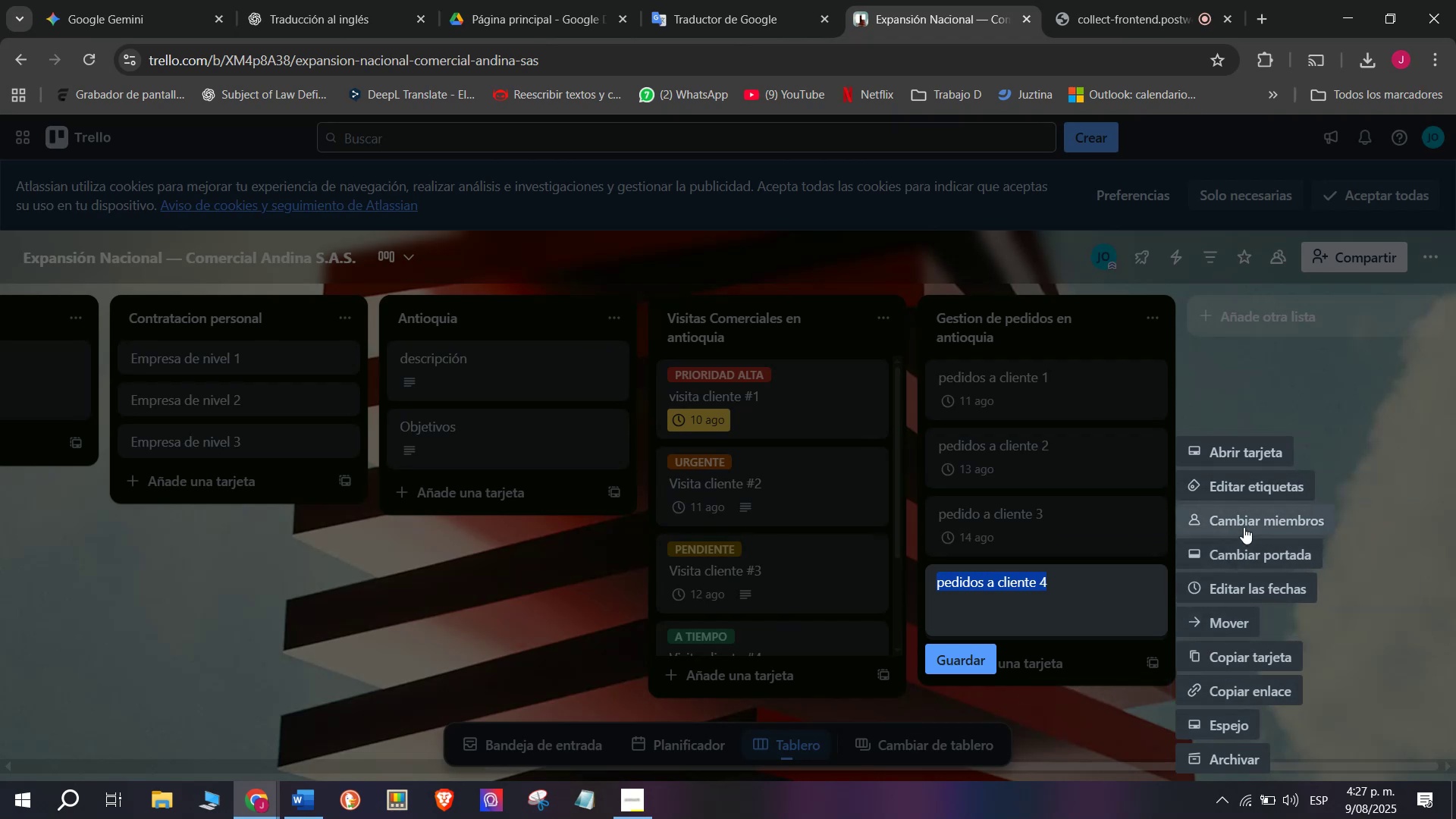 
wait(5.43)
 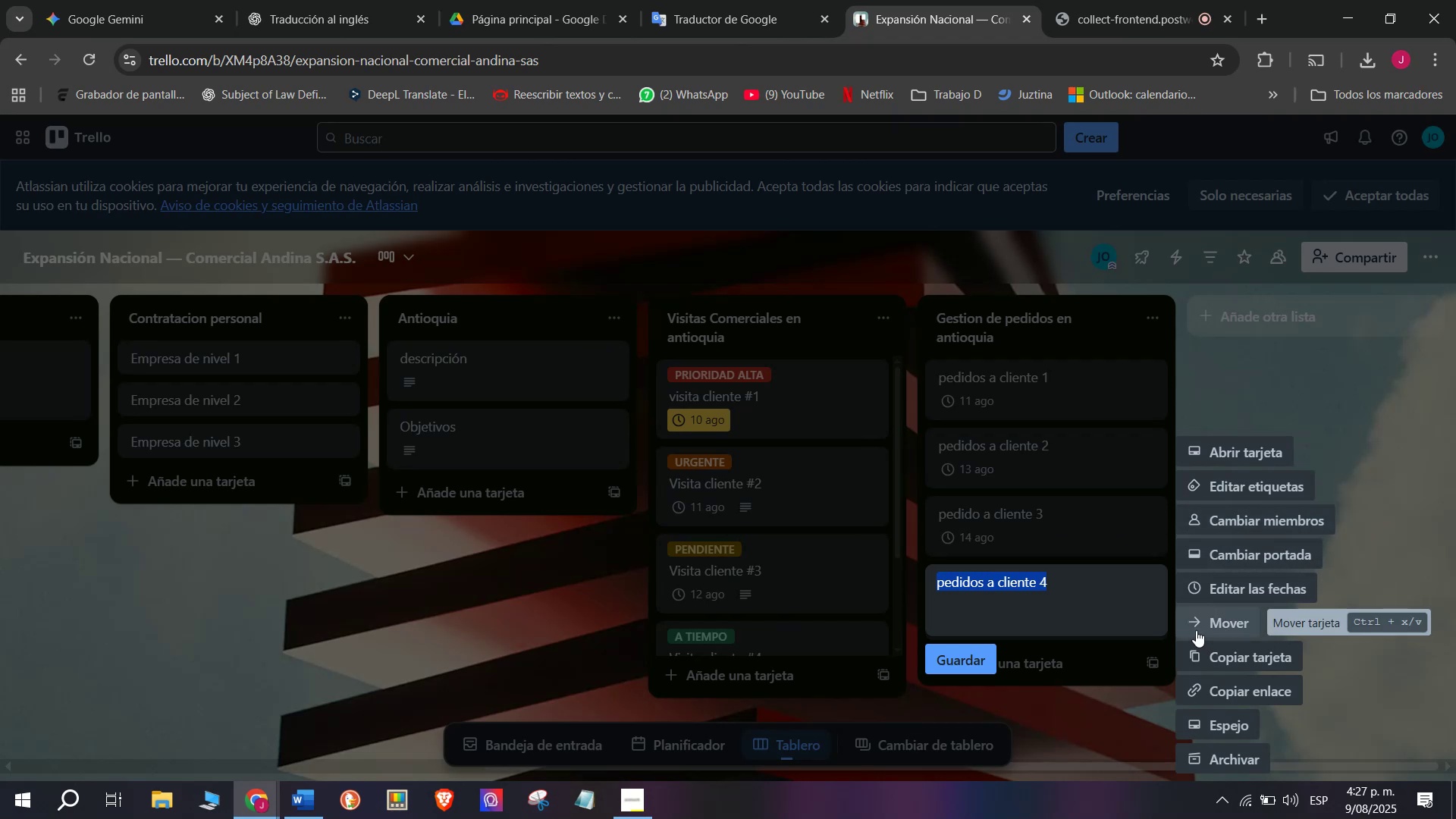 
mouse_move([1268, 582])
 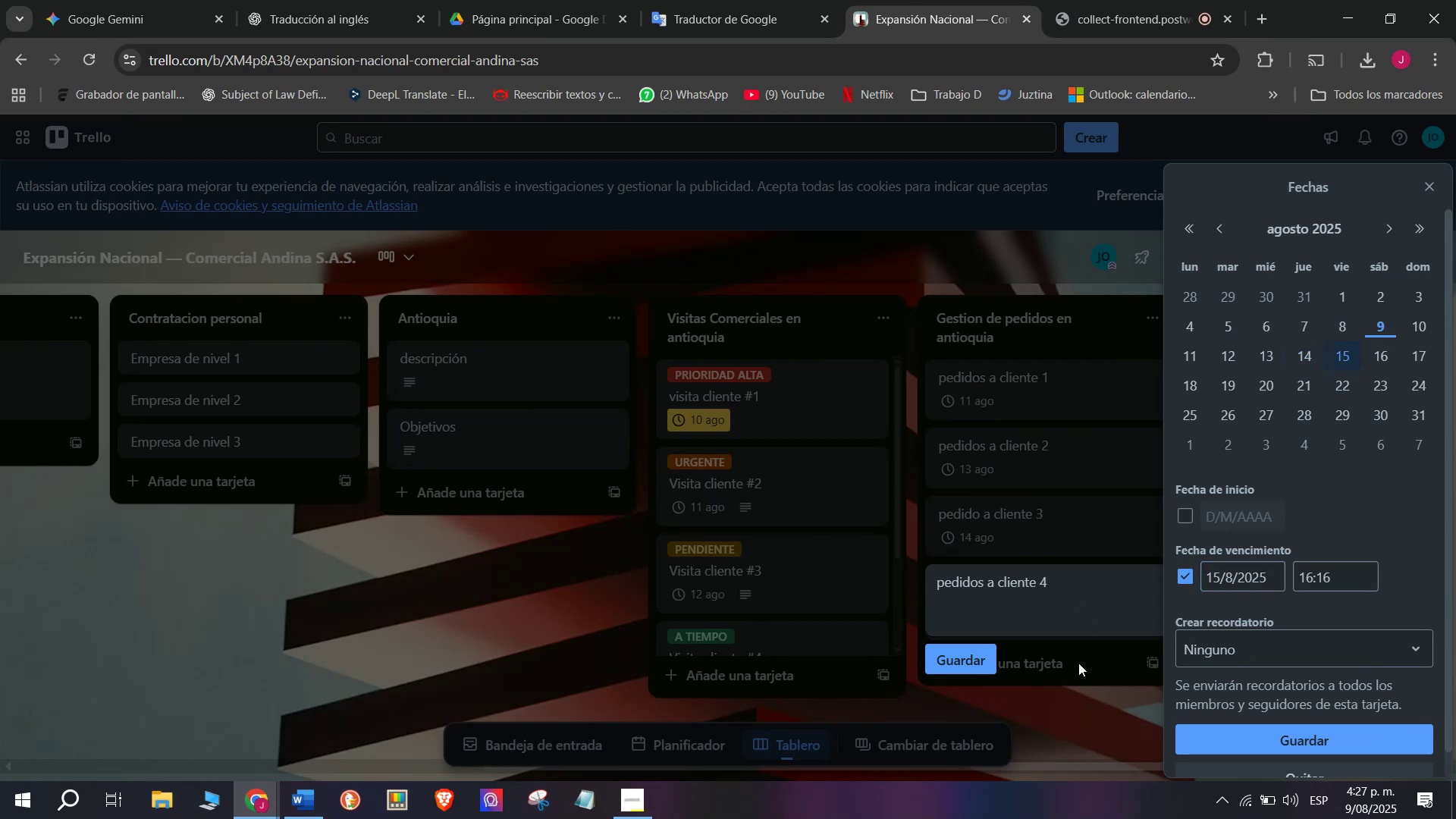 
left_click([1238, 732])
 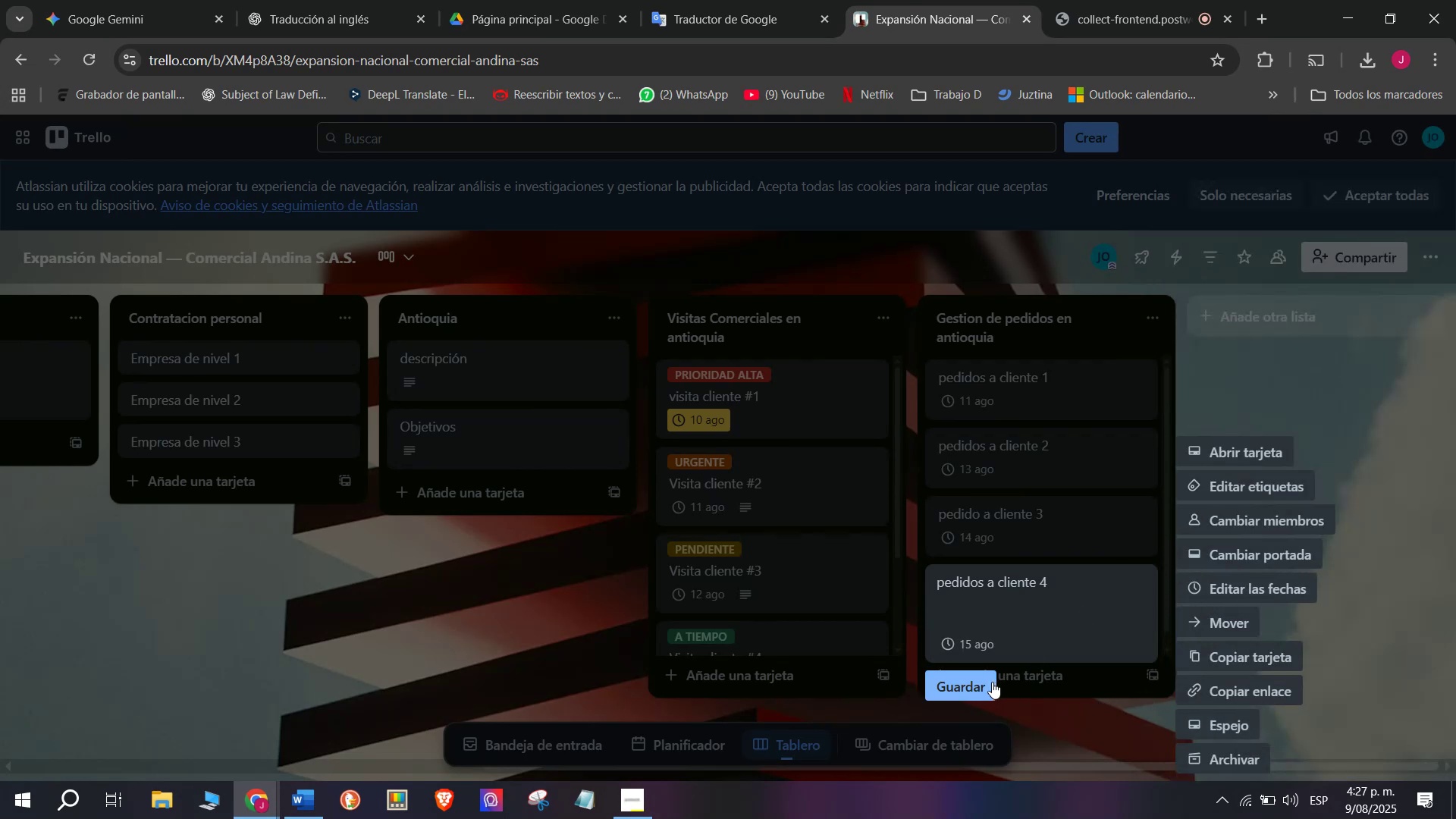 
scroll: coordinate [999, 595], scroll_direction: down, amount: 6.0
 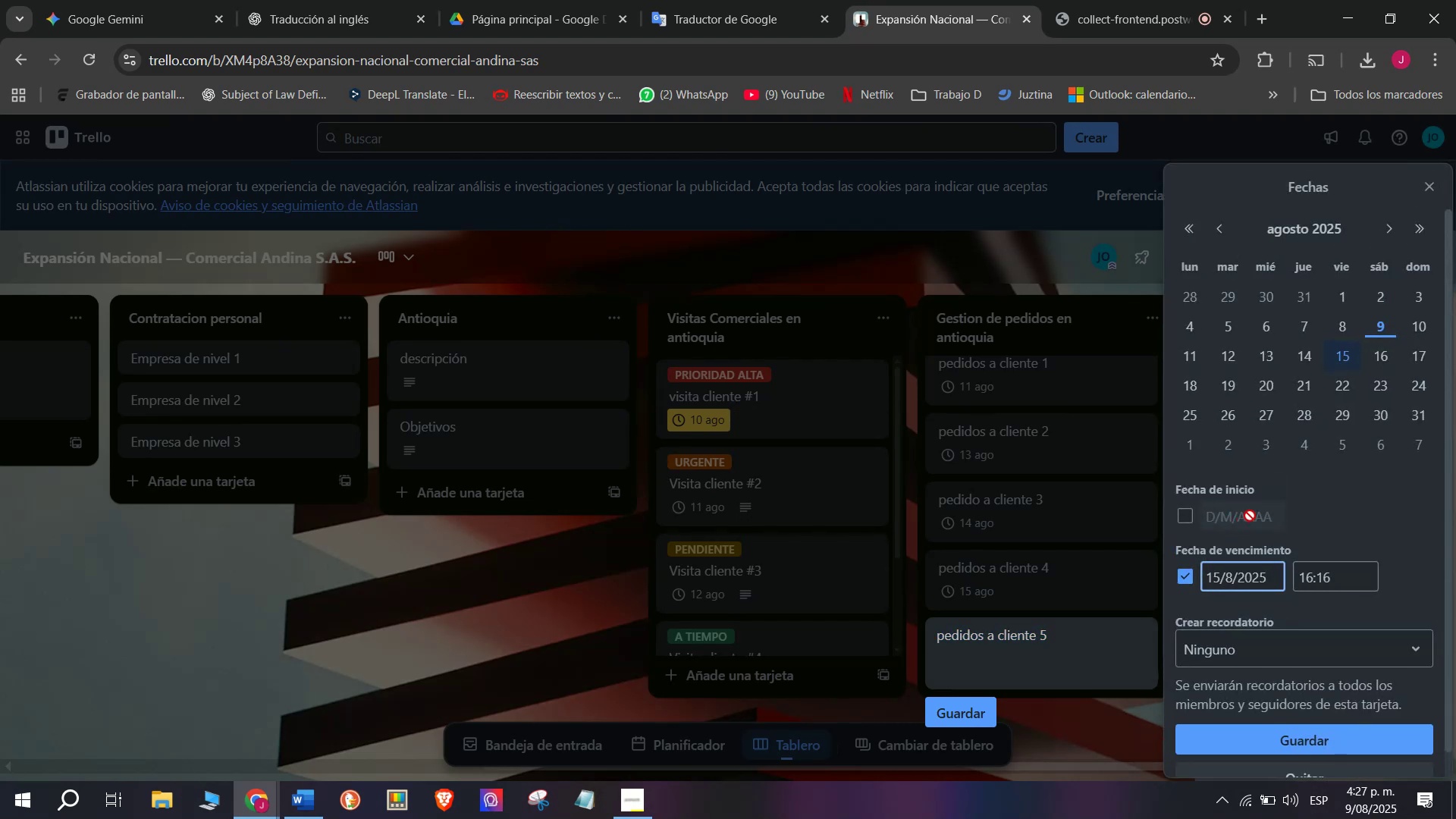 
wait(10.8)
 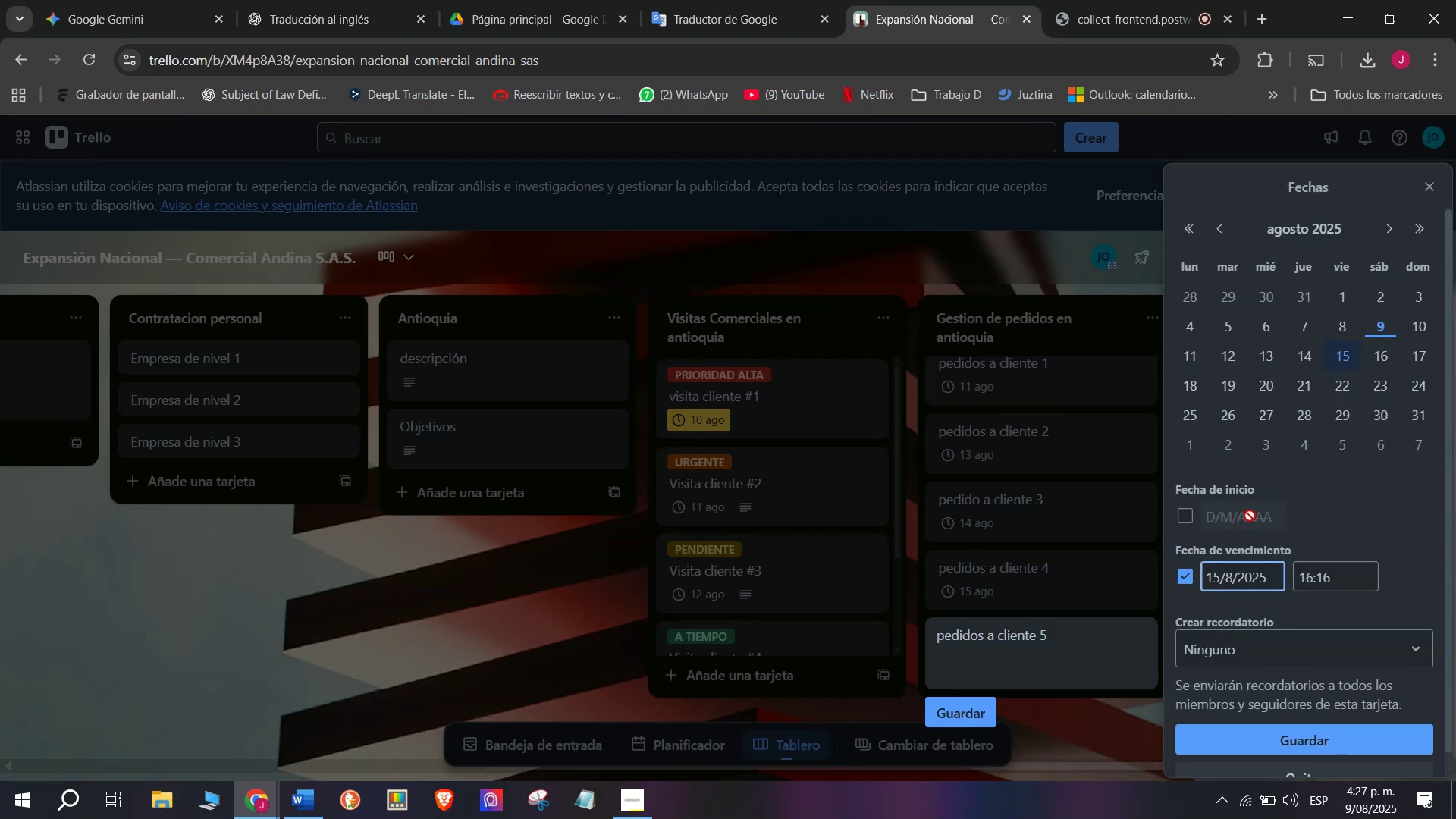 
left_click([981, 733])
 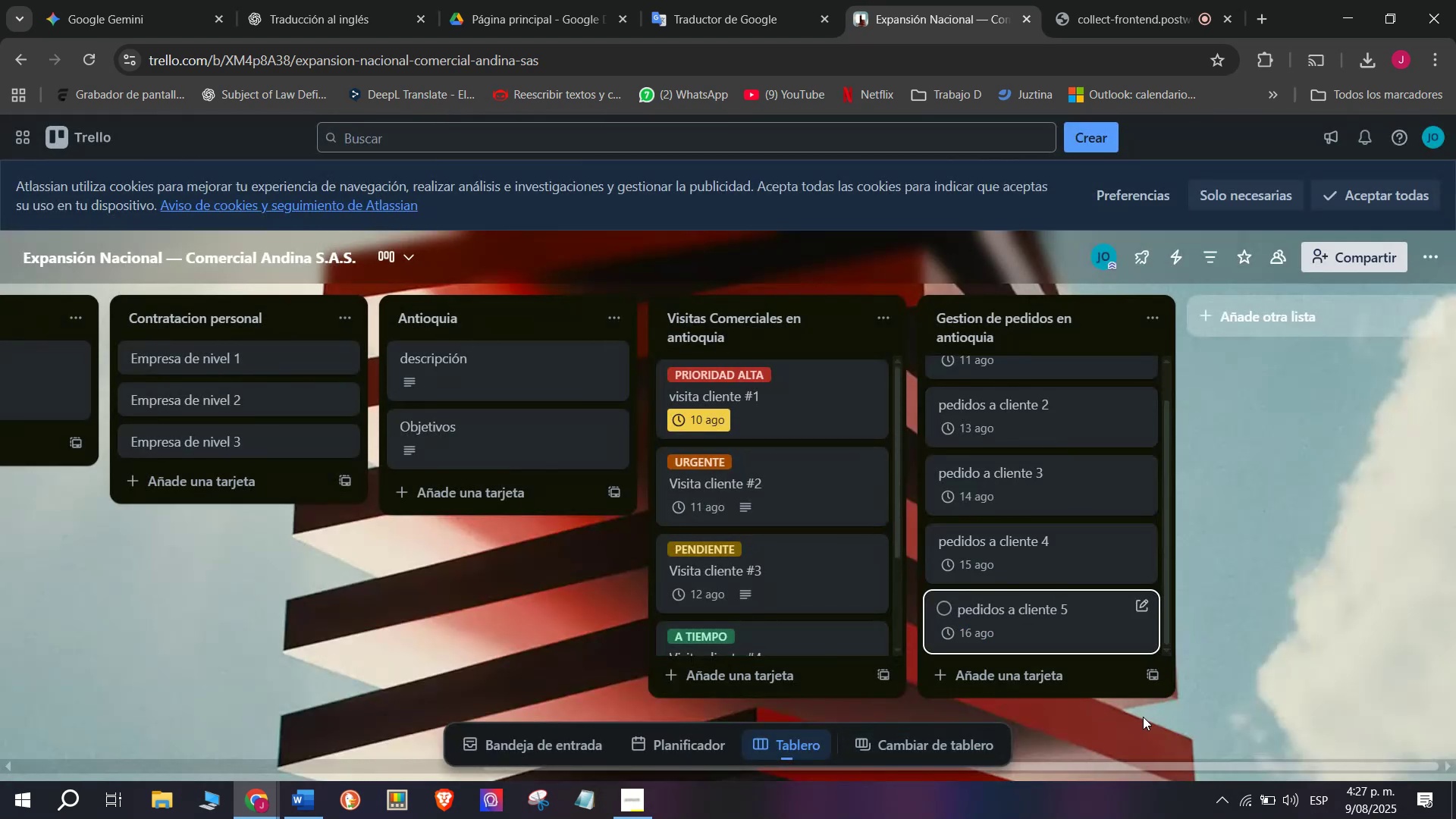 
left_click([1147, 710])
 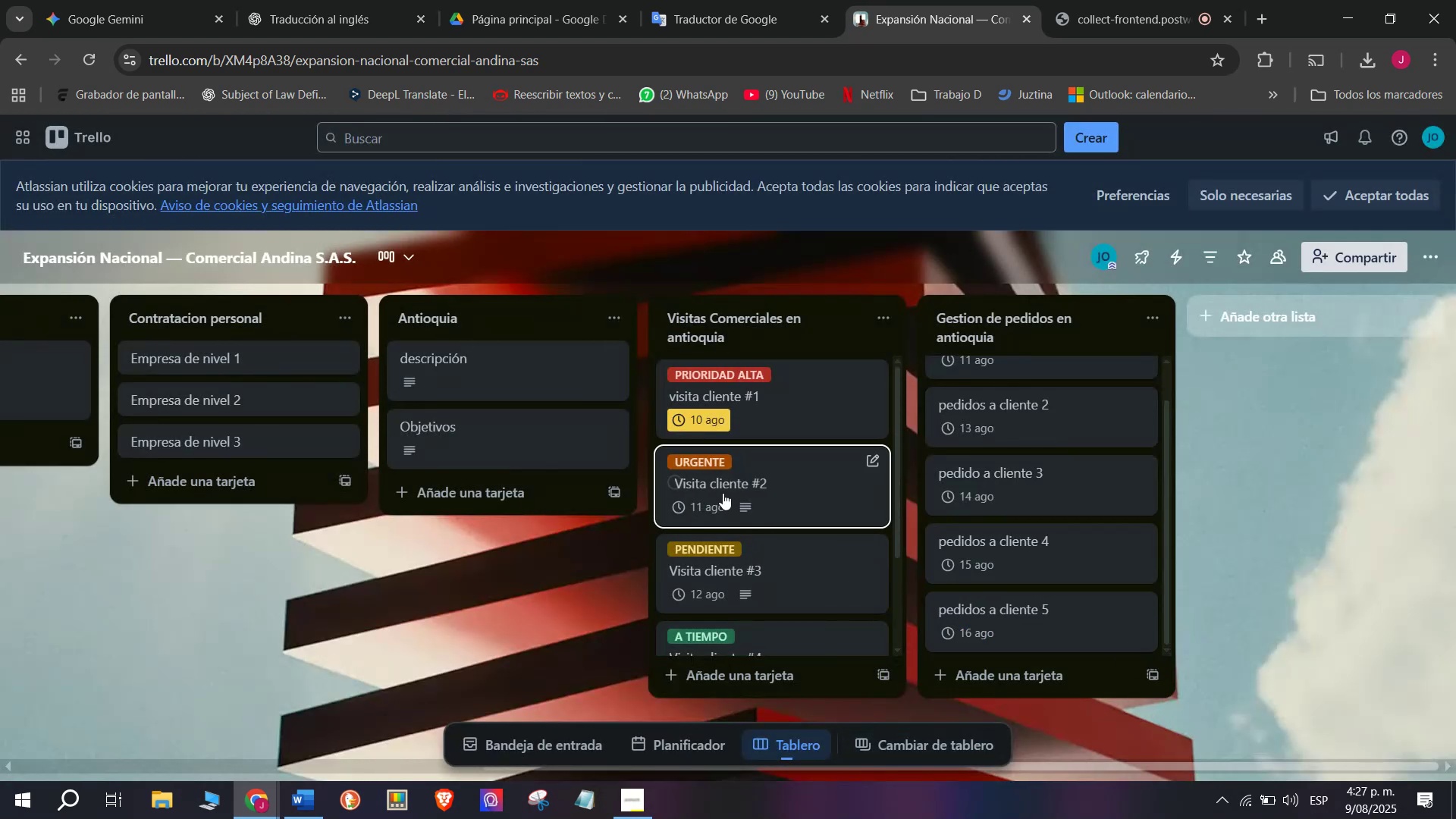 
scroll: coordinate [736, 496], scroll_direction: none, amount: 0.0
 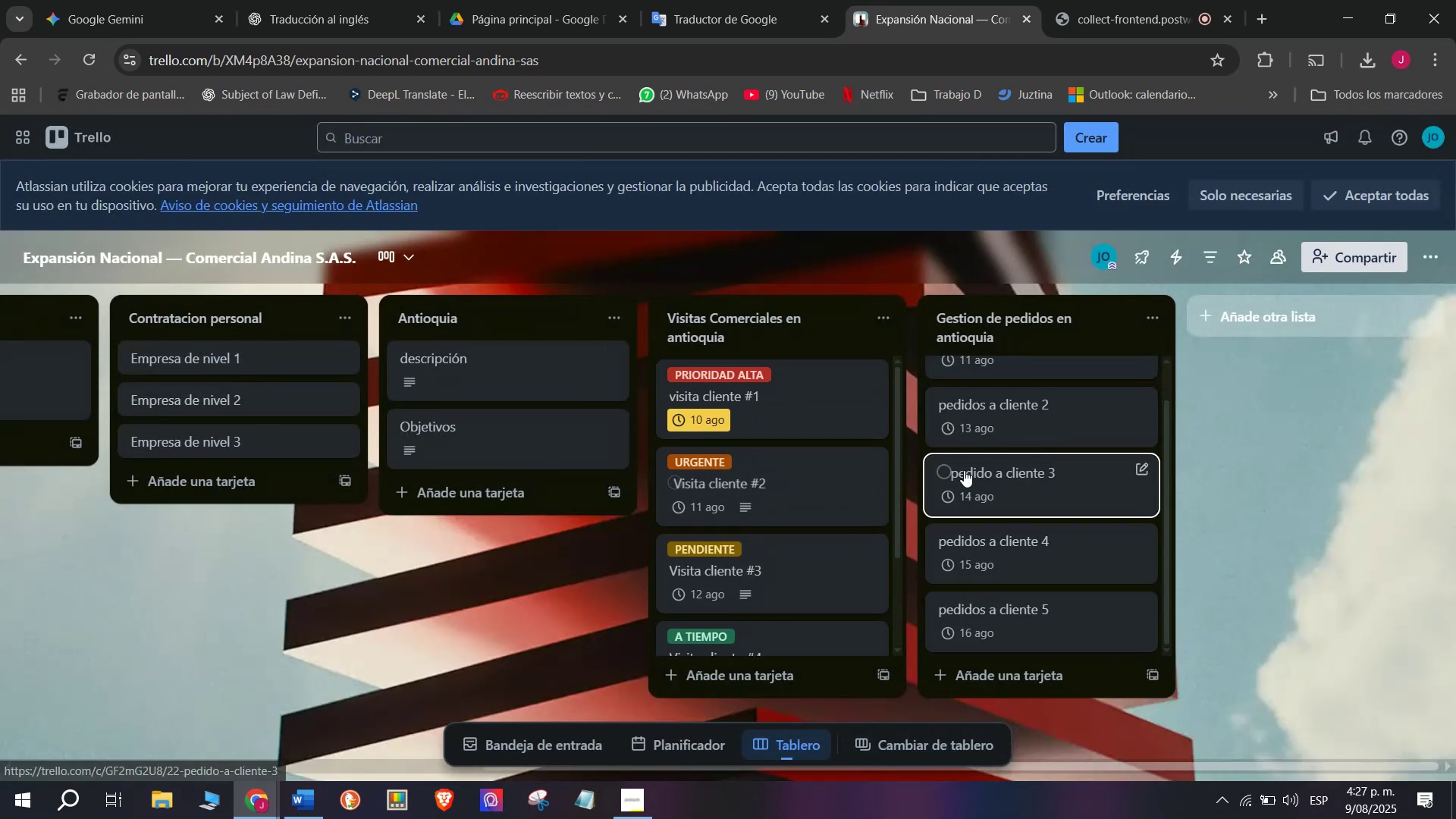 
scroll: coordinate [966, 470], scroll_direction: up, amount: 4.0
 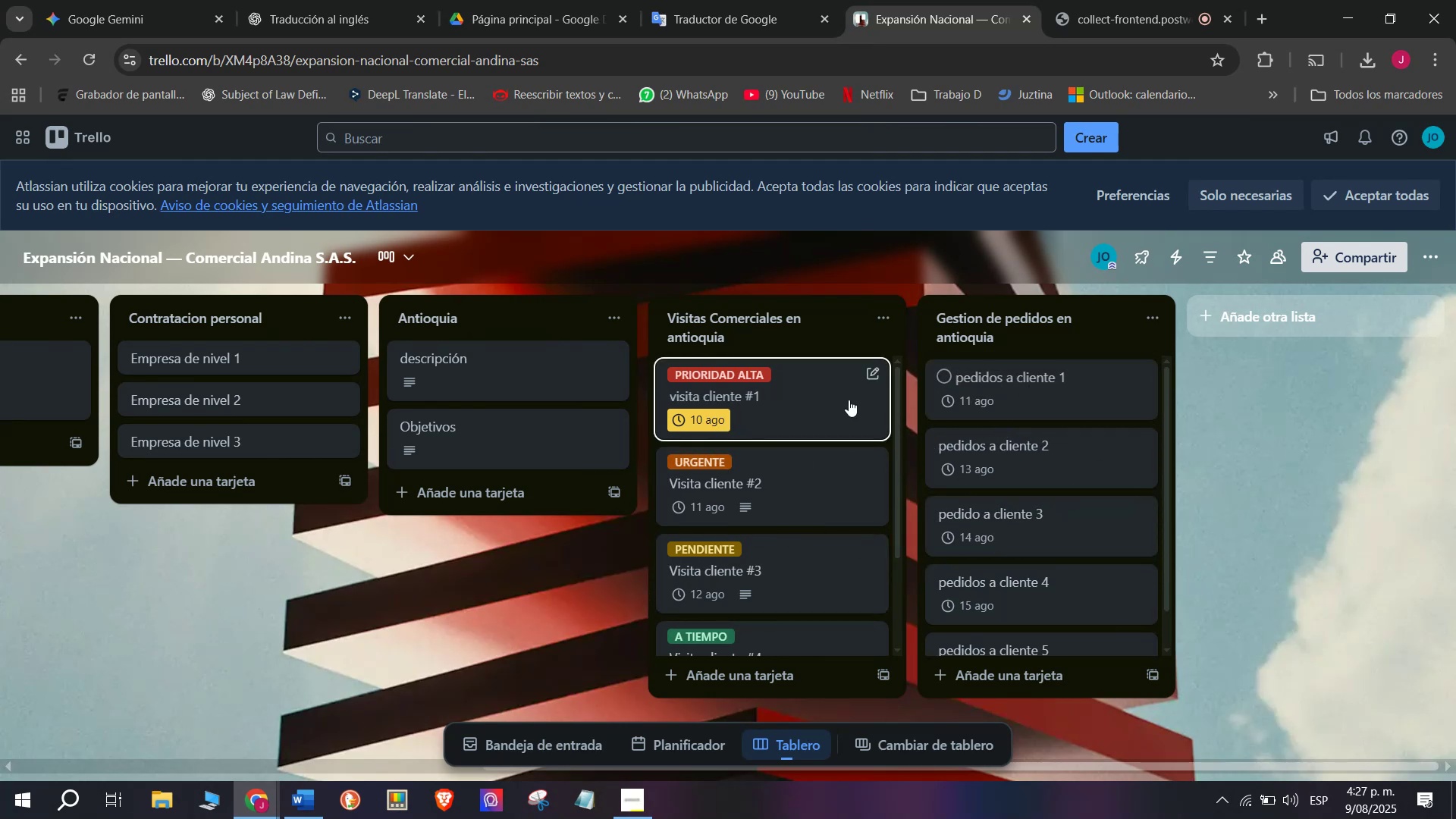 
scroll: coordinate [784, 541], scroll_direction: down, amount: 3.0
 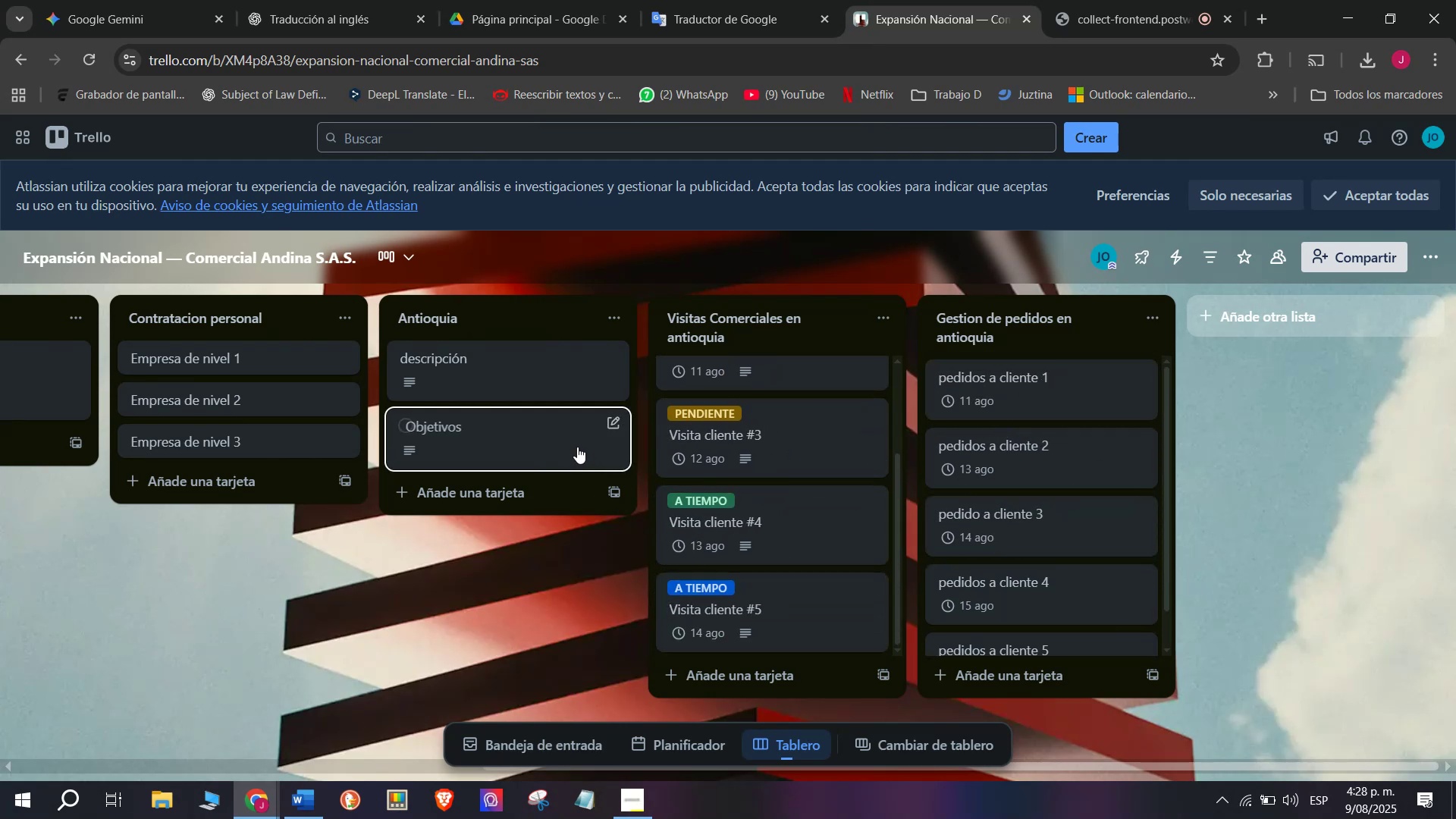 
scroll: coordinate [1043, 404], scroll_direction: up, amount: 4.0
 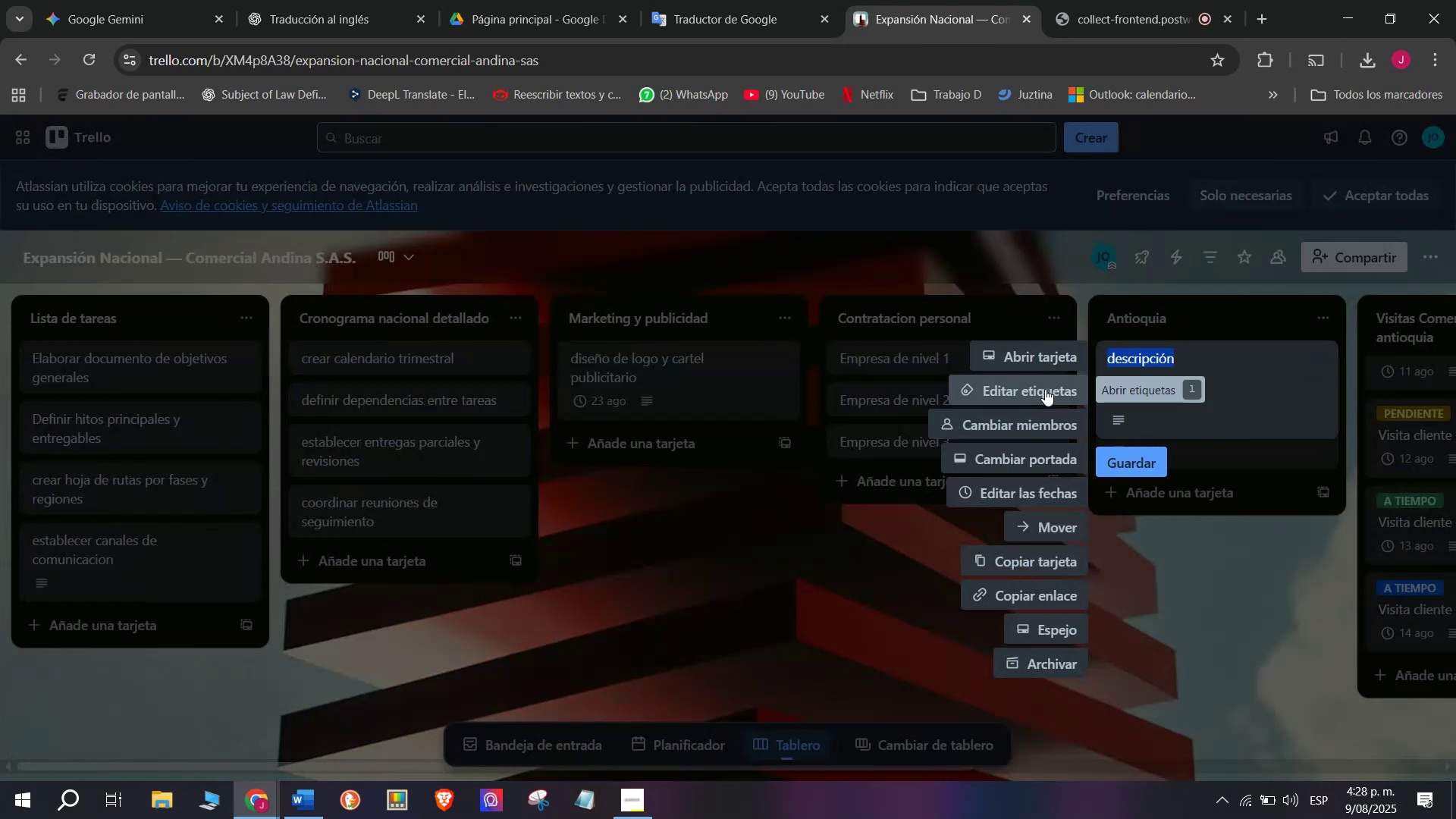 
wait(7.61)
 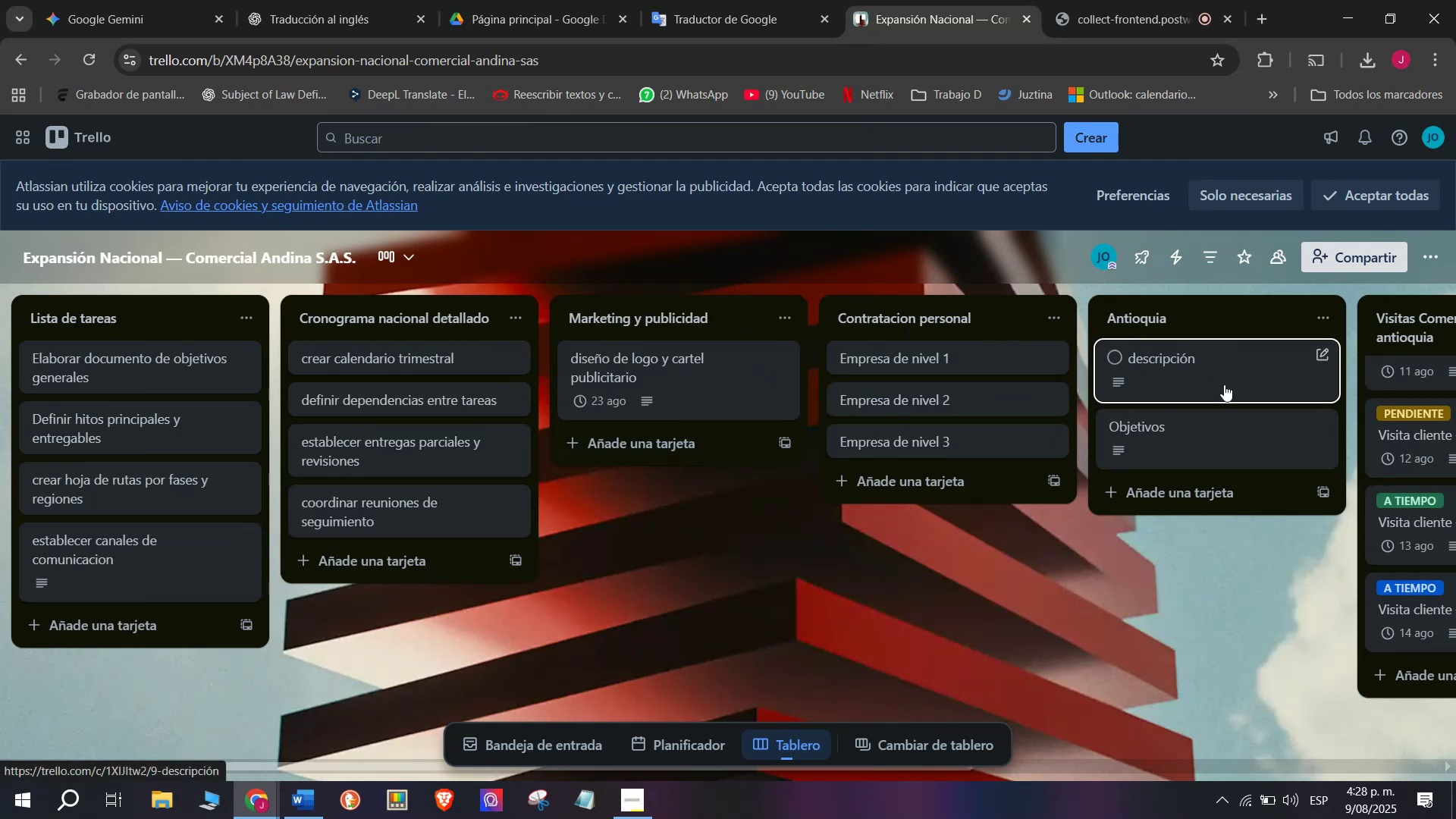 
left_click([1158, 390])
 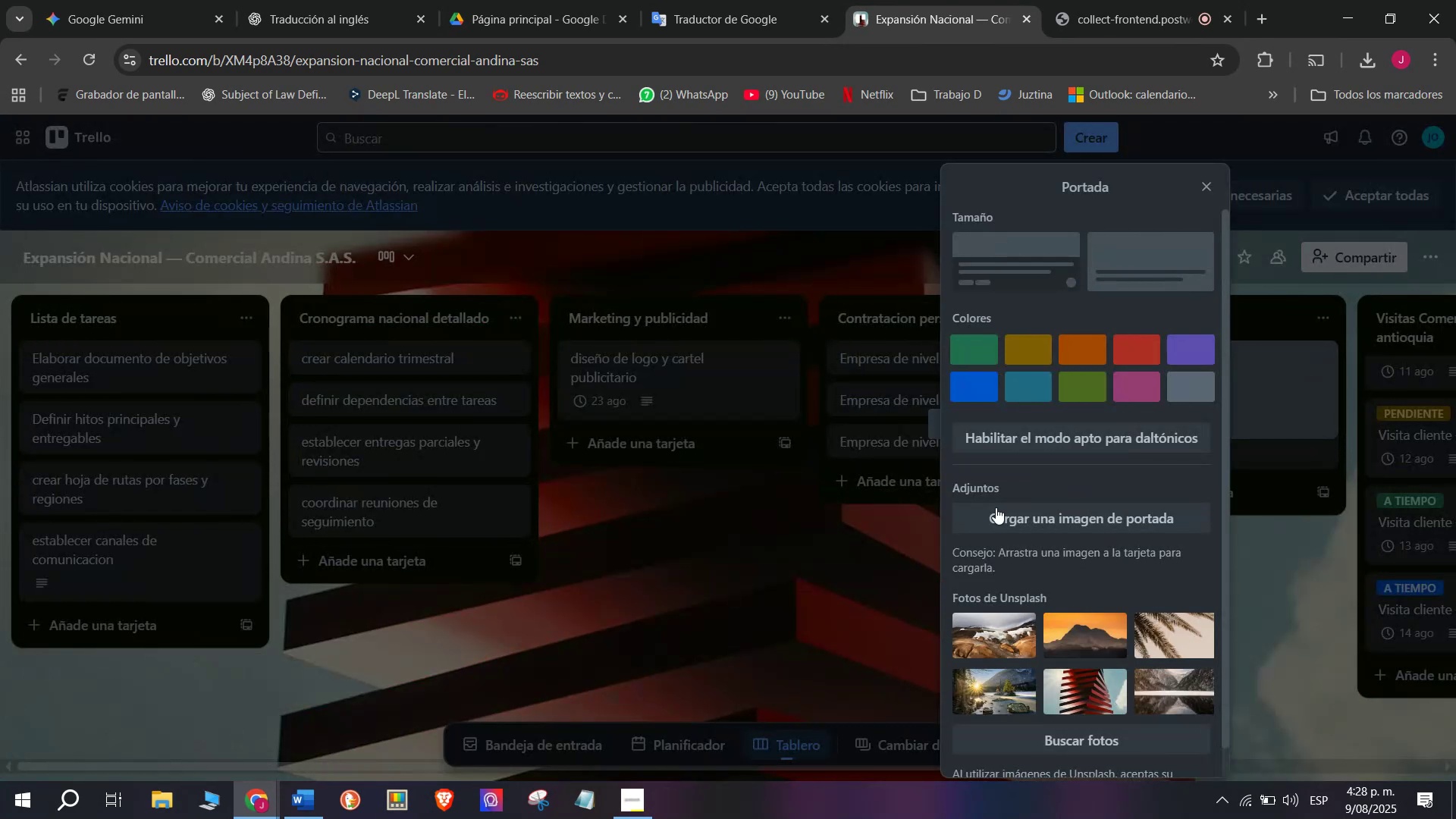 
wait(9.92)
 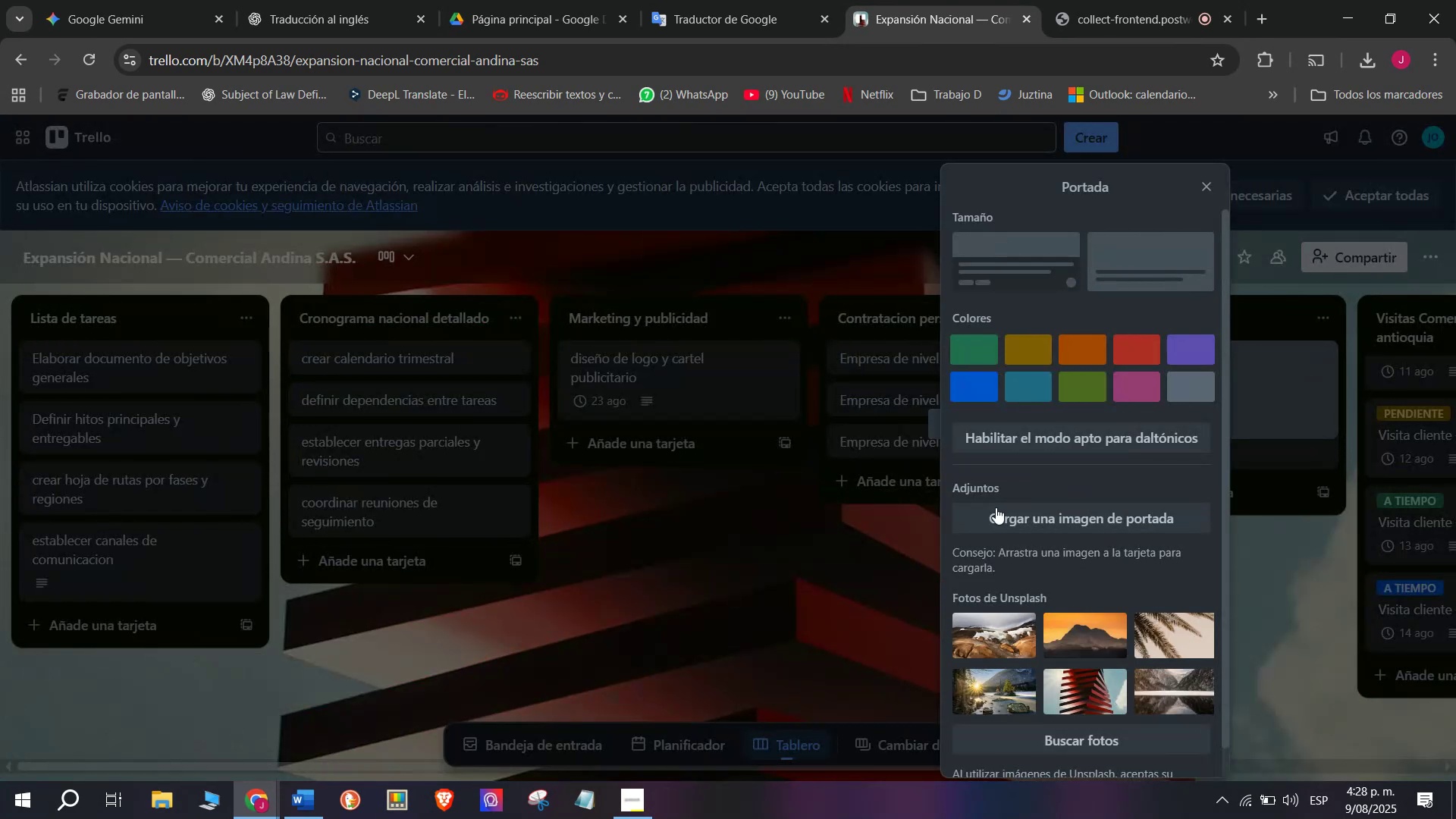 
scroll: coordinate [1122, 391], scroll_direction: down, amount: 4.0
 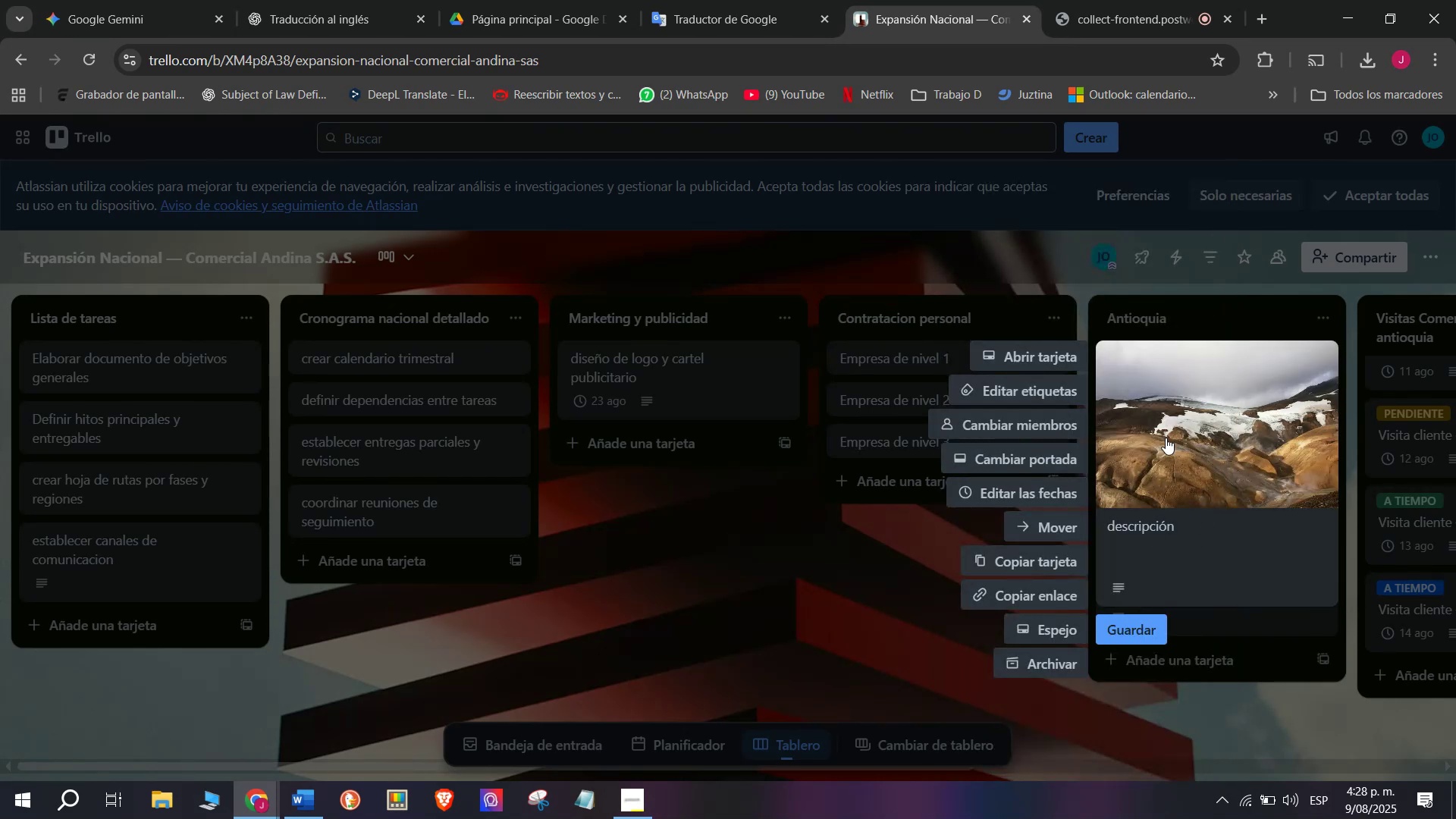 
left_click_drag(start_coordinate=[1170, 558], to_coordinate=[1170, 554])
 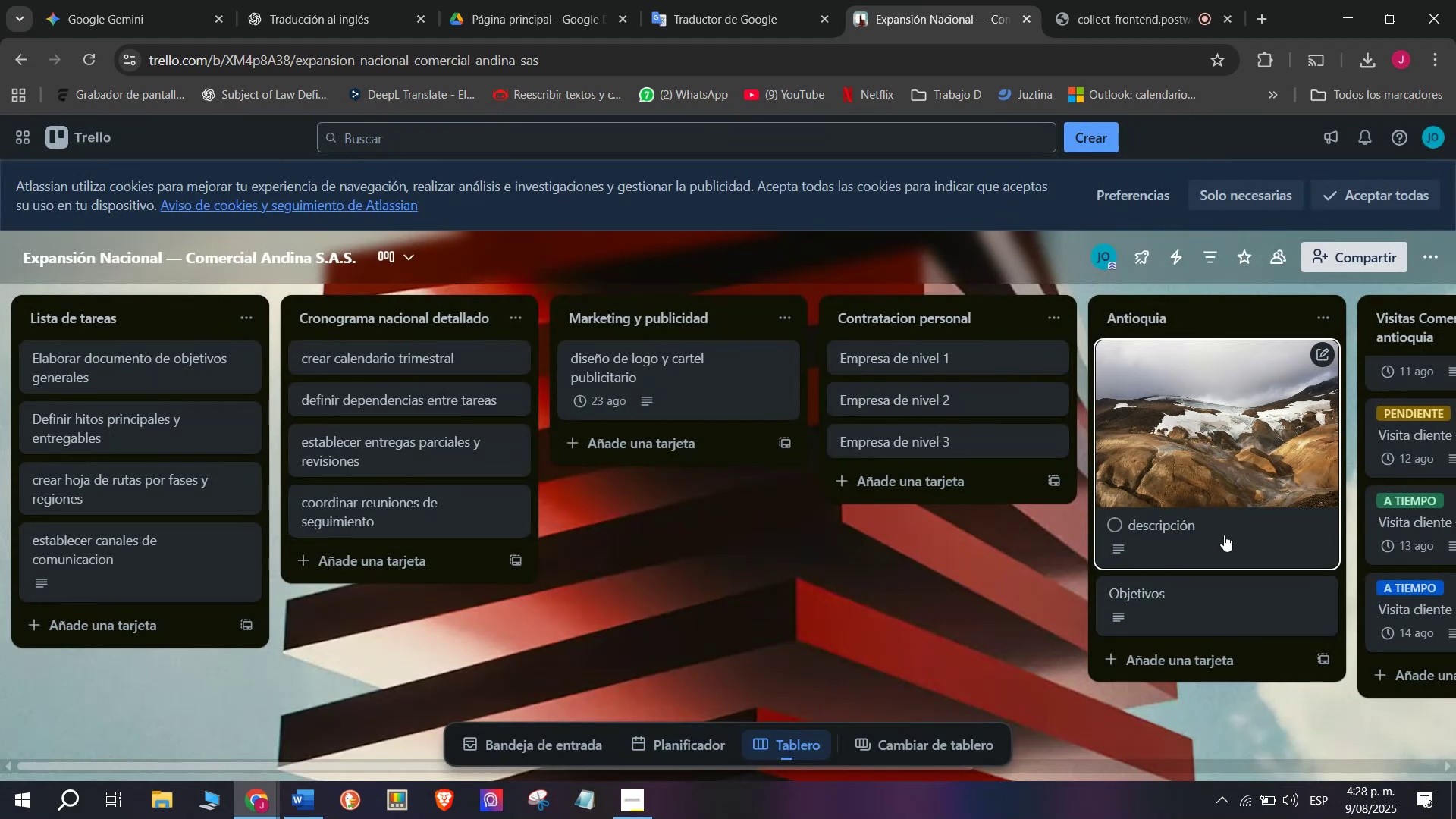 
scroll: coordinate [1198, 581], scroll_direction: down, amount: 1.0
 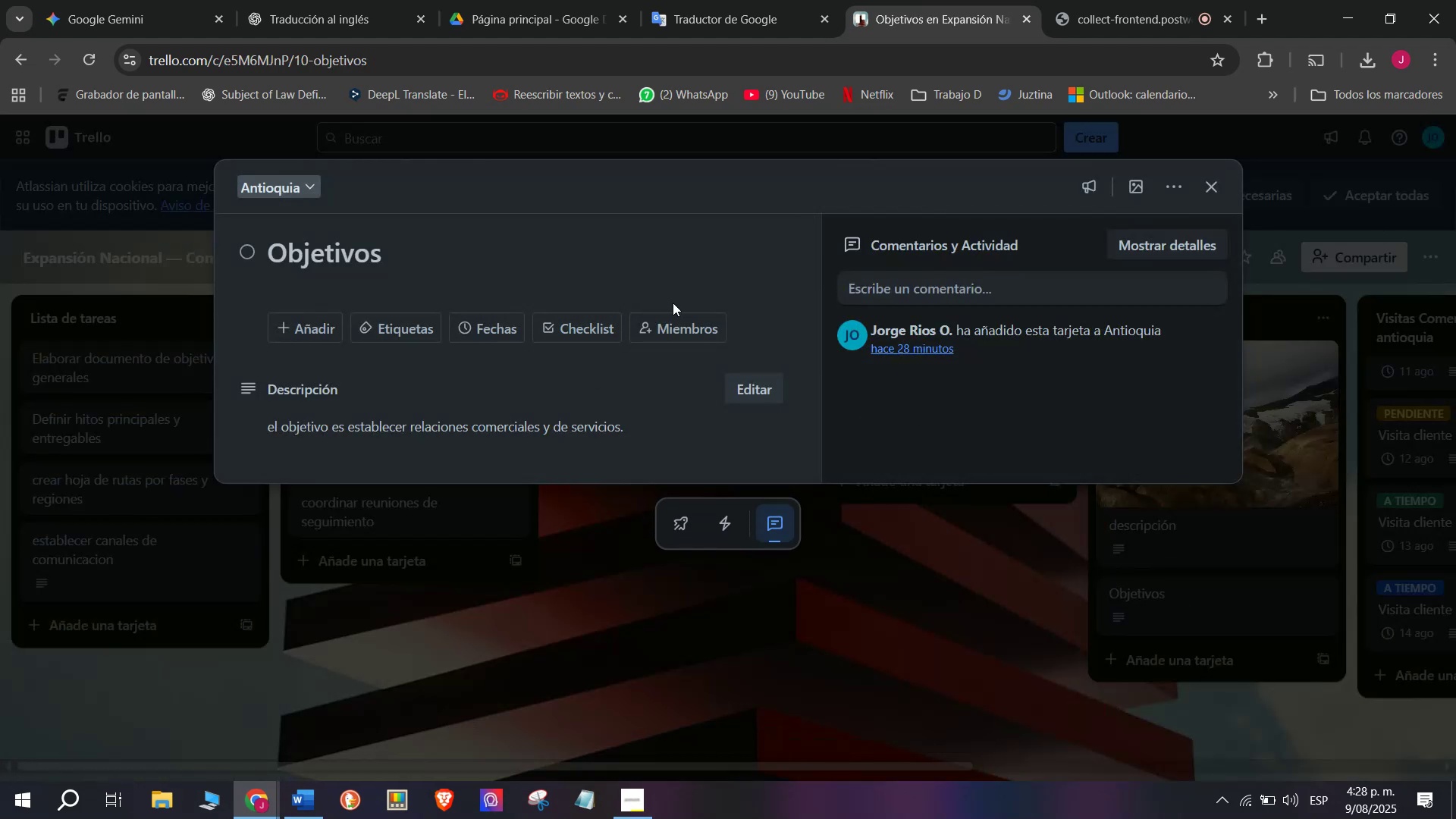 
left_click([579, 326])
 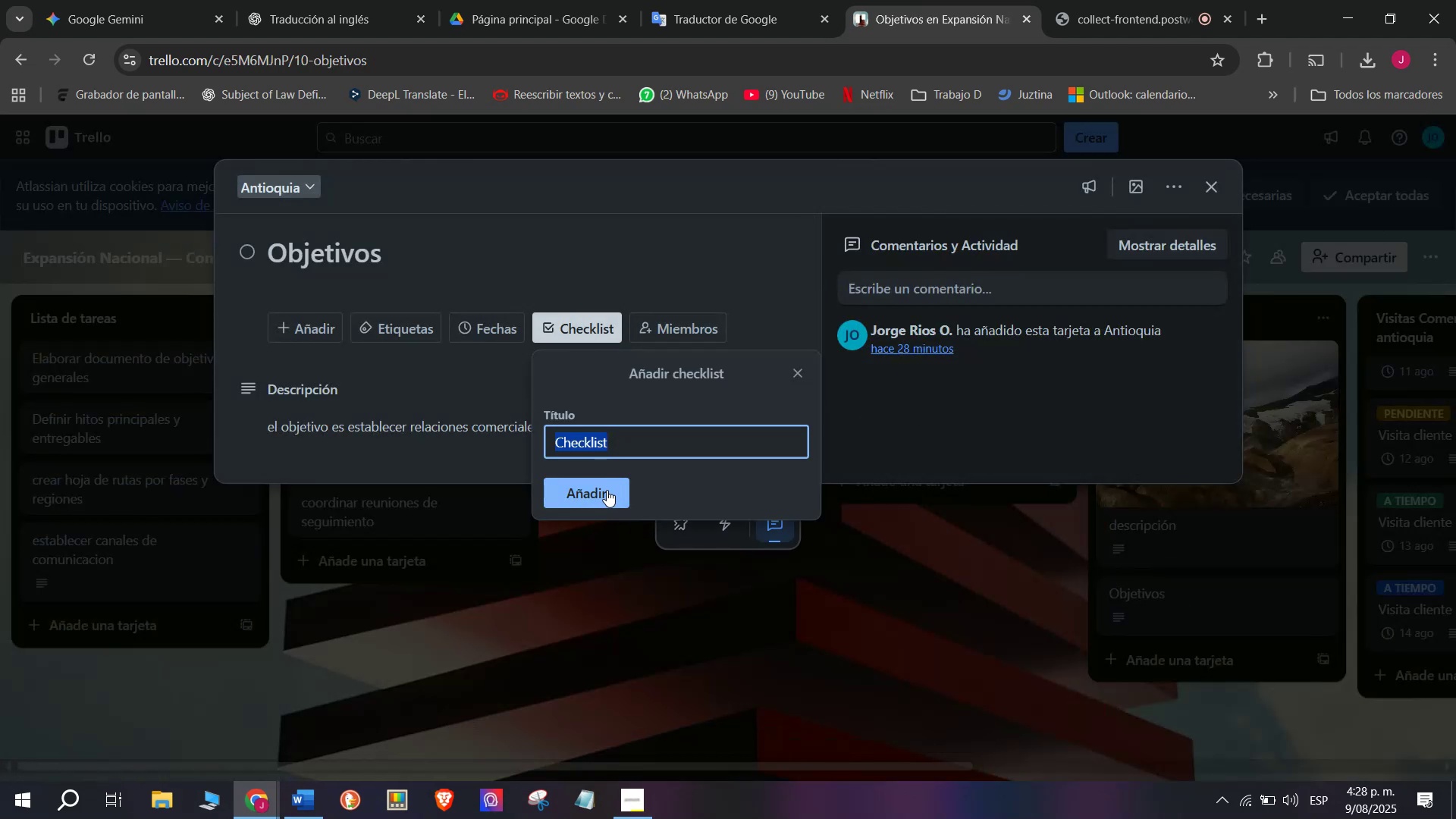 
left_click([607, 489])
 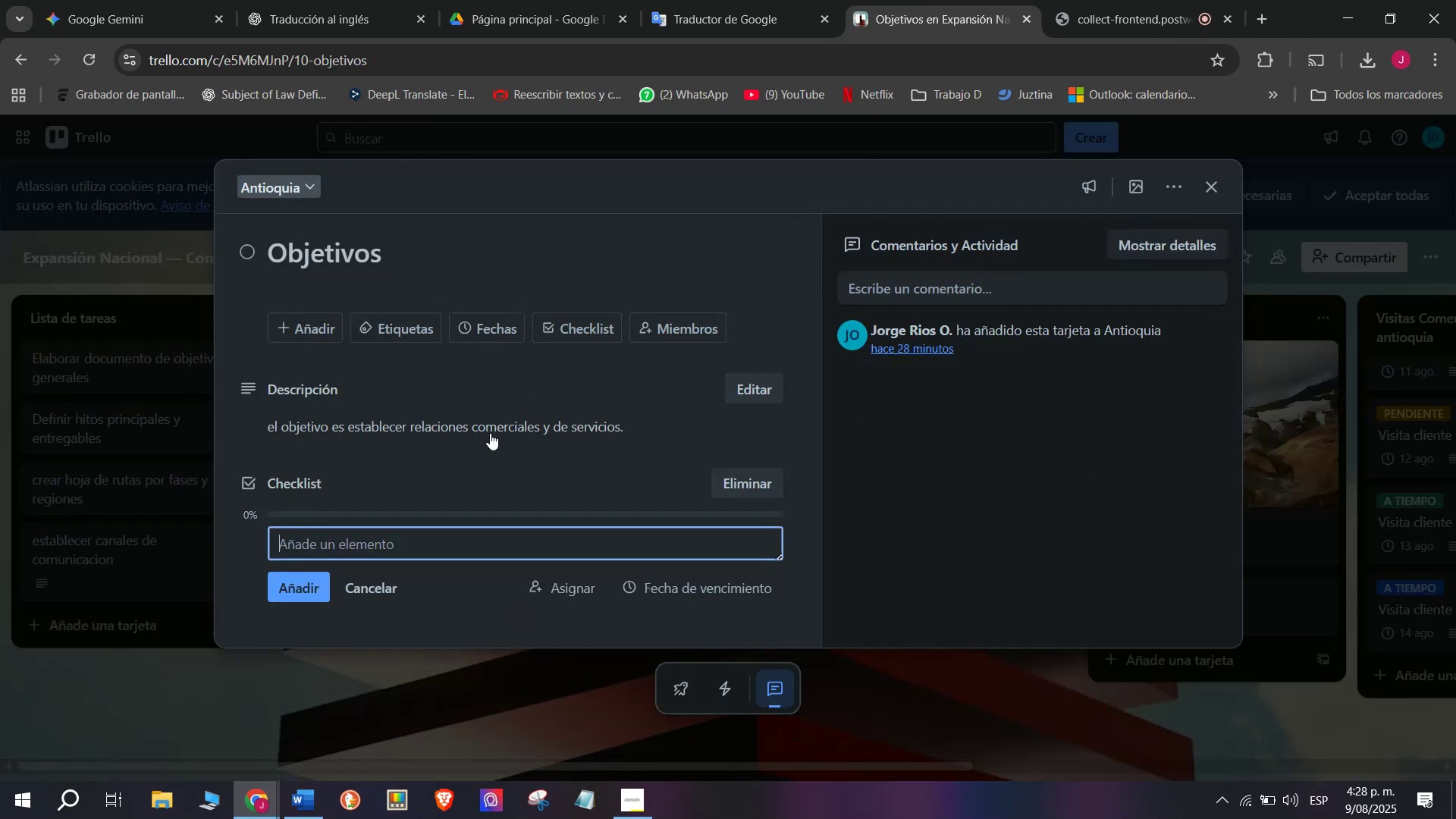 
scroll: coordinate [415, 516], scroll_direction: down, amount: 1.0
 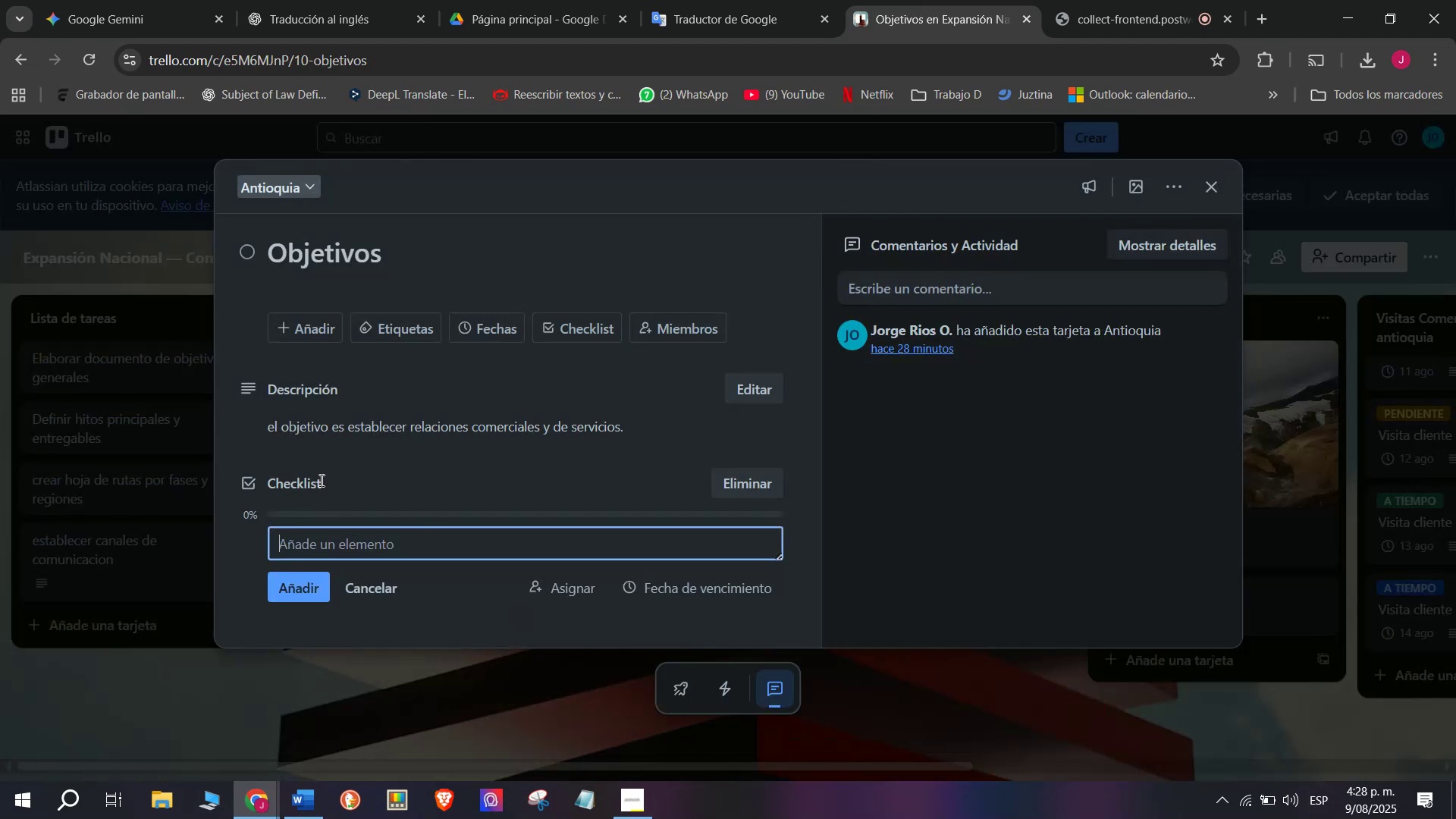 
left_click([318, 480])
 